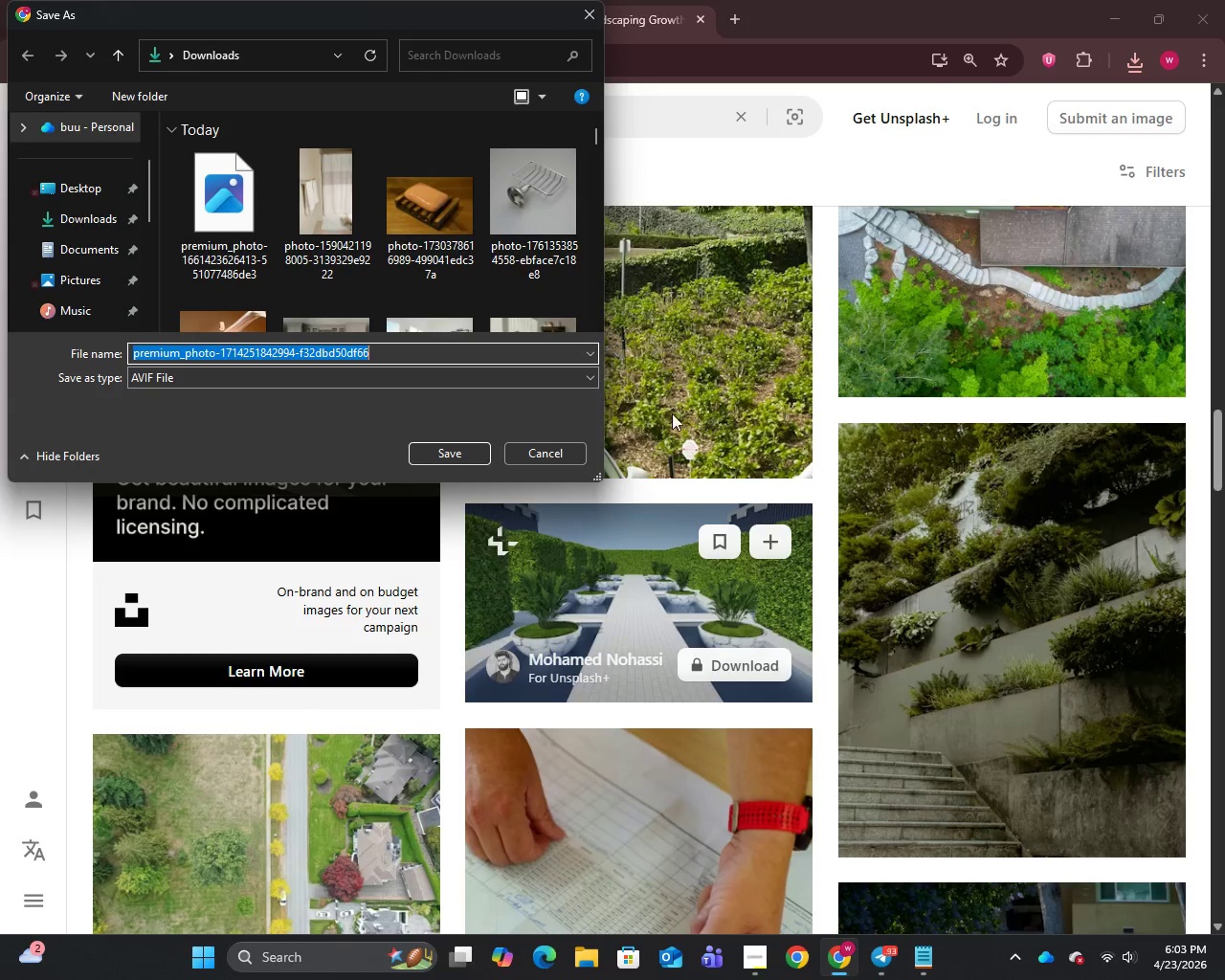 
left_click([457, 451])
 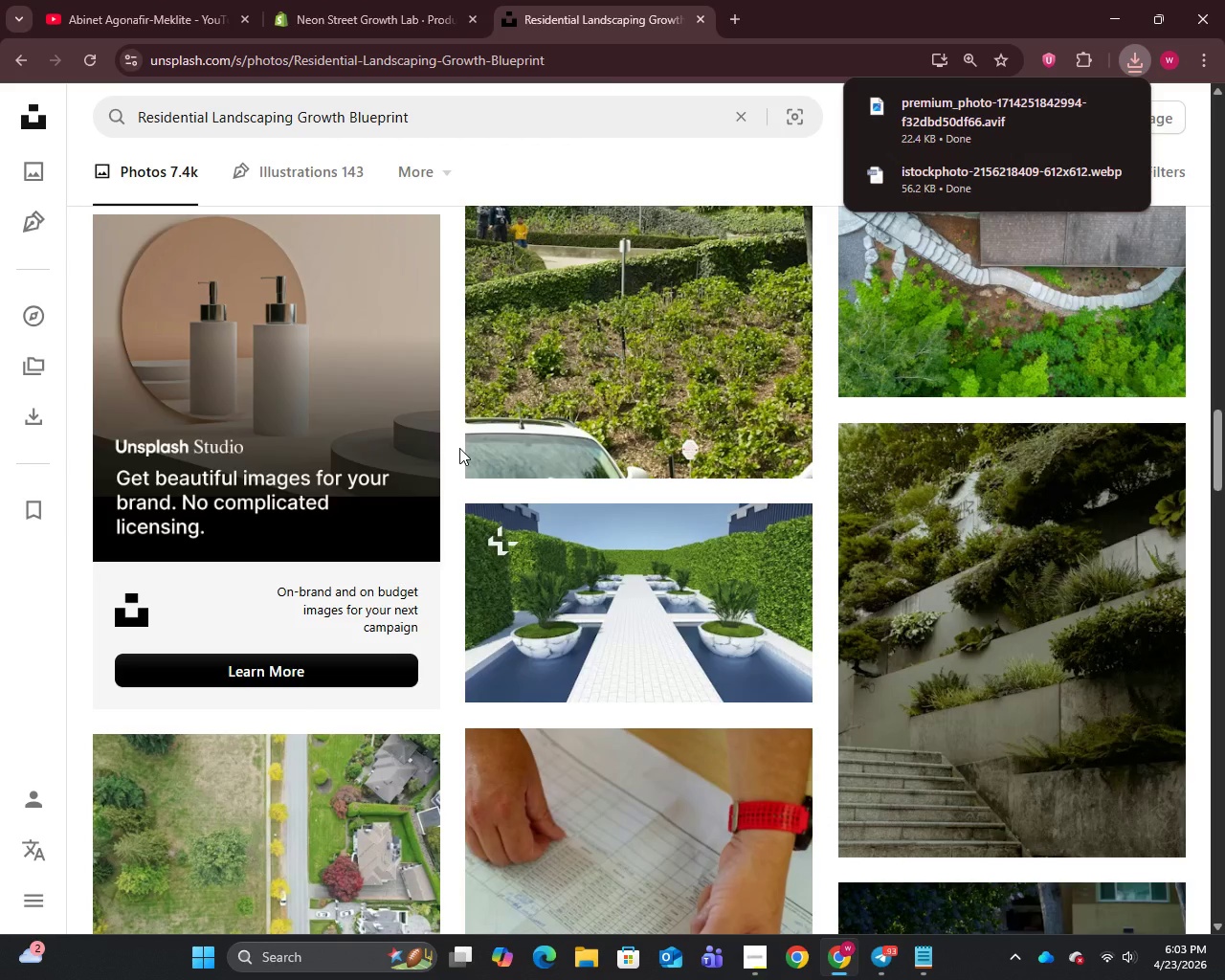 
scroll: coordinate [459, 448], scroll_direction: down, amount: 30.0
 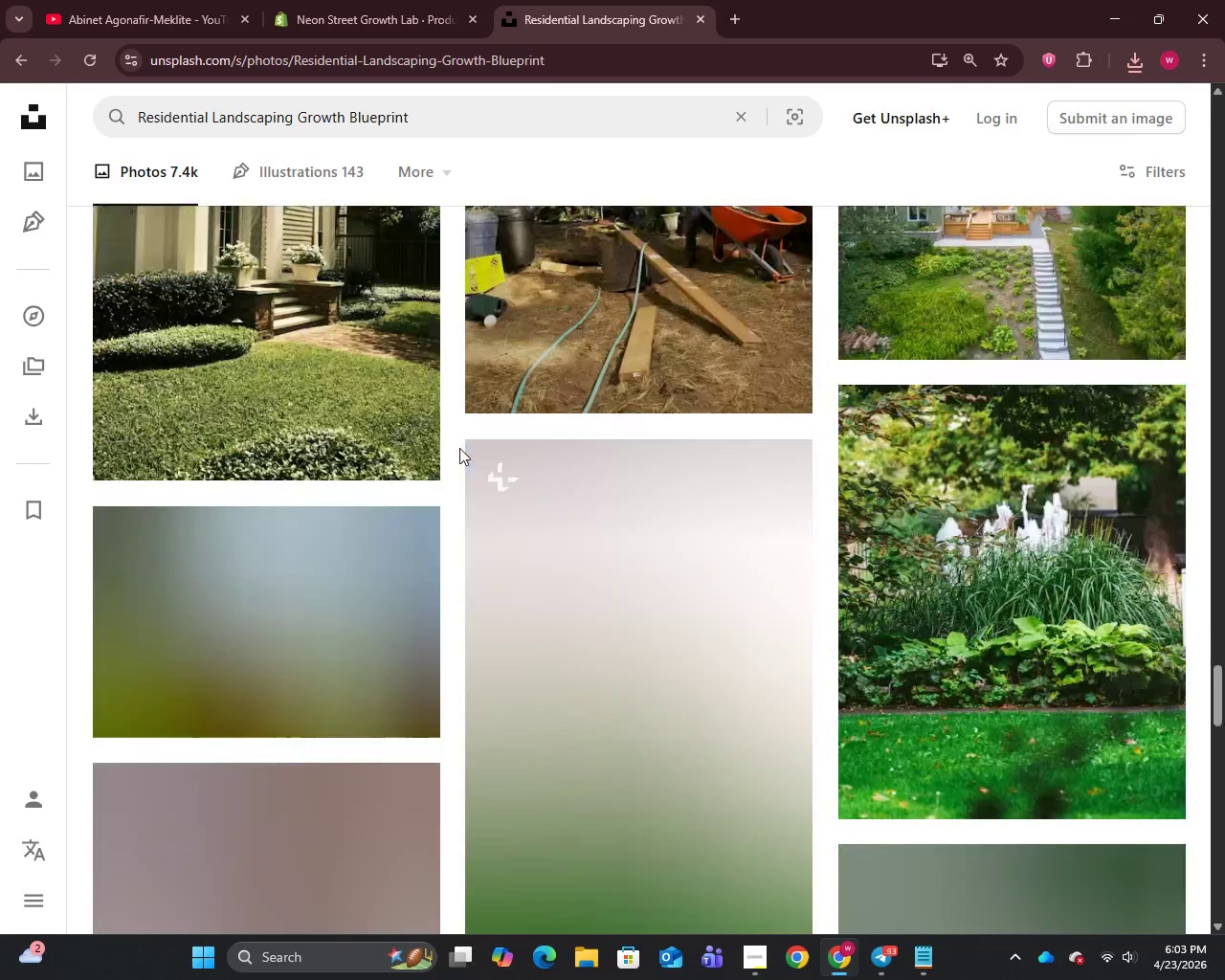 
scroll: coordinate [447, 186], scroll_direction: up, amount: 13.0
 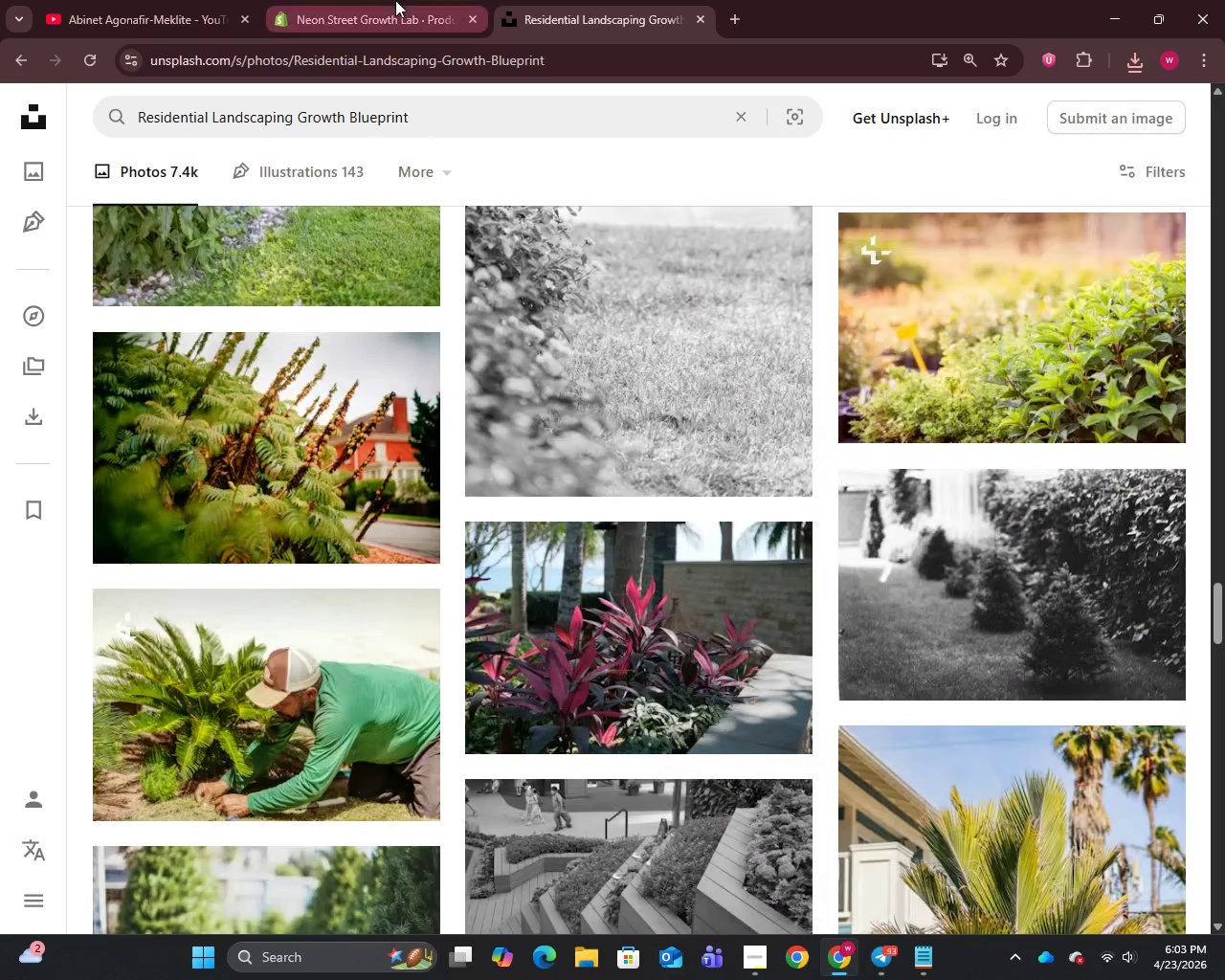 
left_click([395, 0])
 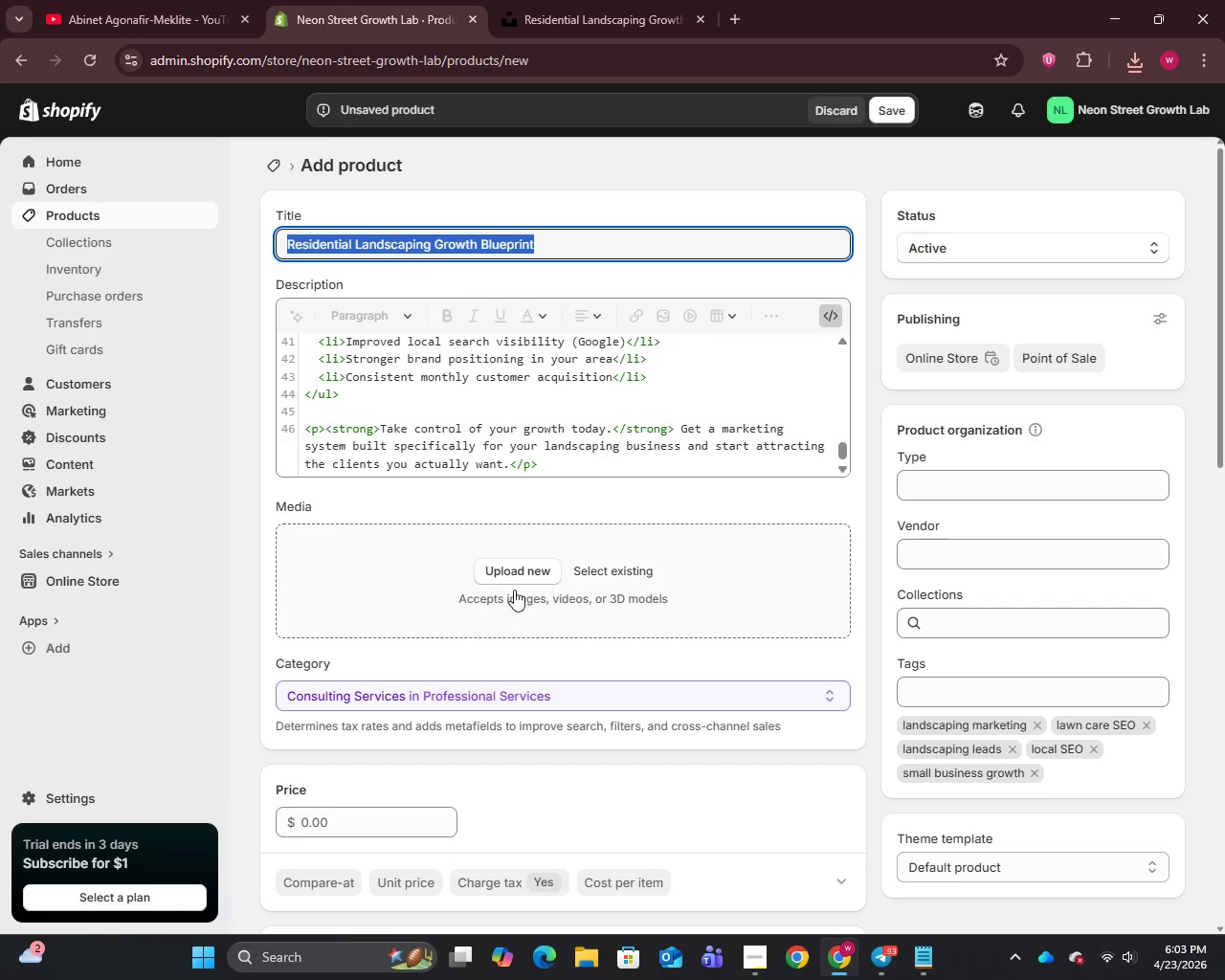 
left_click([514, 582])
 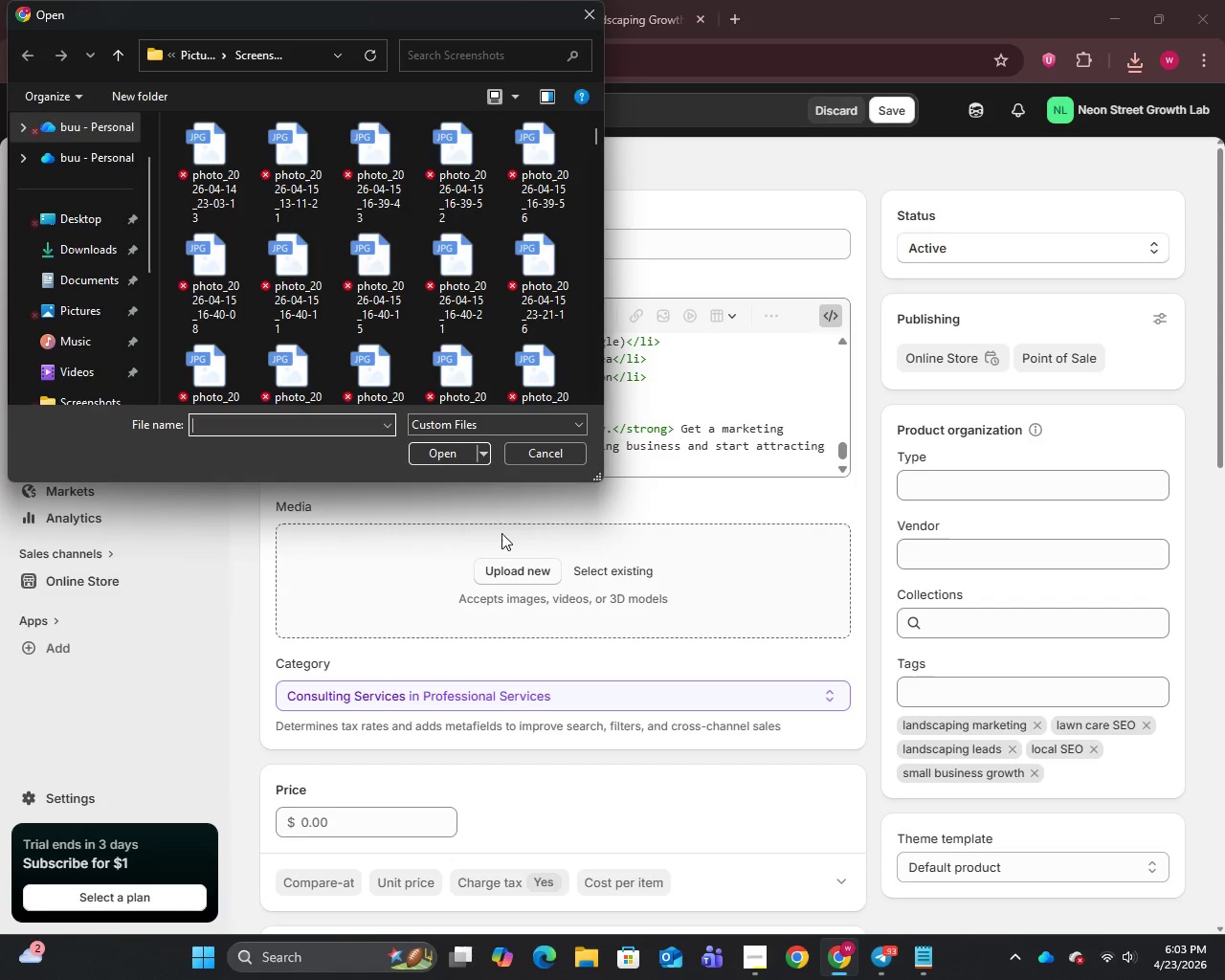 
mouse_move([109, 244])
 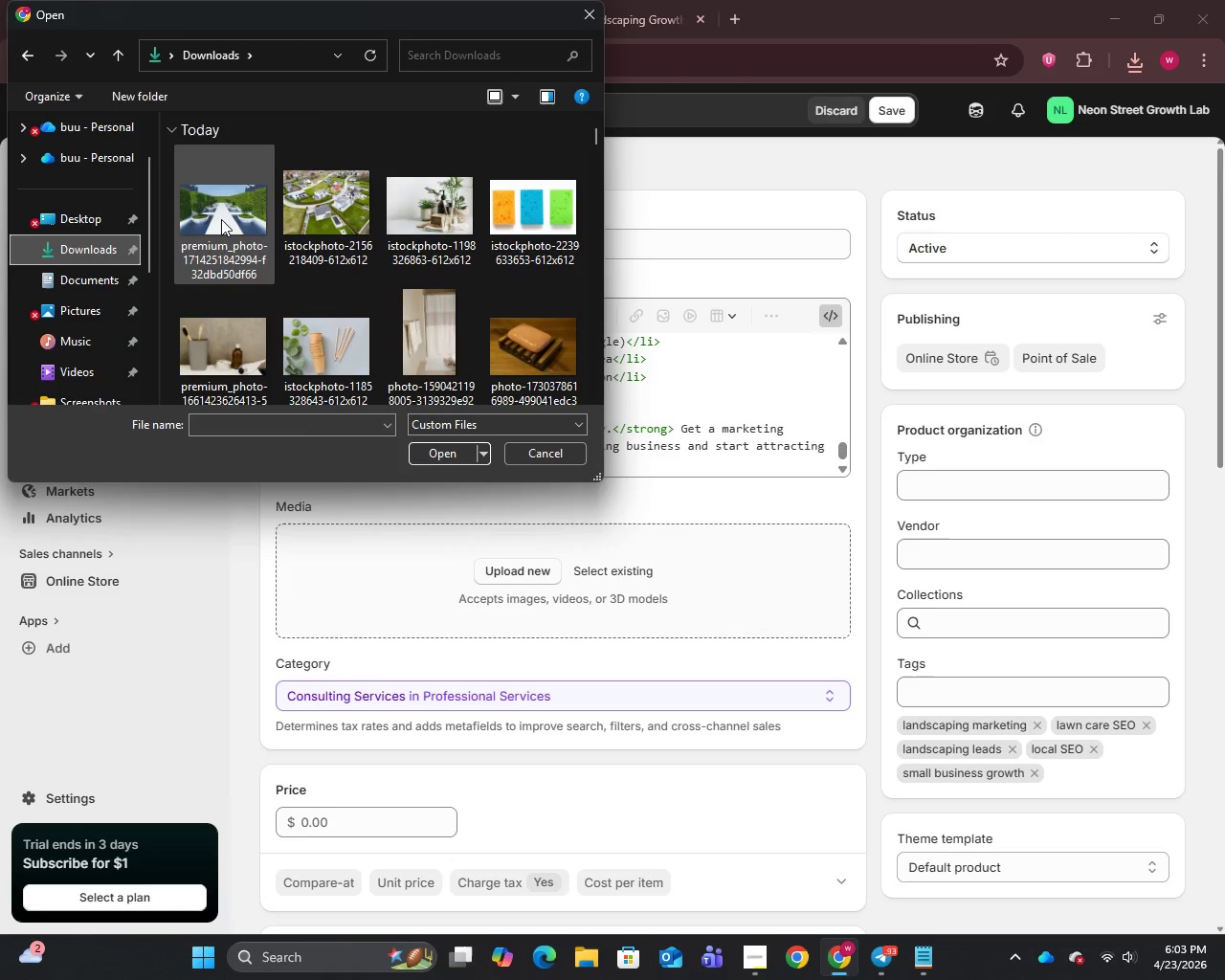 
left_click([221, 219])
 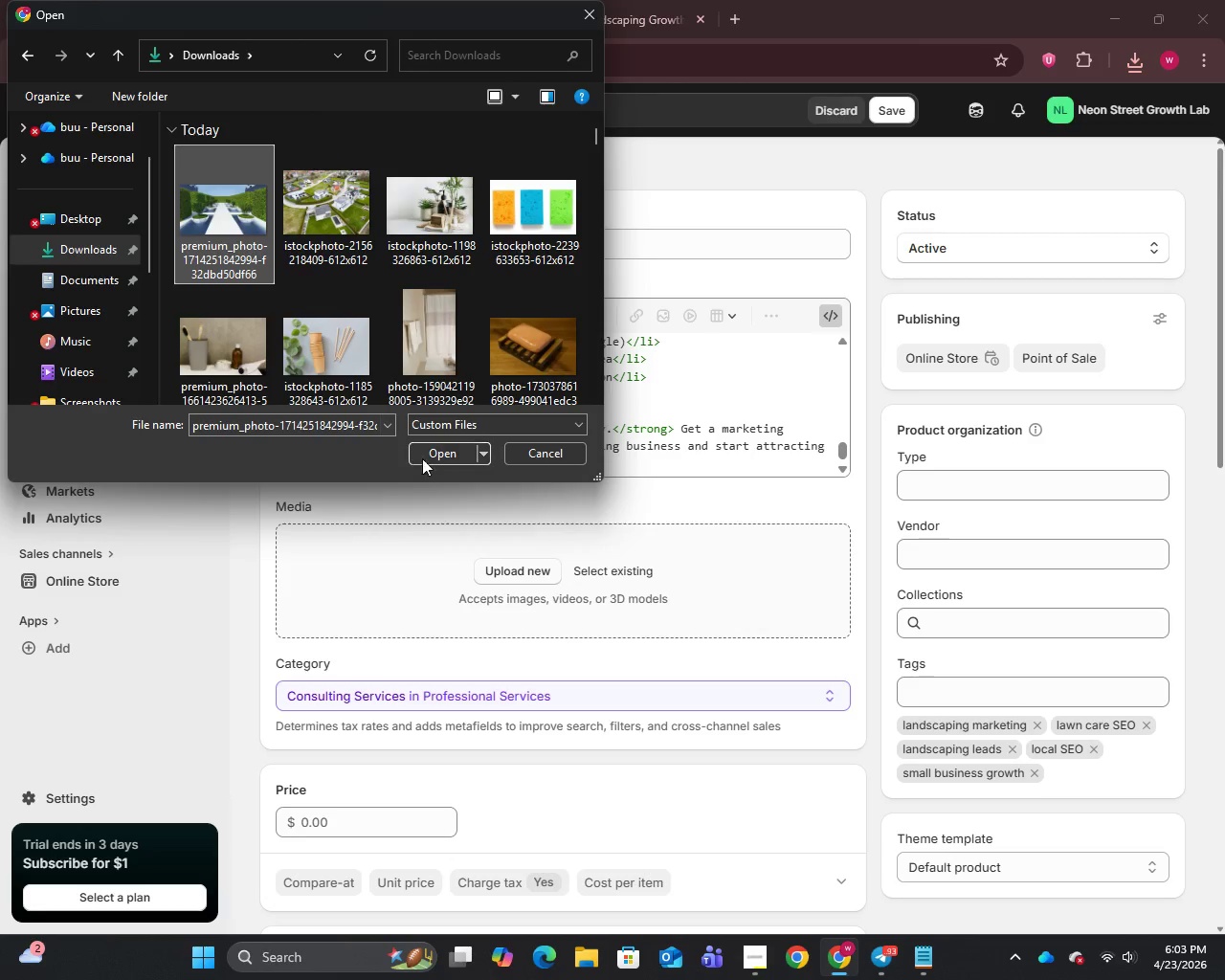 
left_click([433, 453])
 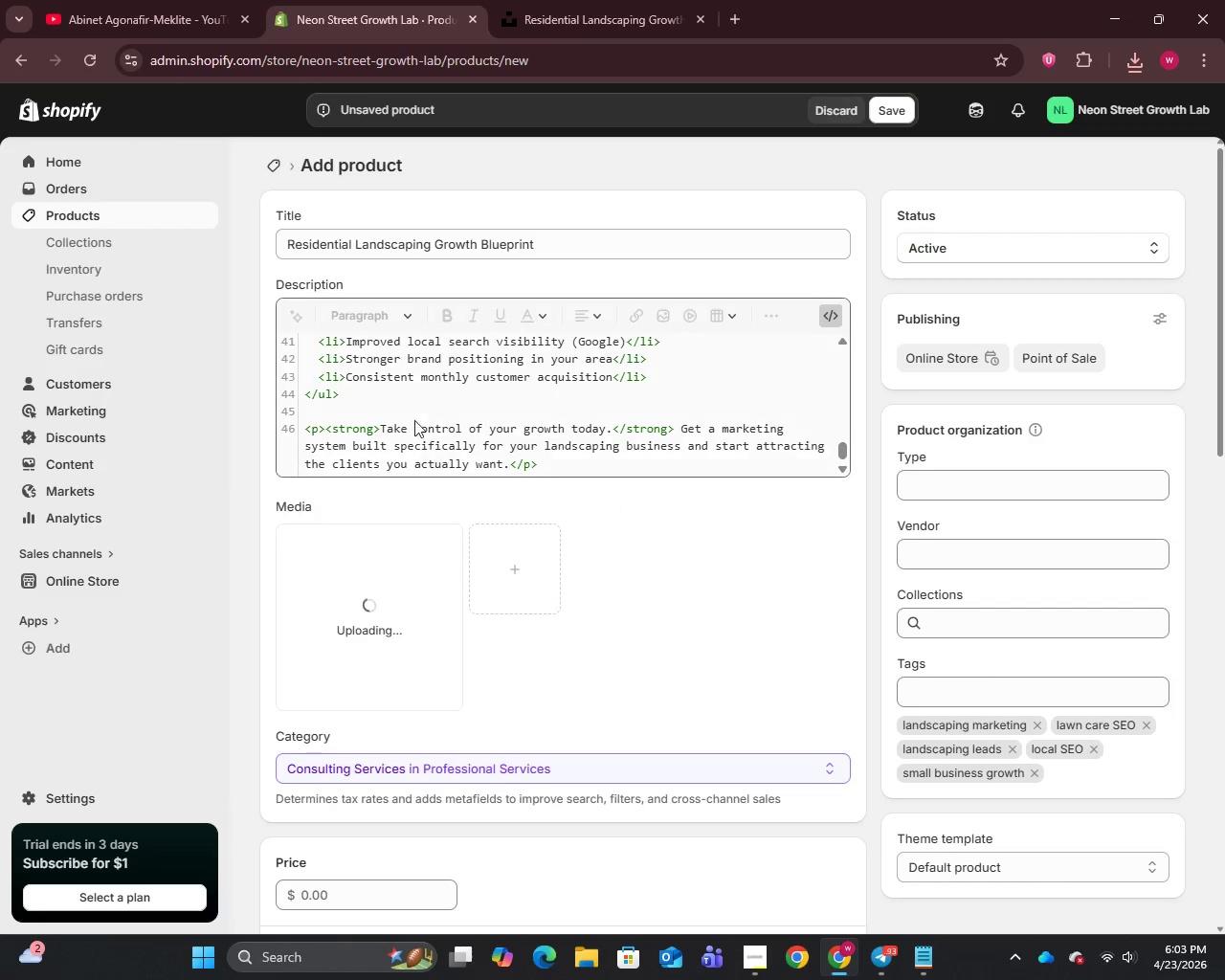 
left_click([175, 0])
 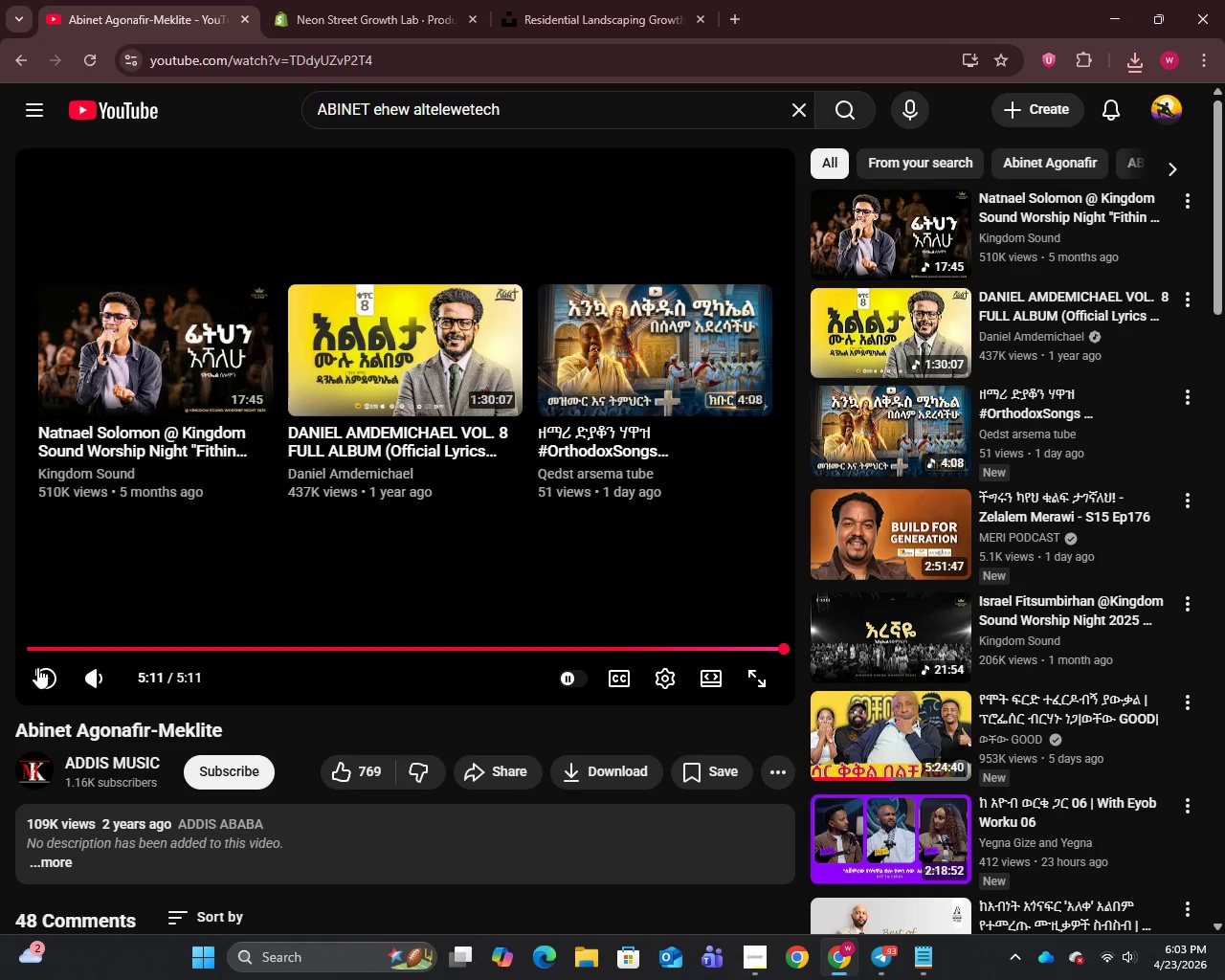 
left_click([36, 675])
 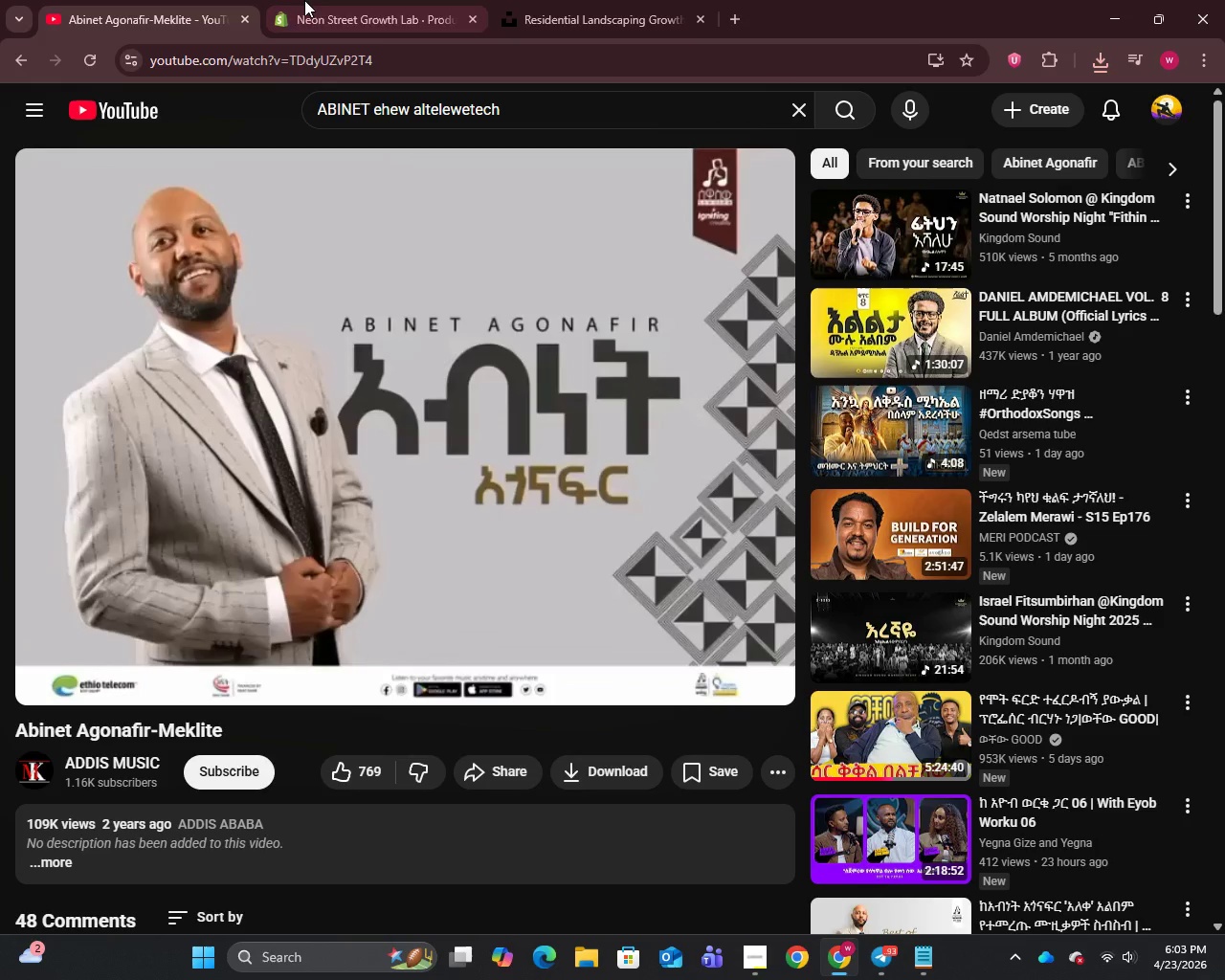 
left_click([305, 0])
 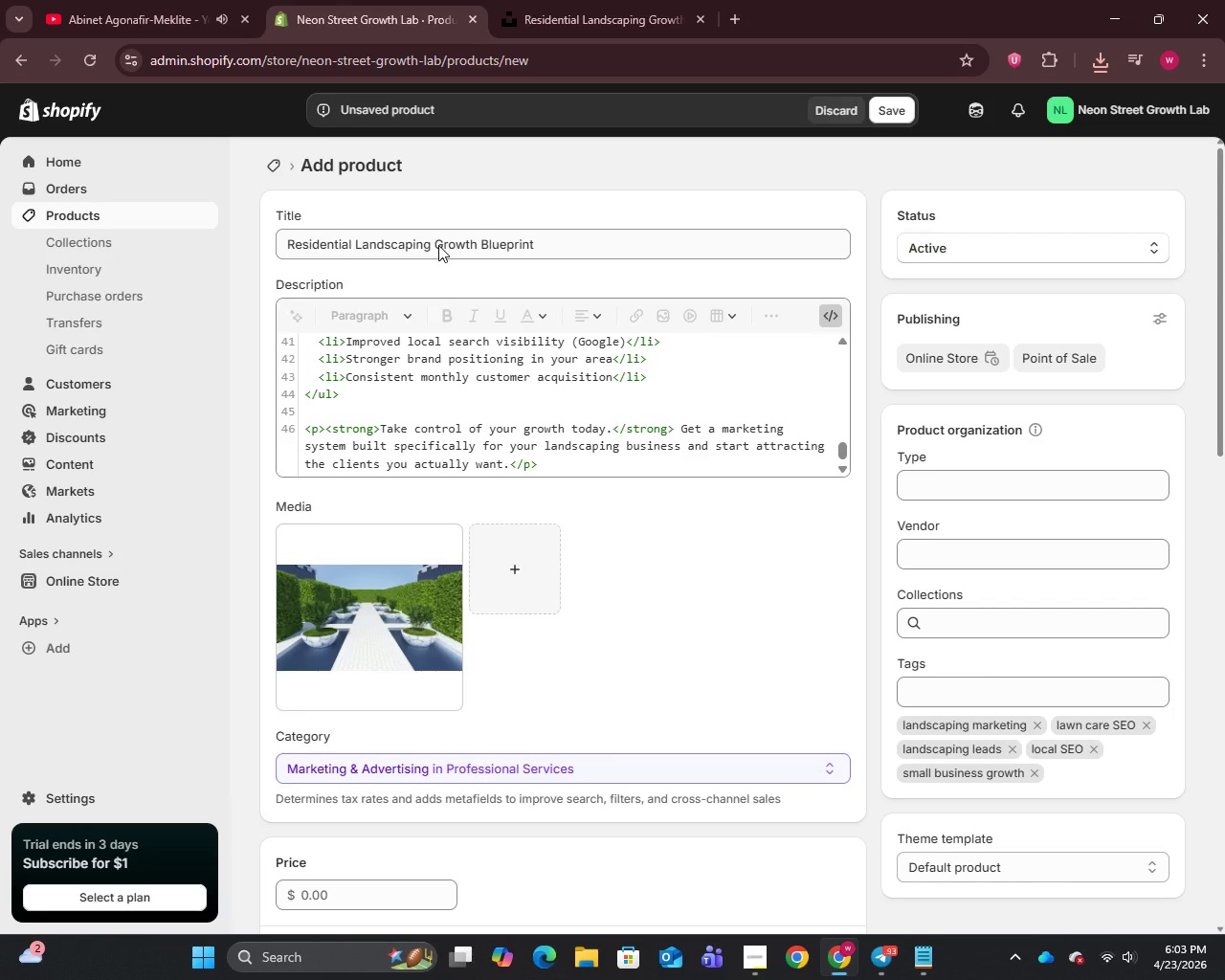 
wait(6.08)
 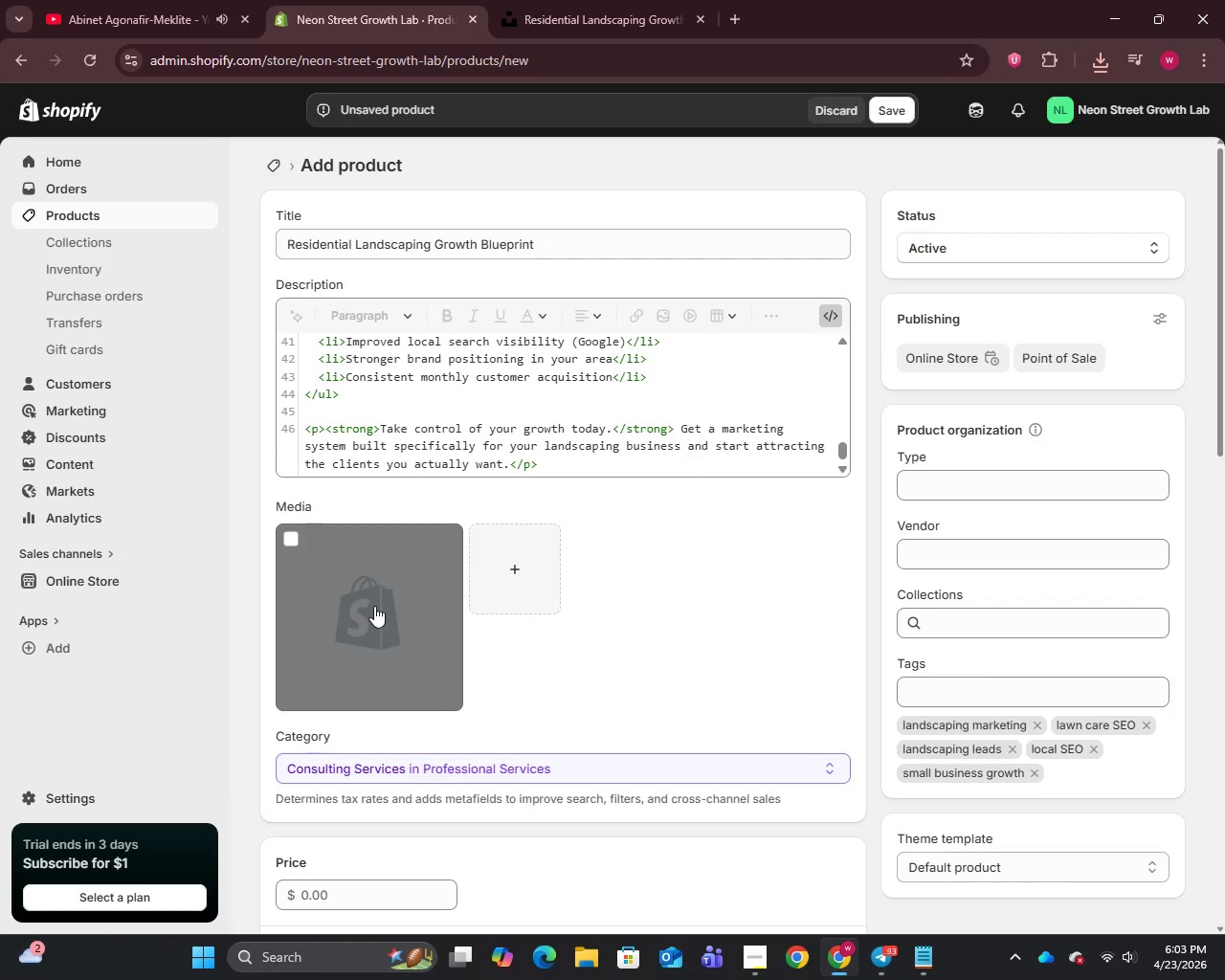 
left_click([369, 632])
 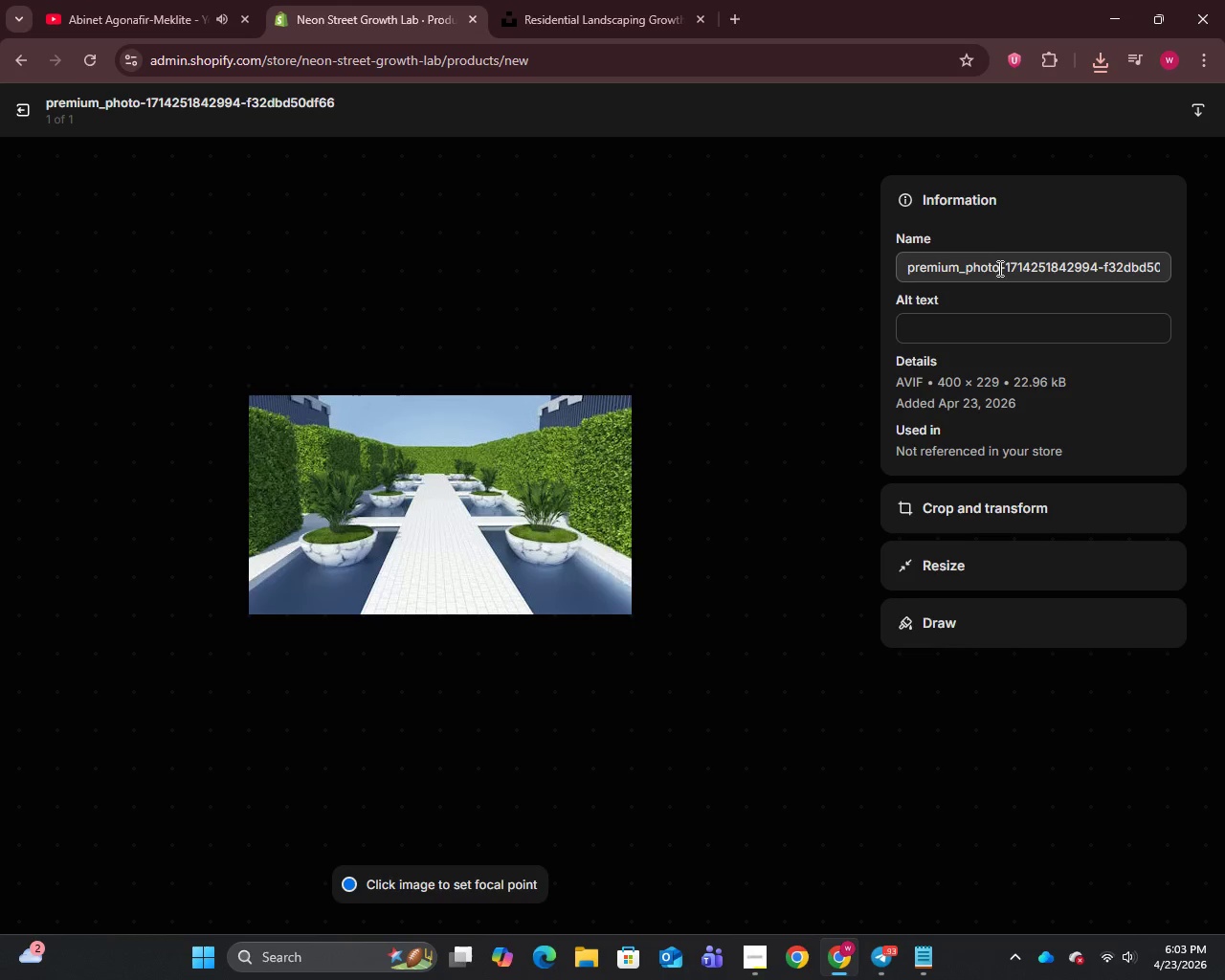 
key(Control+A)
 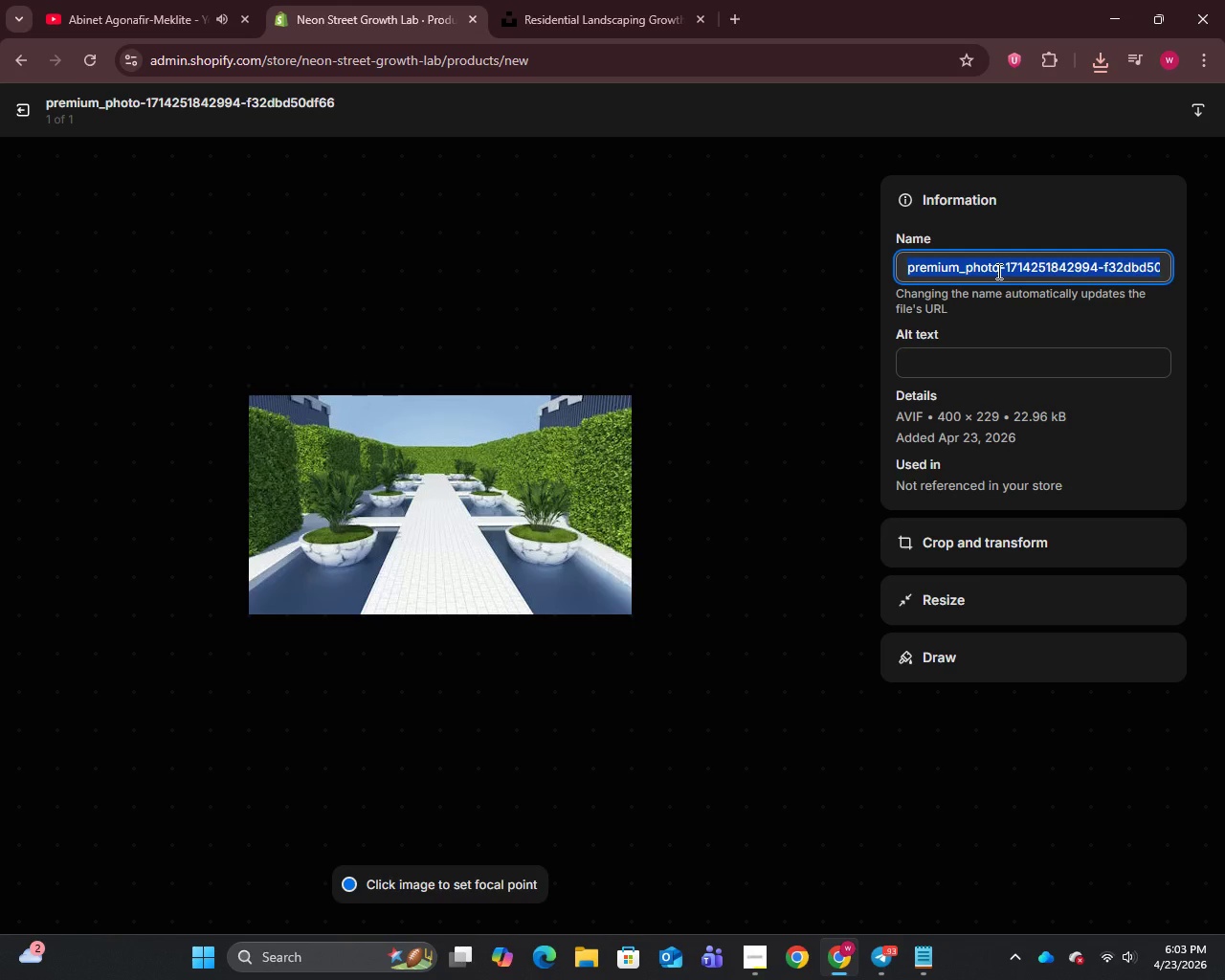 
type(residential landscaping)
 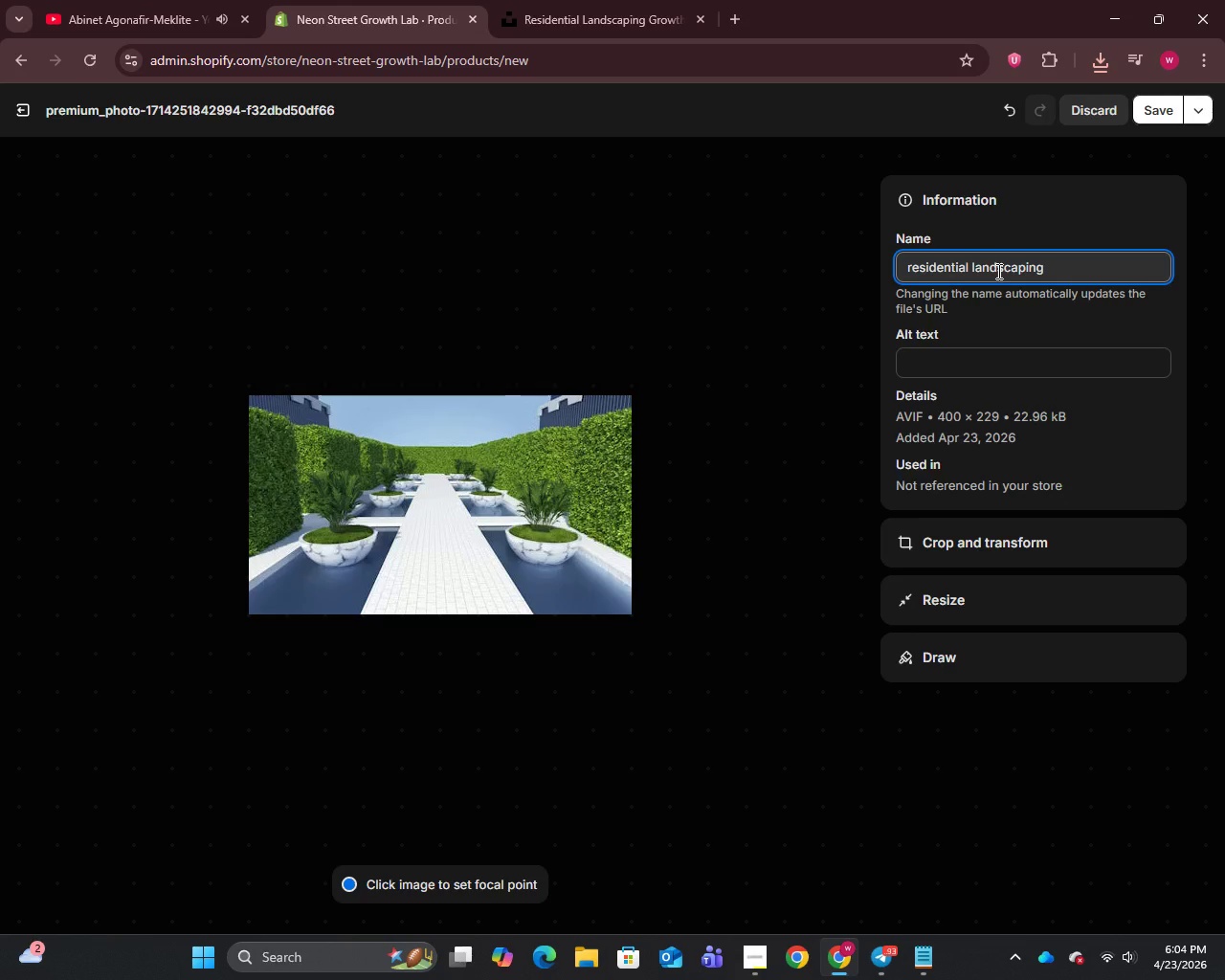 
wait(9.88)
 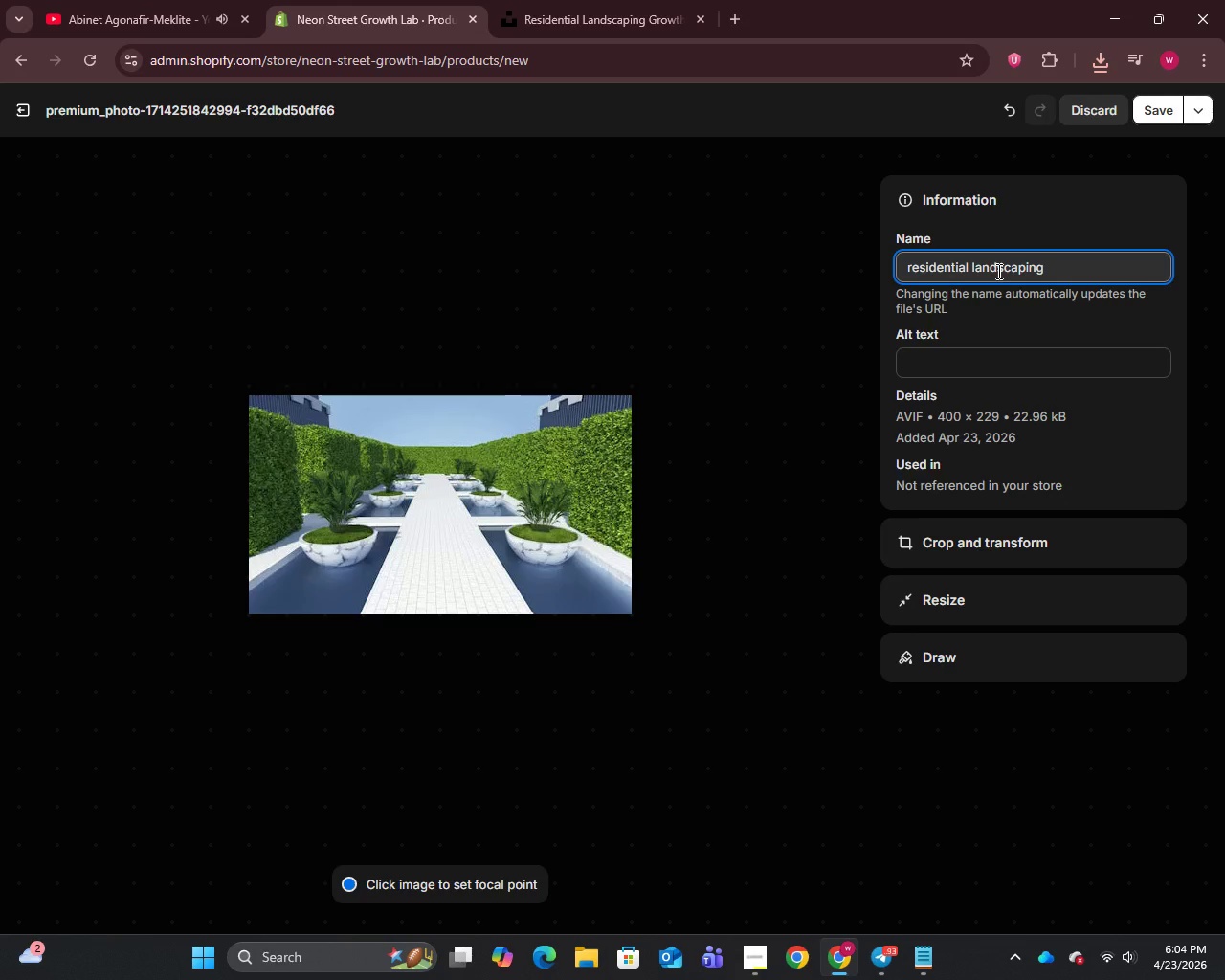 
type(Land)
 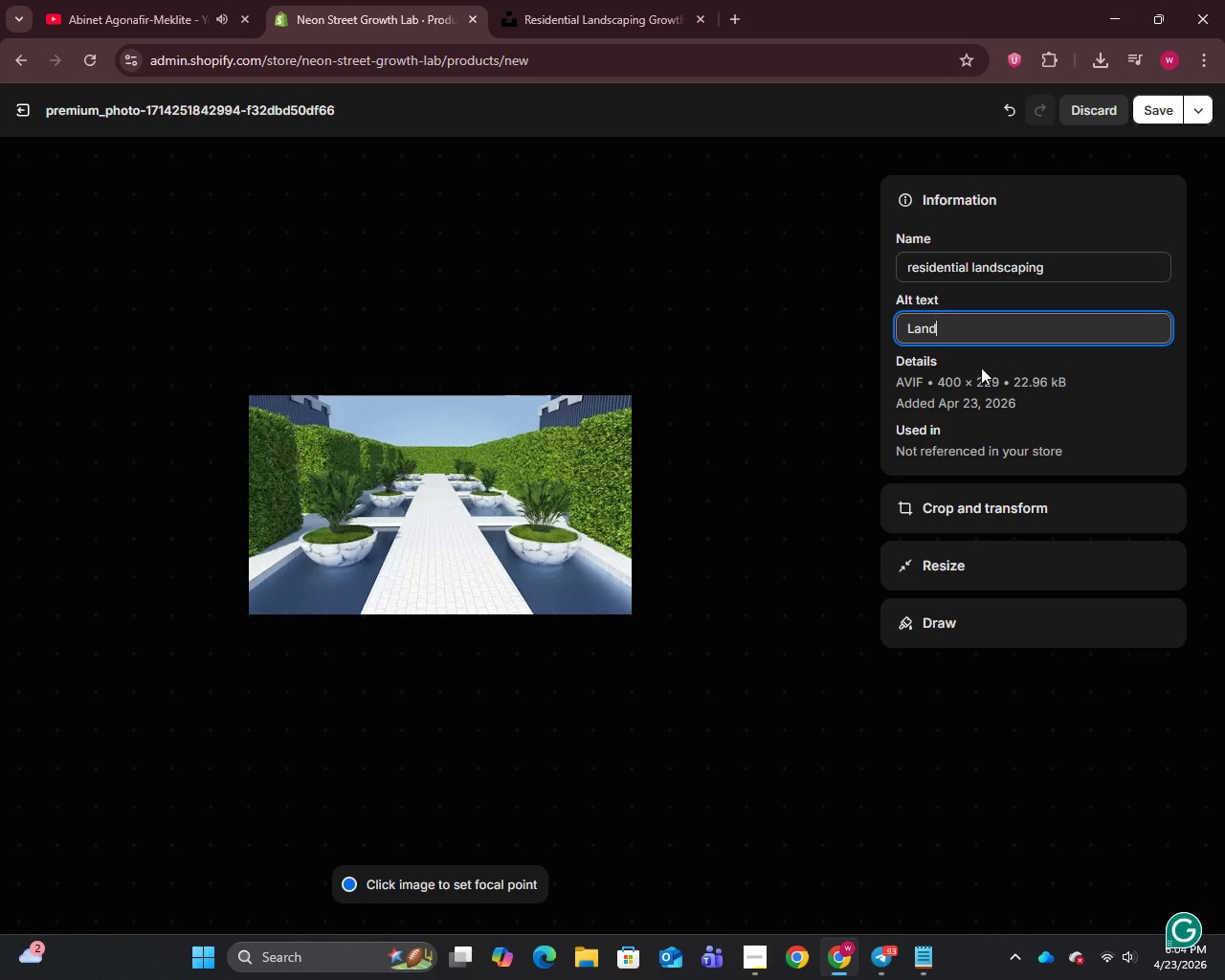 
hold_key(key=Backspace, duration=0.75)
 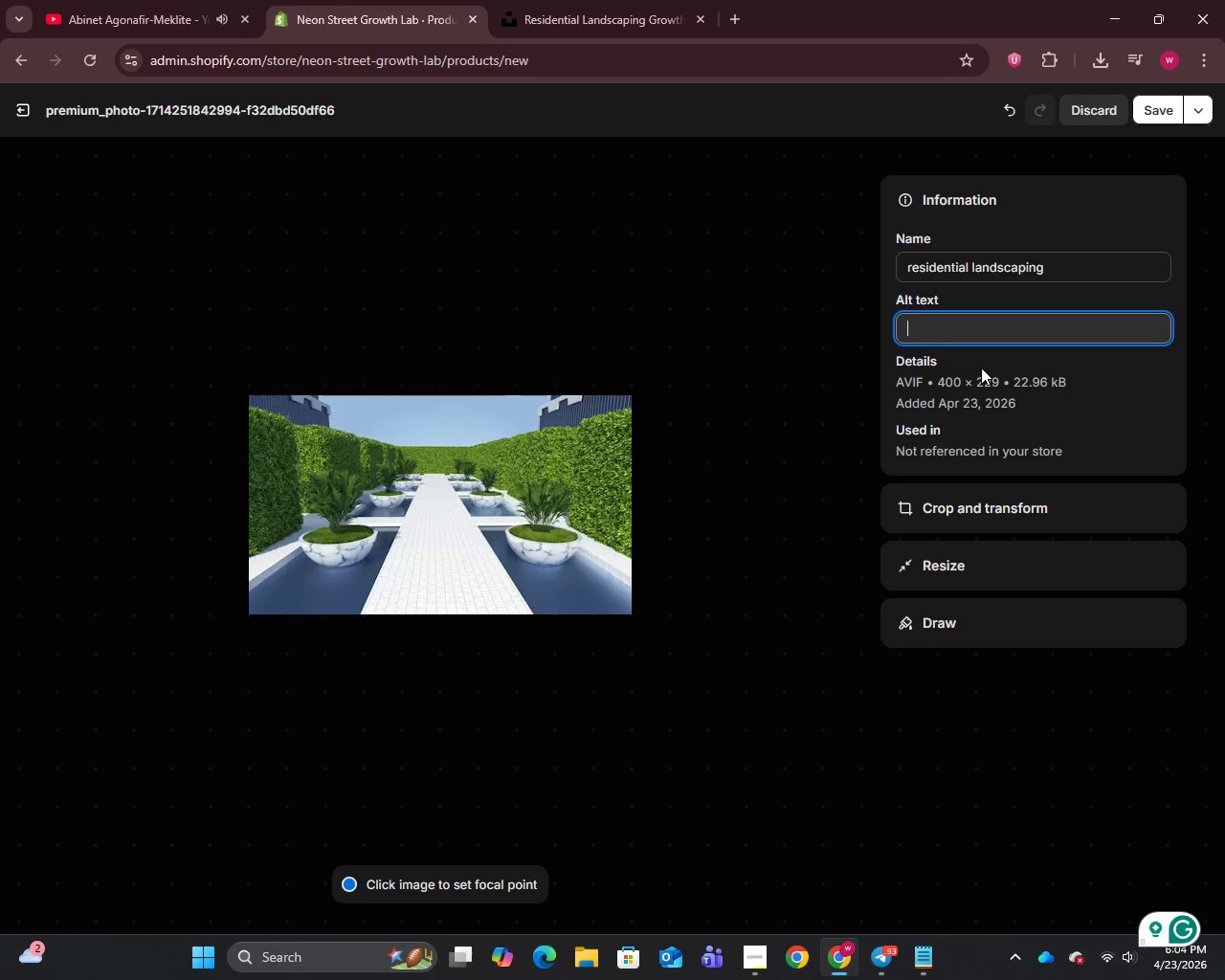 
type(Residential landscaping marketing blueprint for lawn care busines growth and local lead generation)
 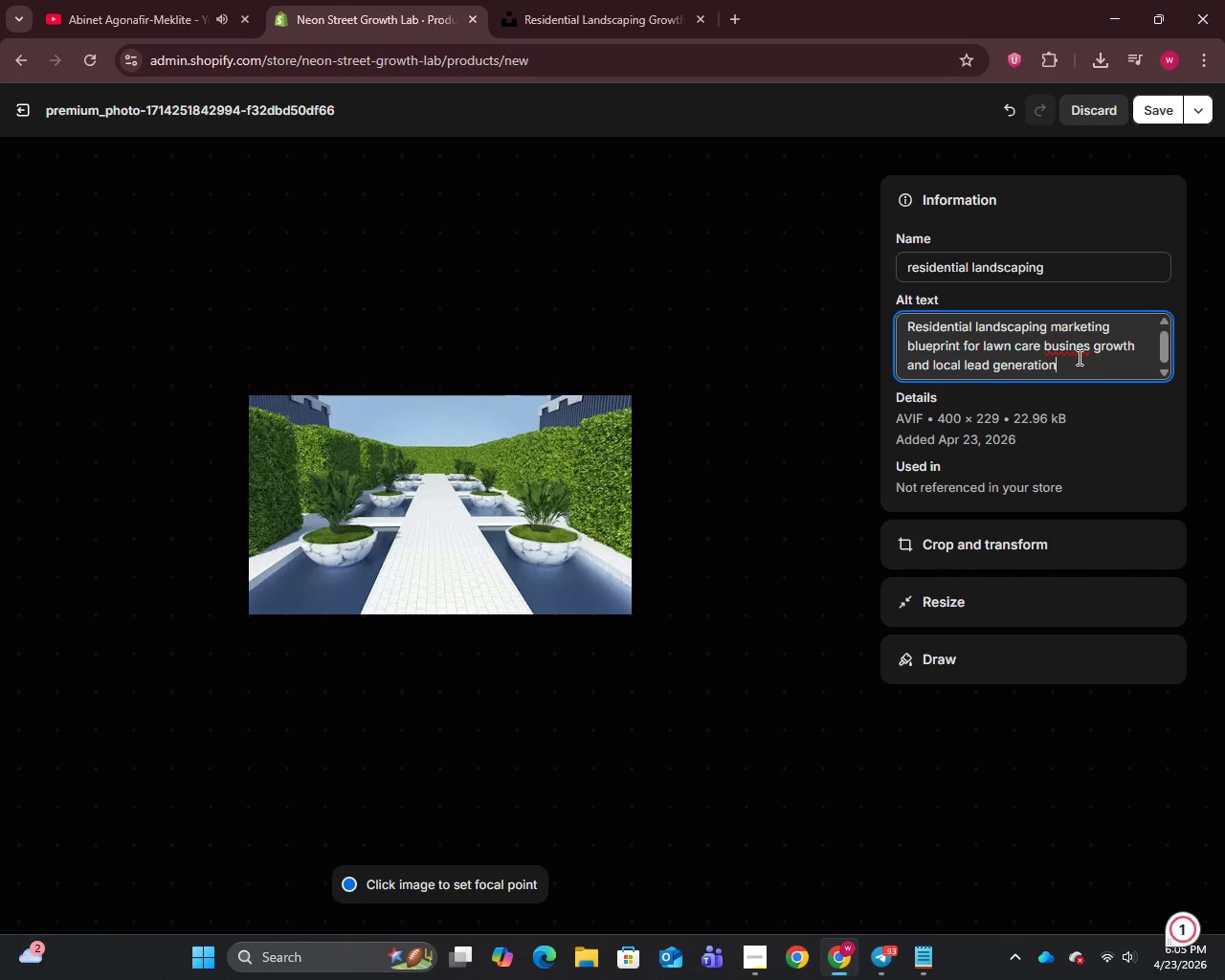 
left_click([1067, 347])
 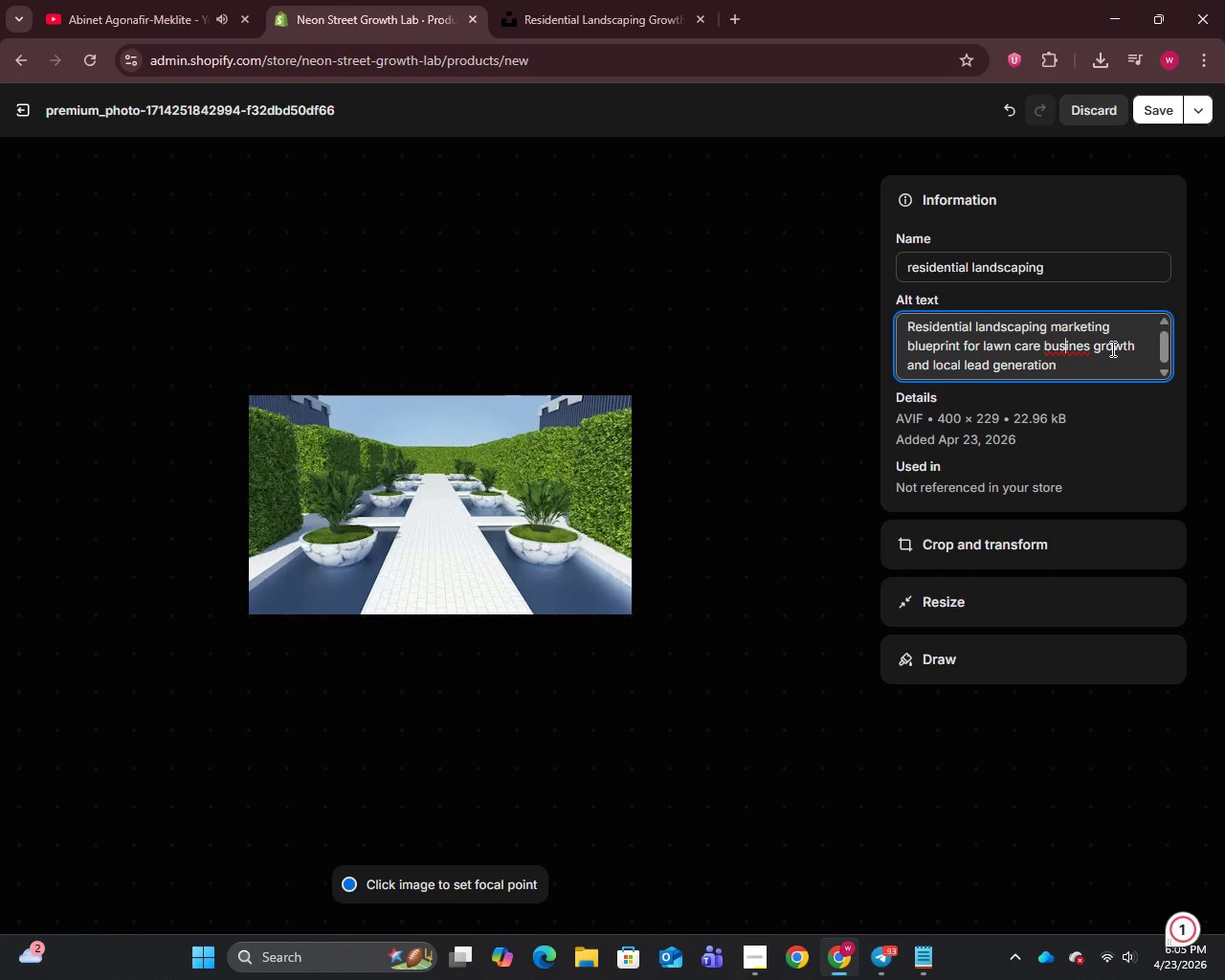 
left_click([1088, 351])
 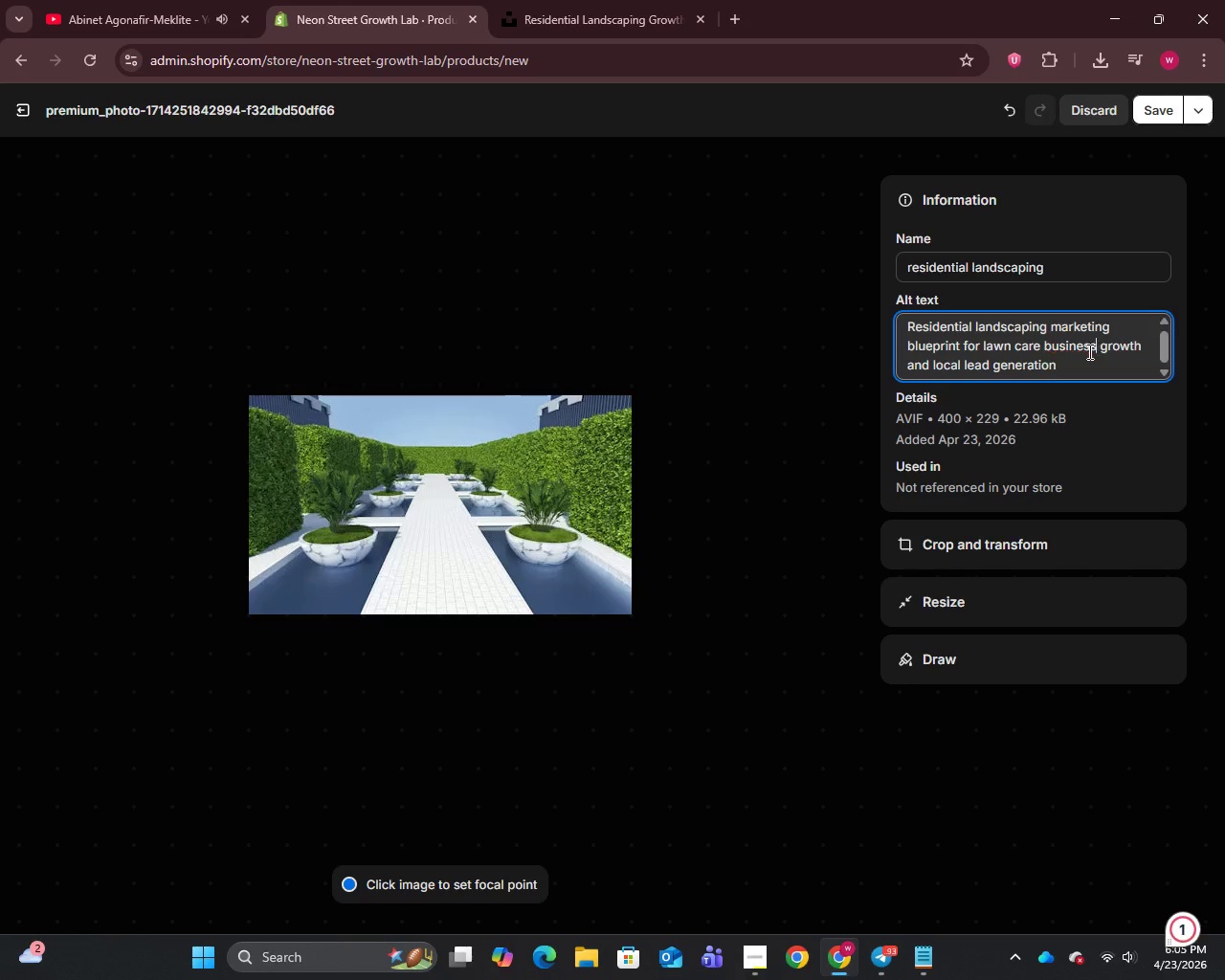 
key(S)
 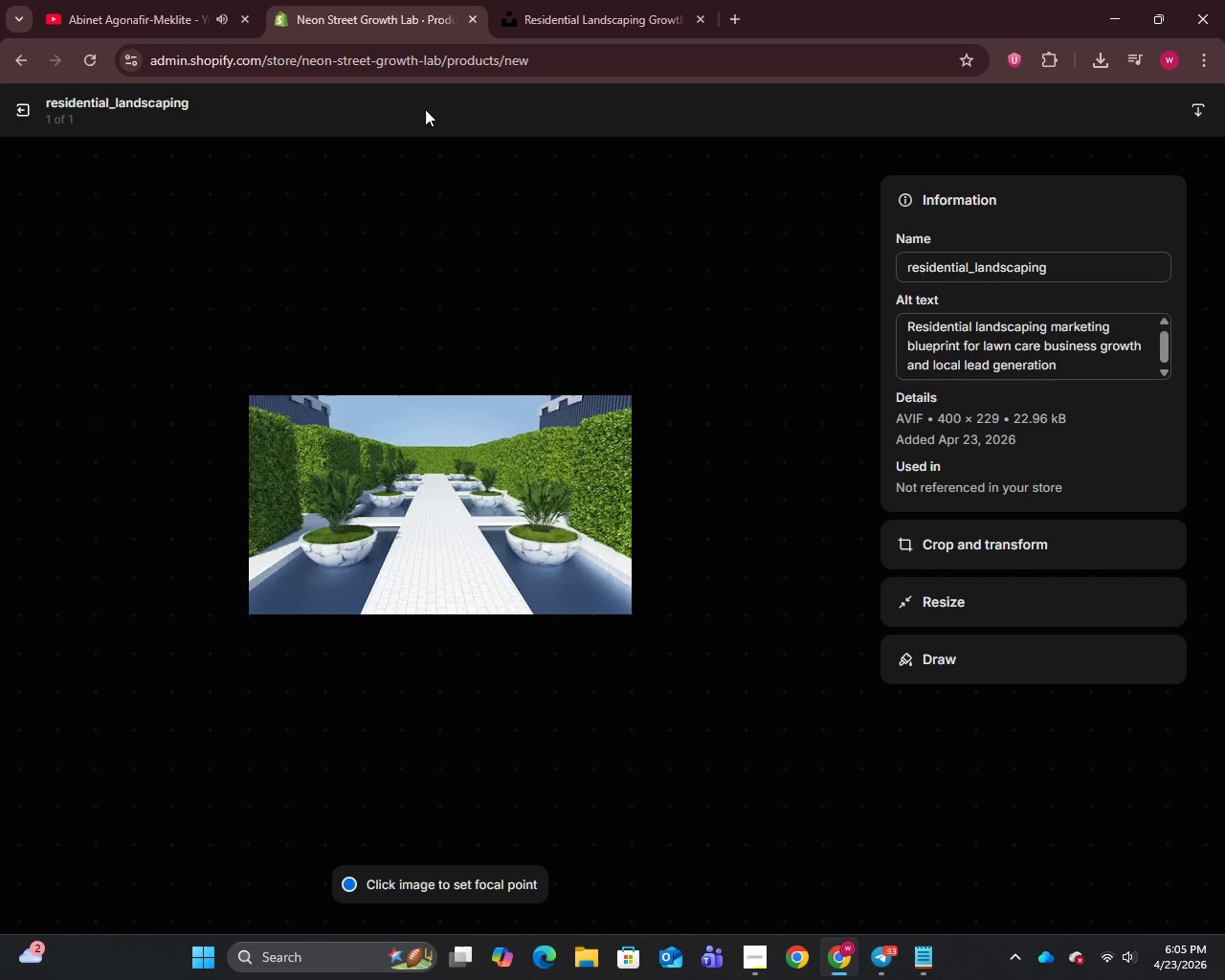 
wait(9.39)
 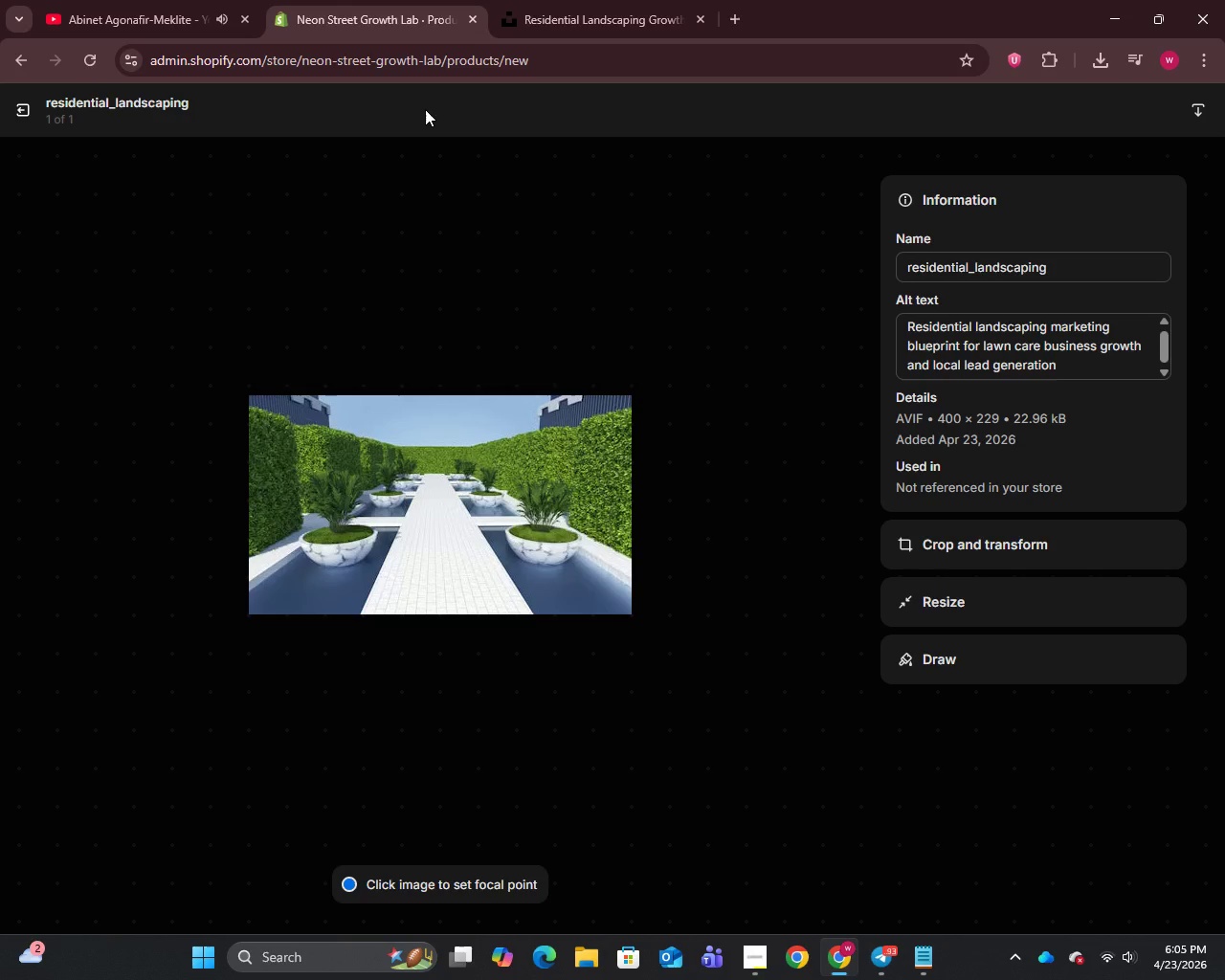 
left_click([168, 0])
 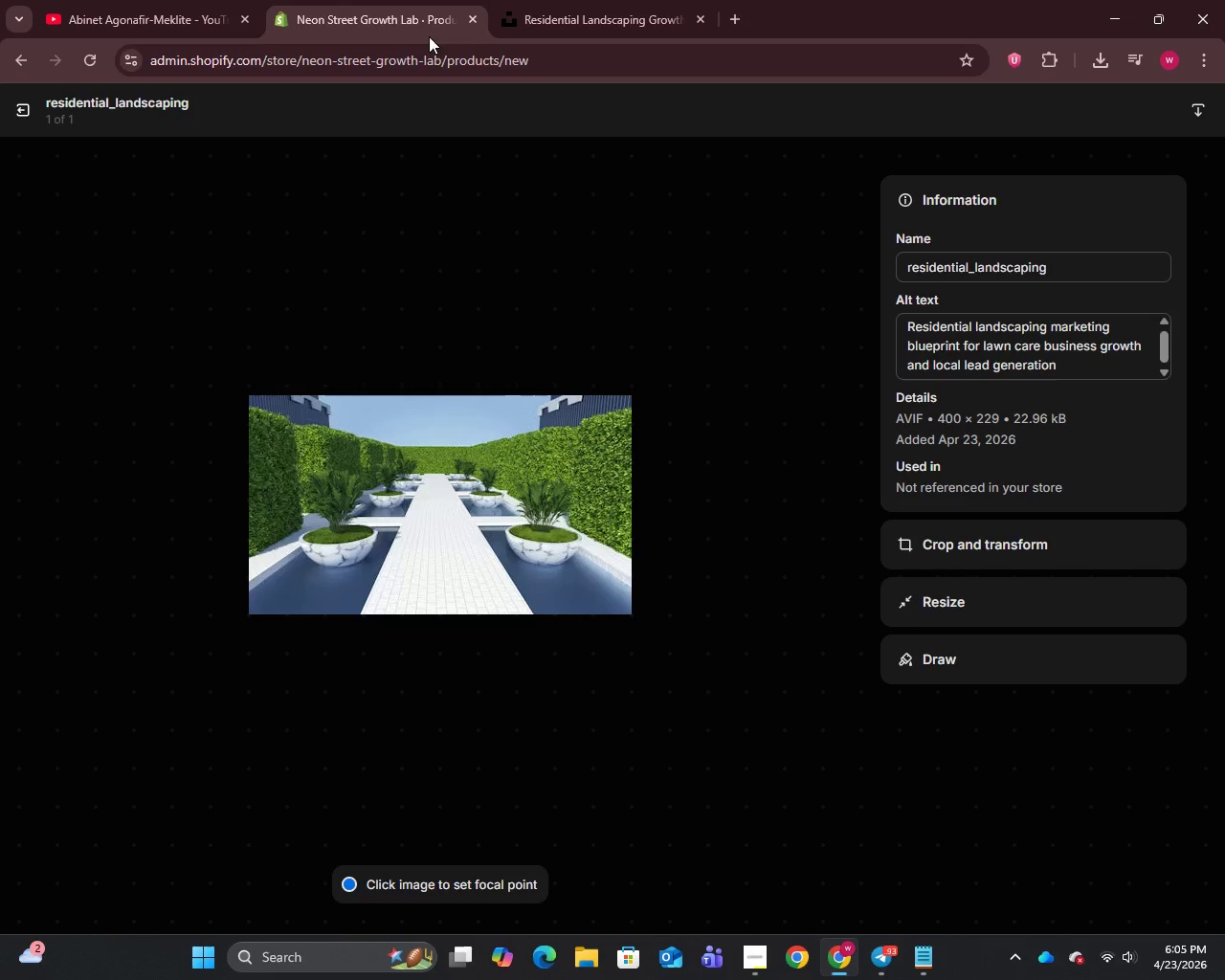 
wait(7.48)
 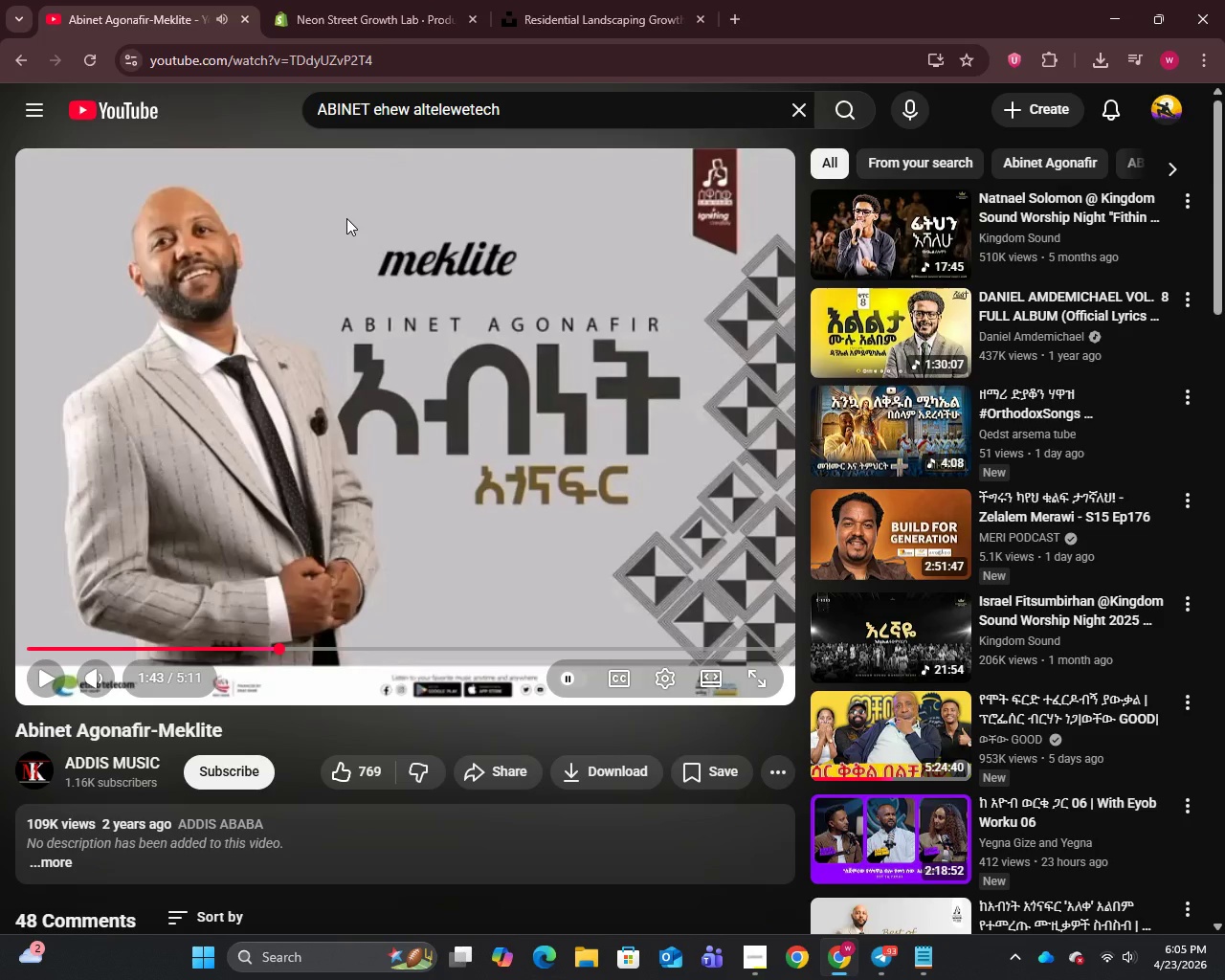 
left_click([16, 105])
 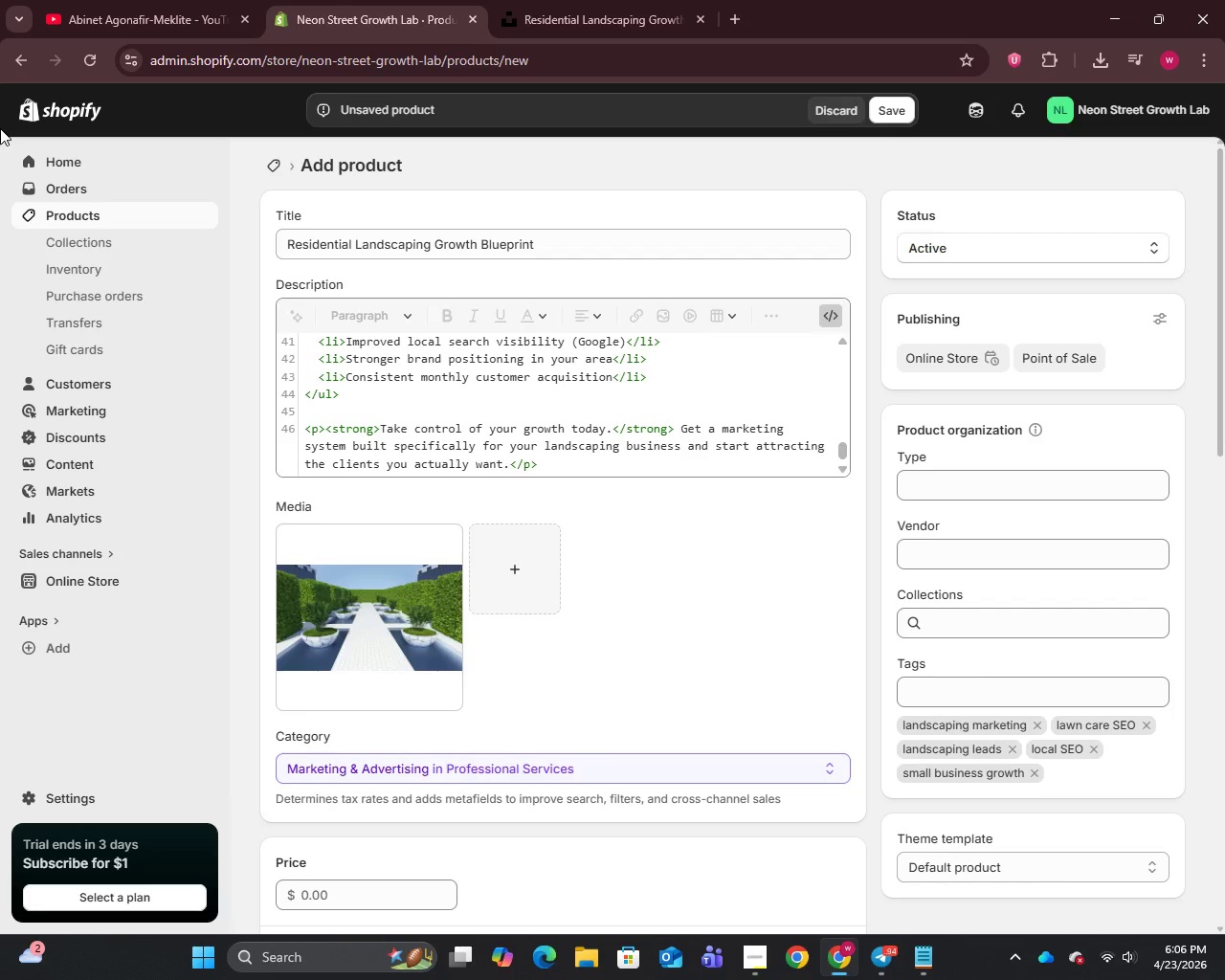 
wait(40.91)
 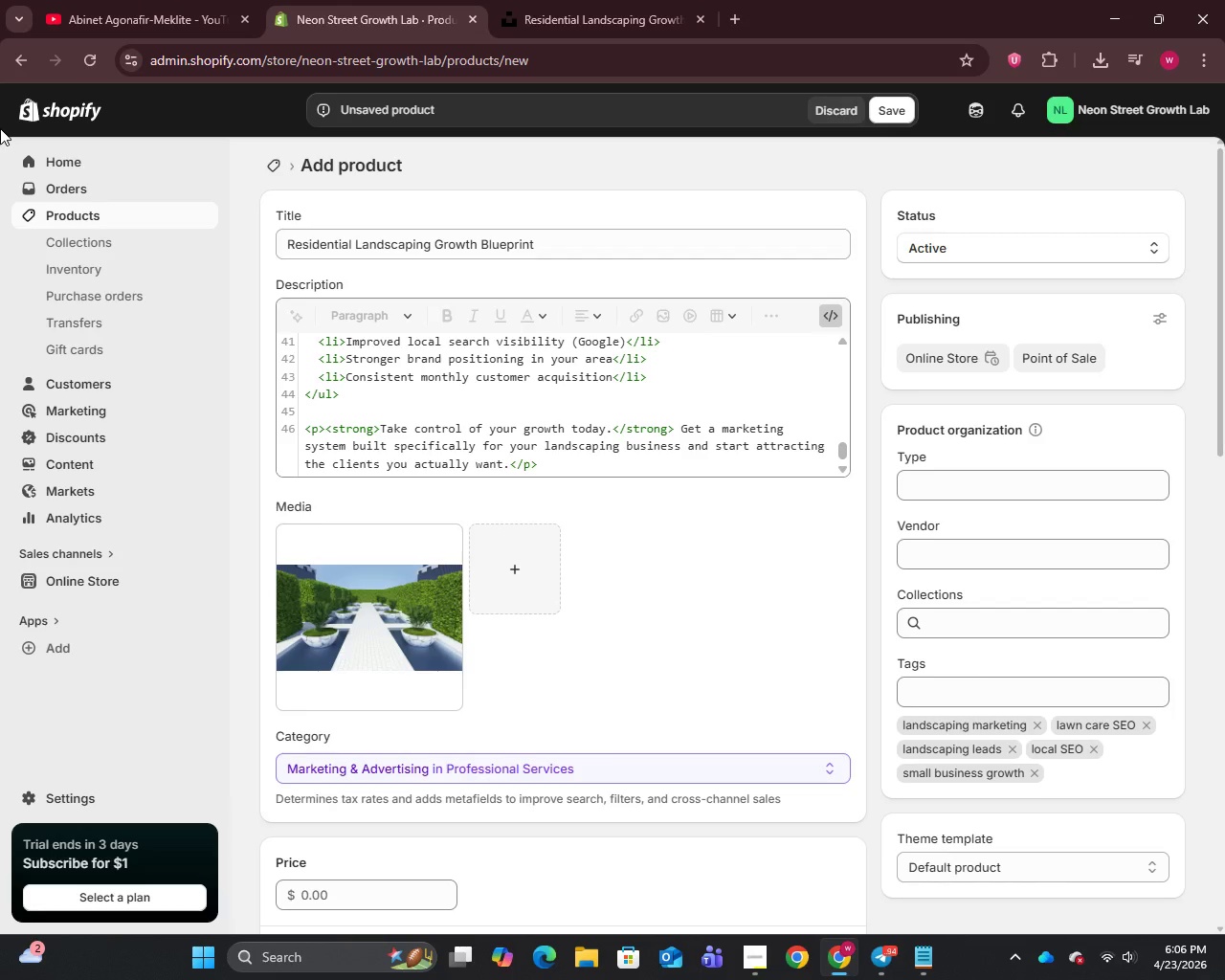 
left_click([900, 109])
 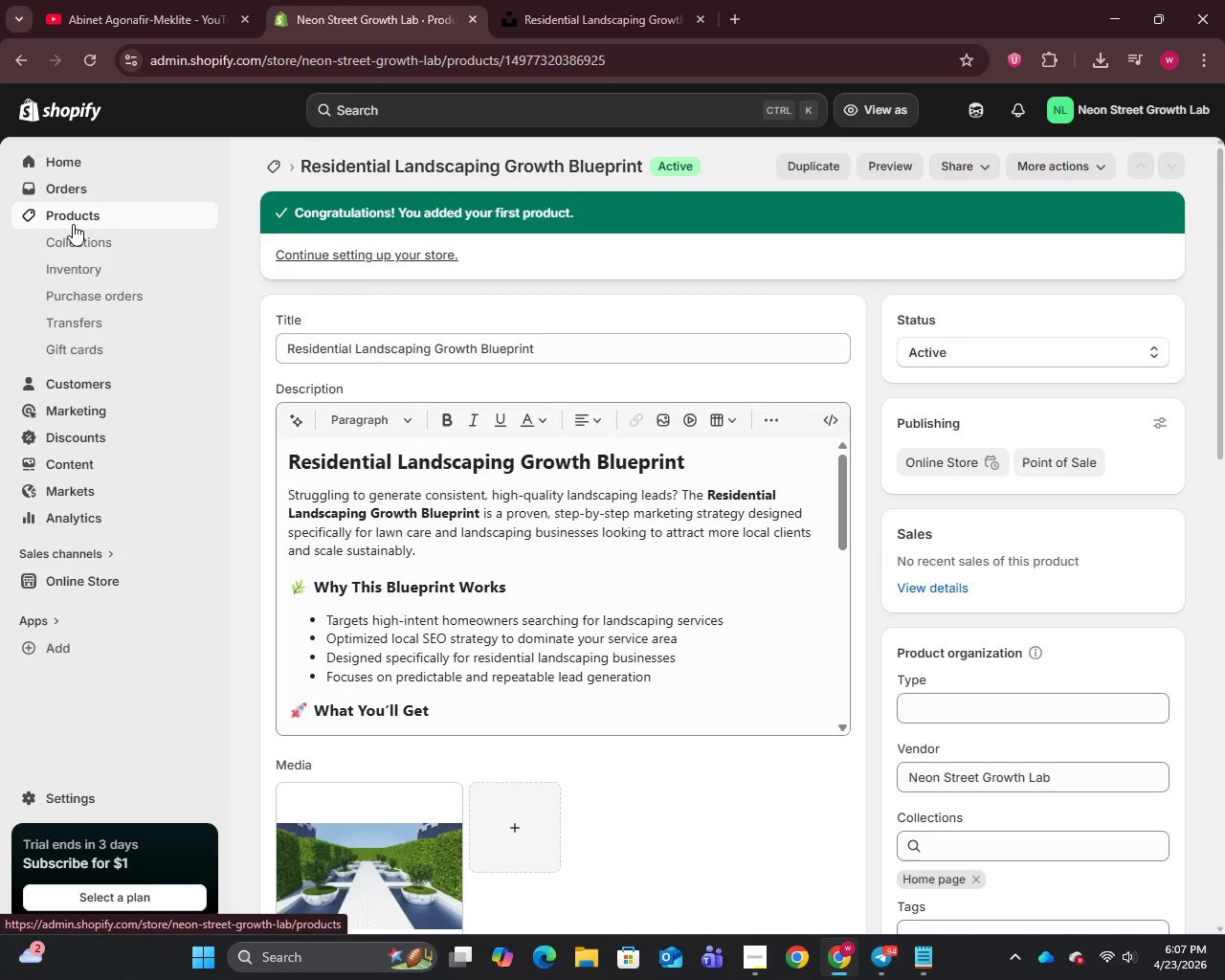 
wait(67.36)
 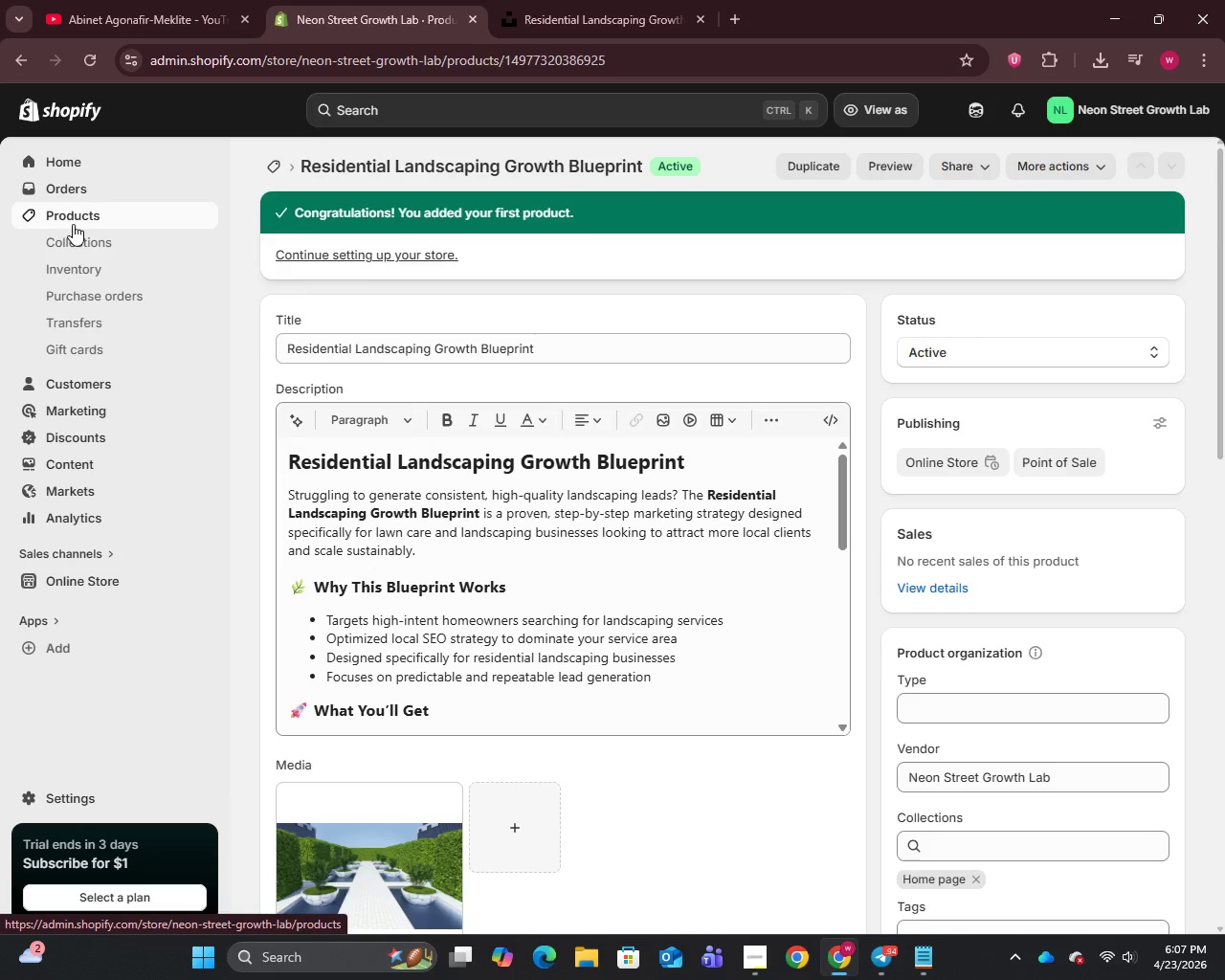 
left_click([75, 213])
 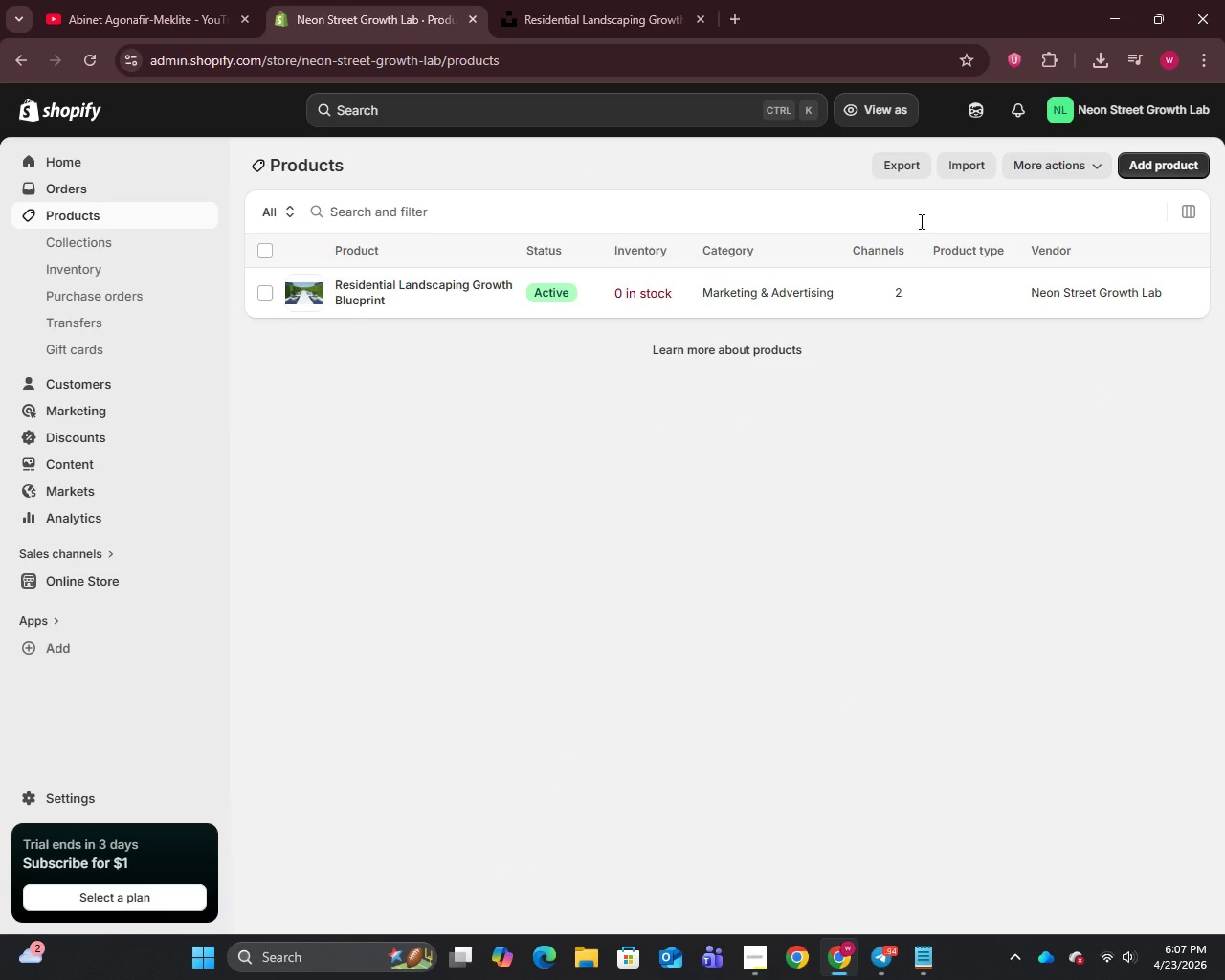 
wait(33.67)
 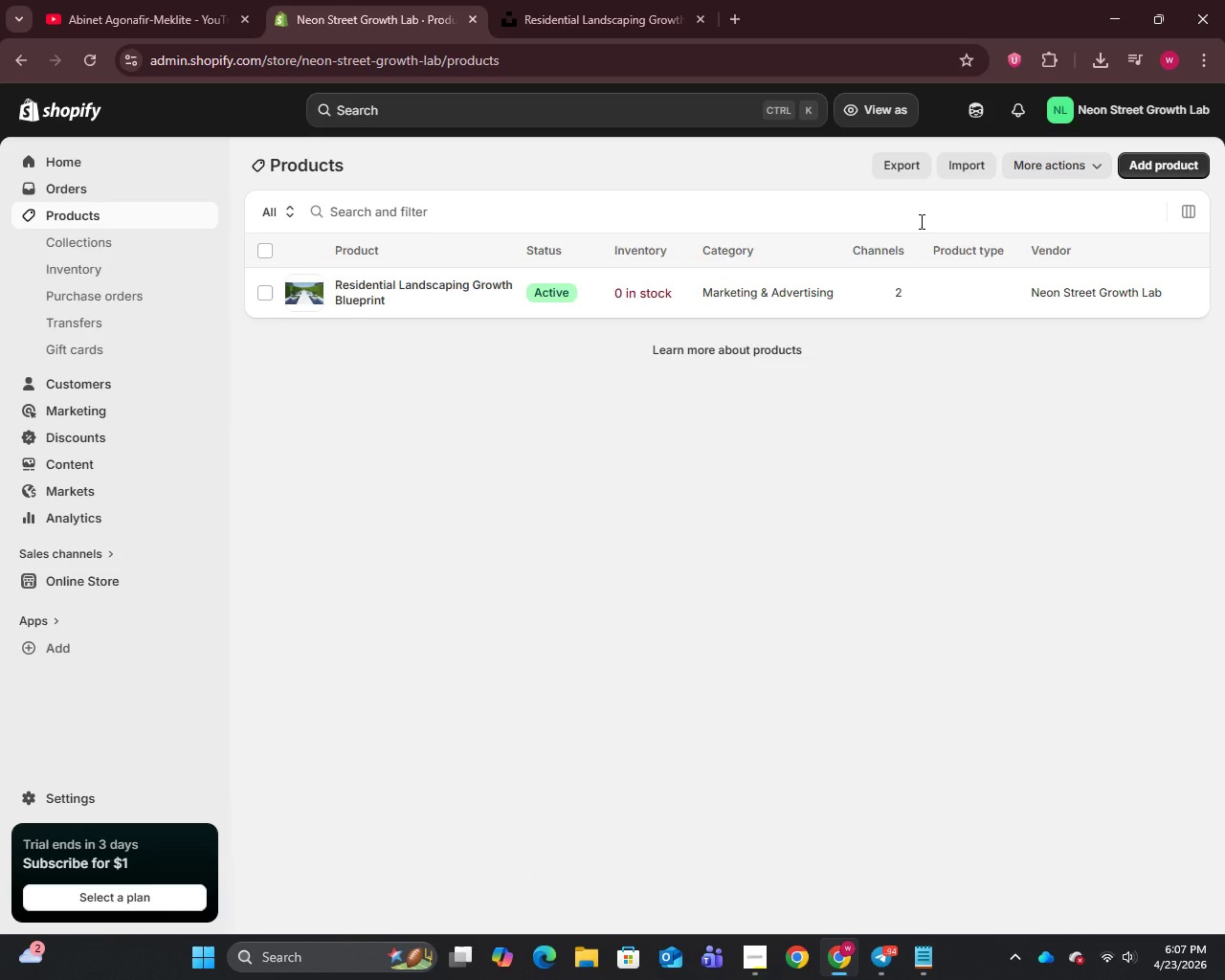 
left_click([1169, 161])
 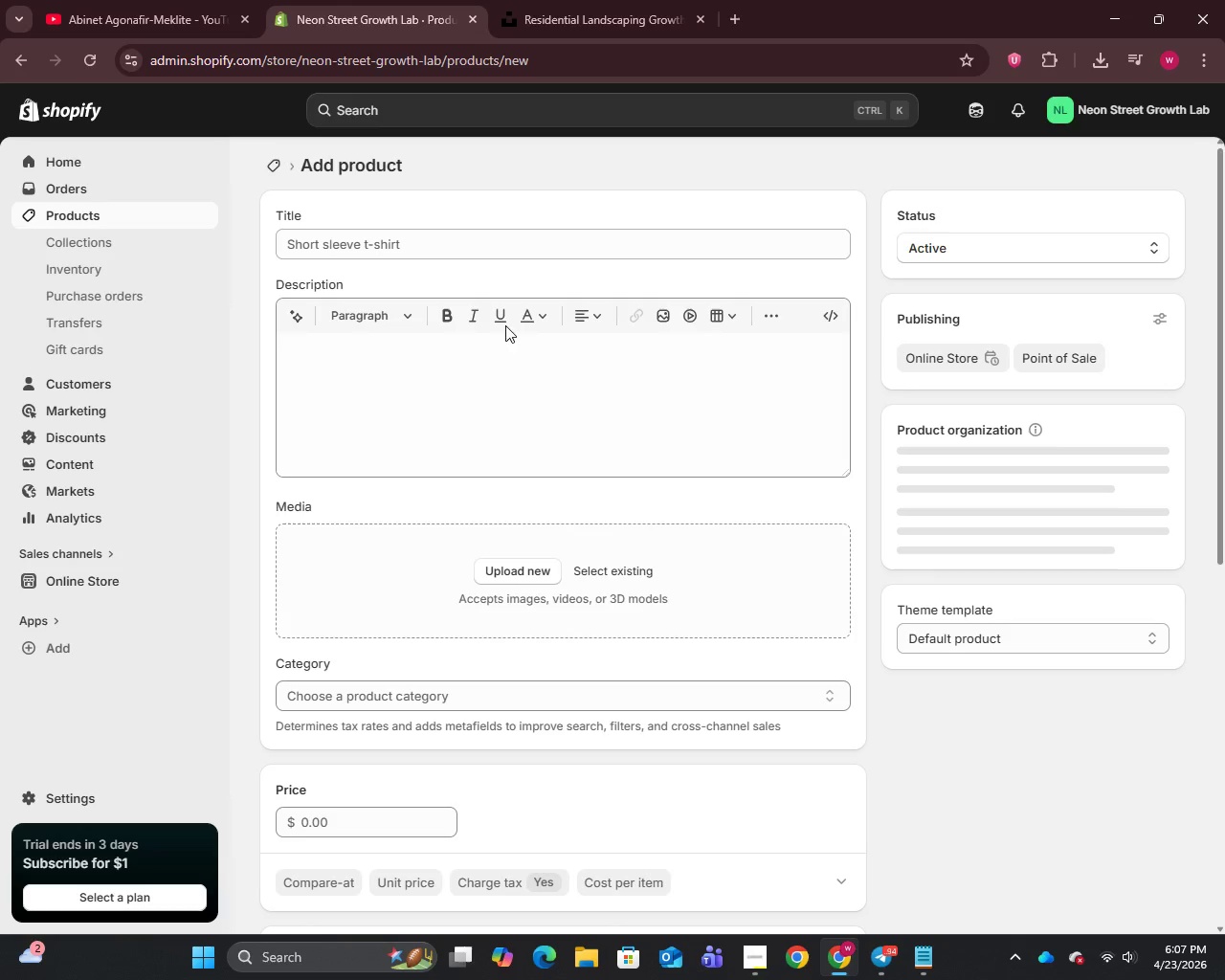 
left_click([380, 230])
 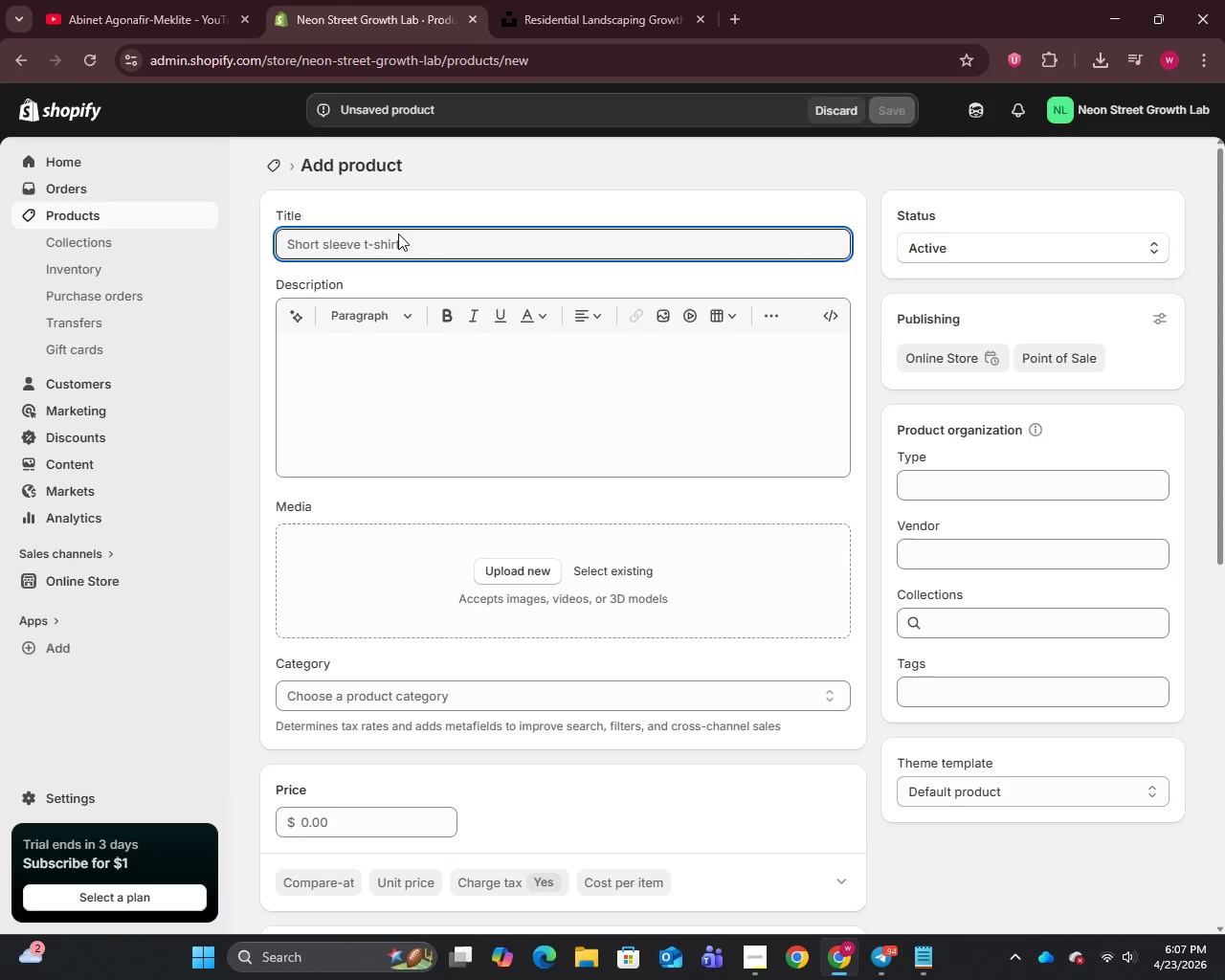 
wait(6.66)
 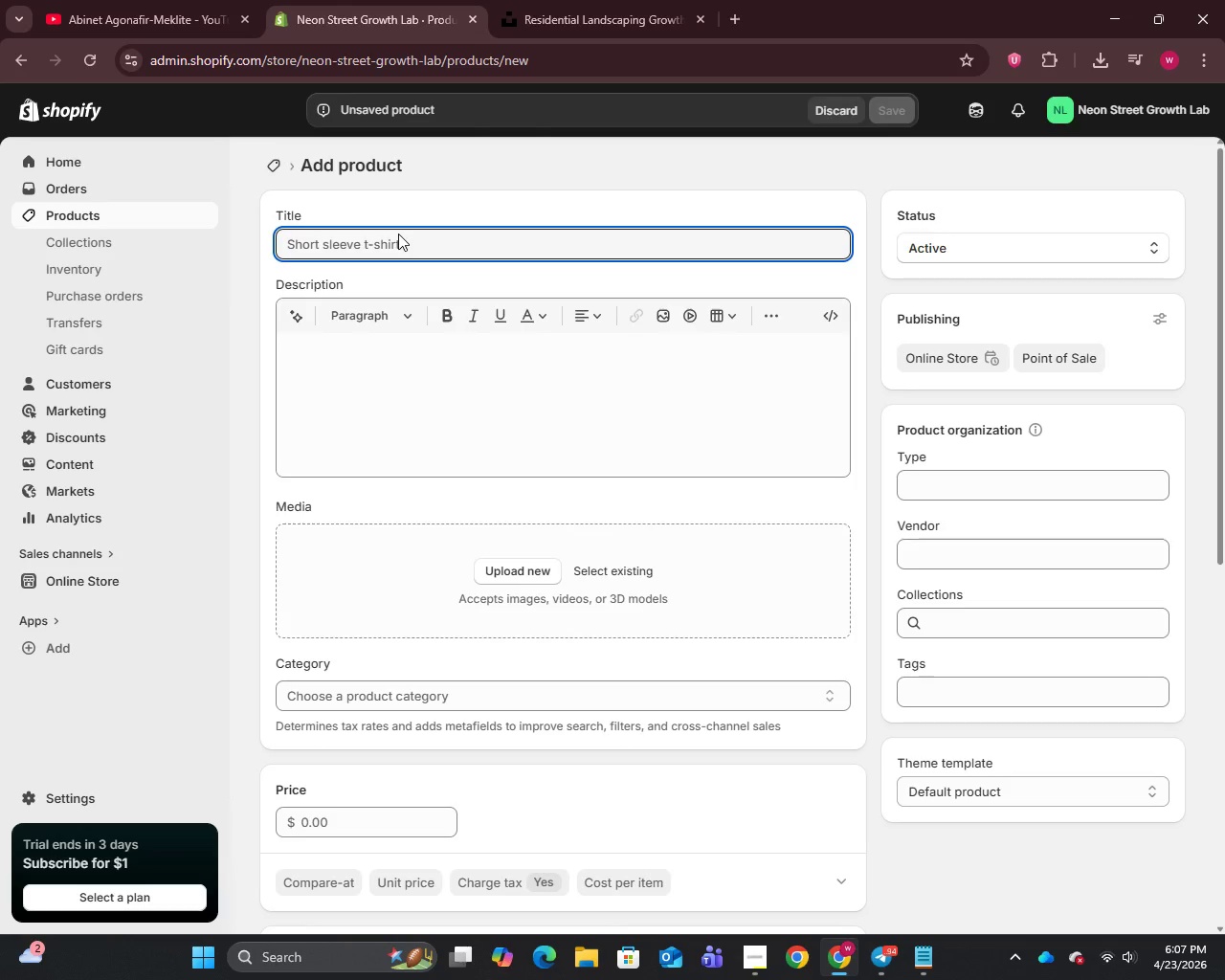 
left_click([413, 240])
 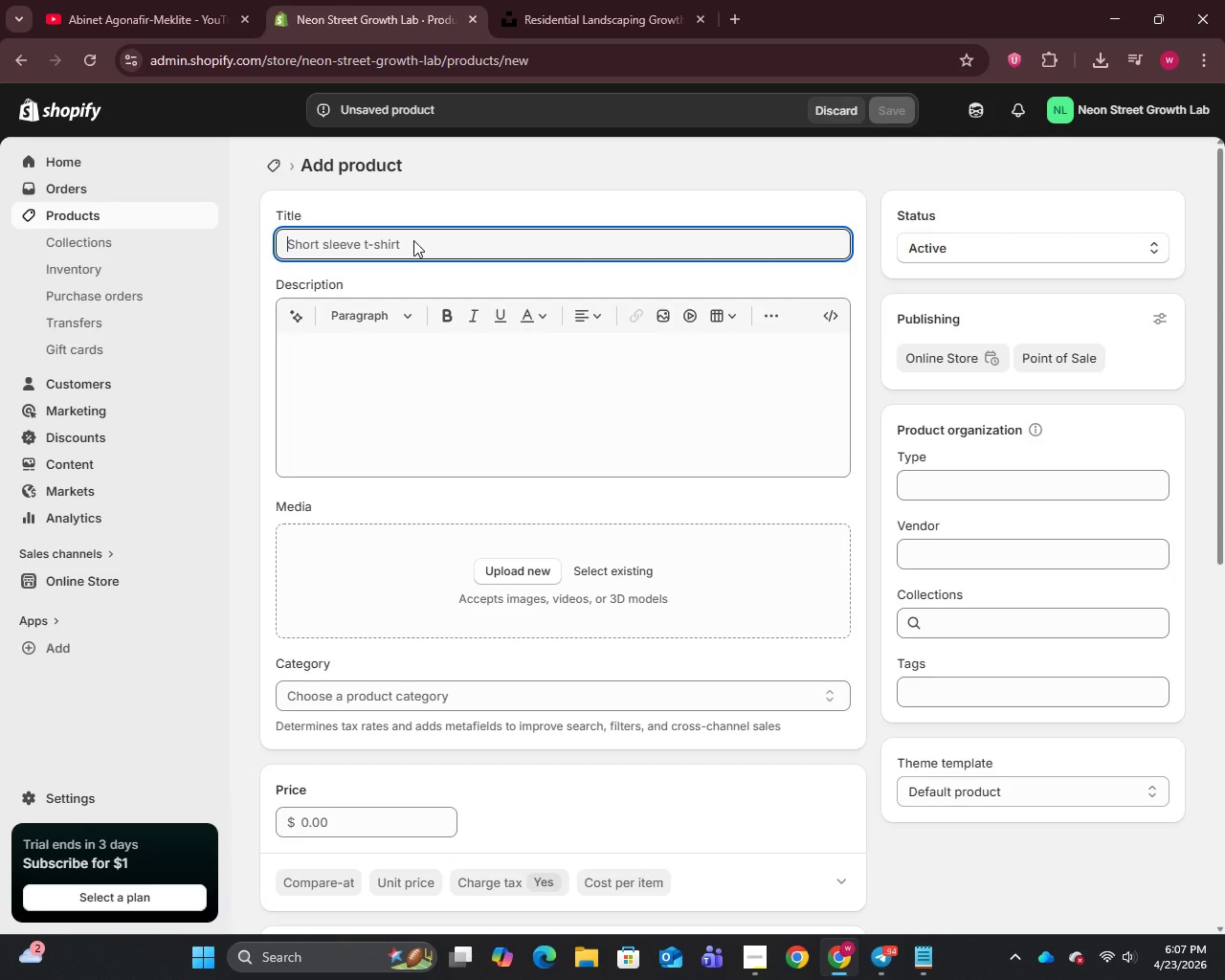 
wait(8.22)
 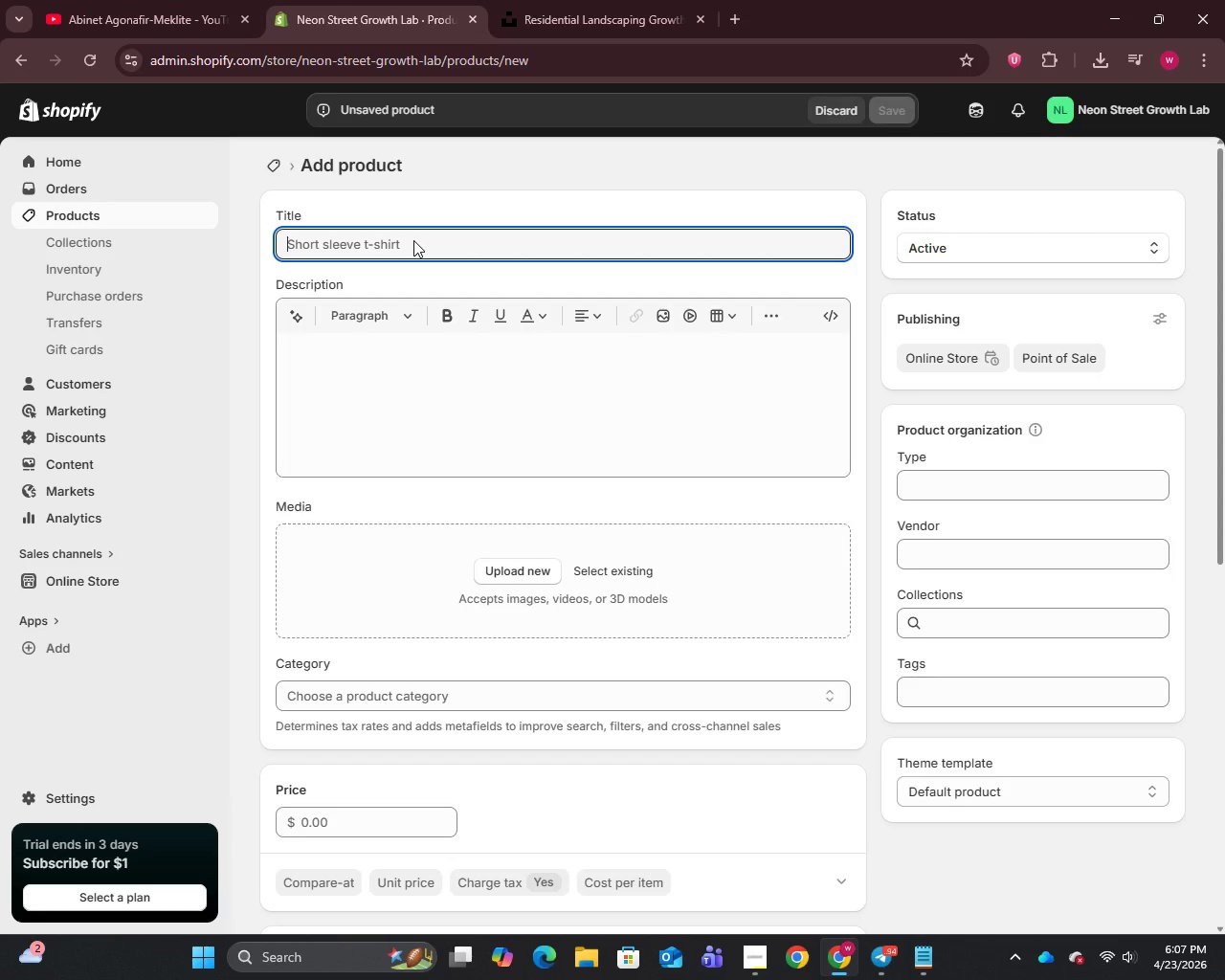 
key(F1)
 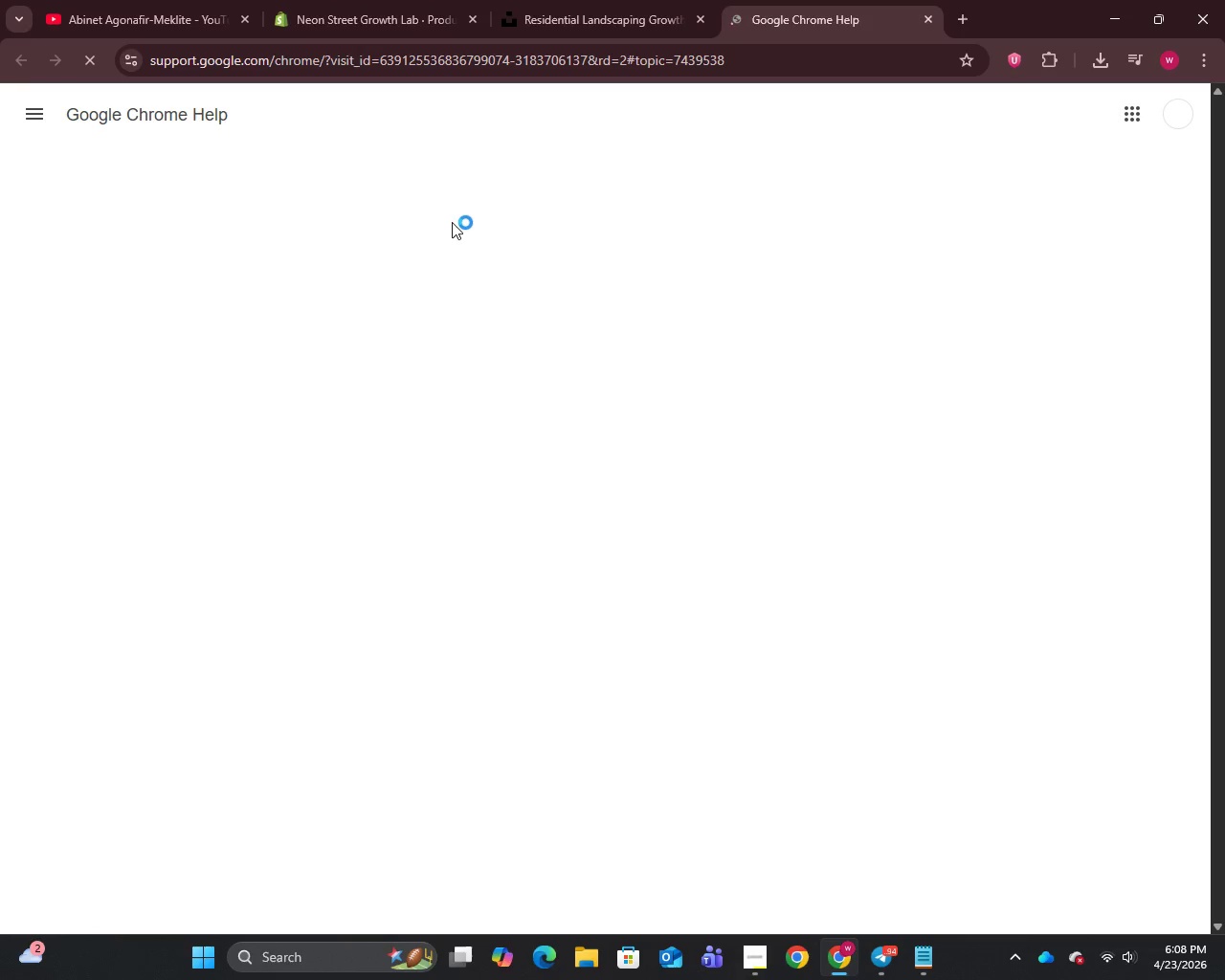 
key(Space)
 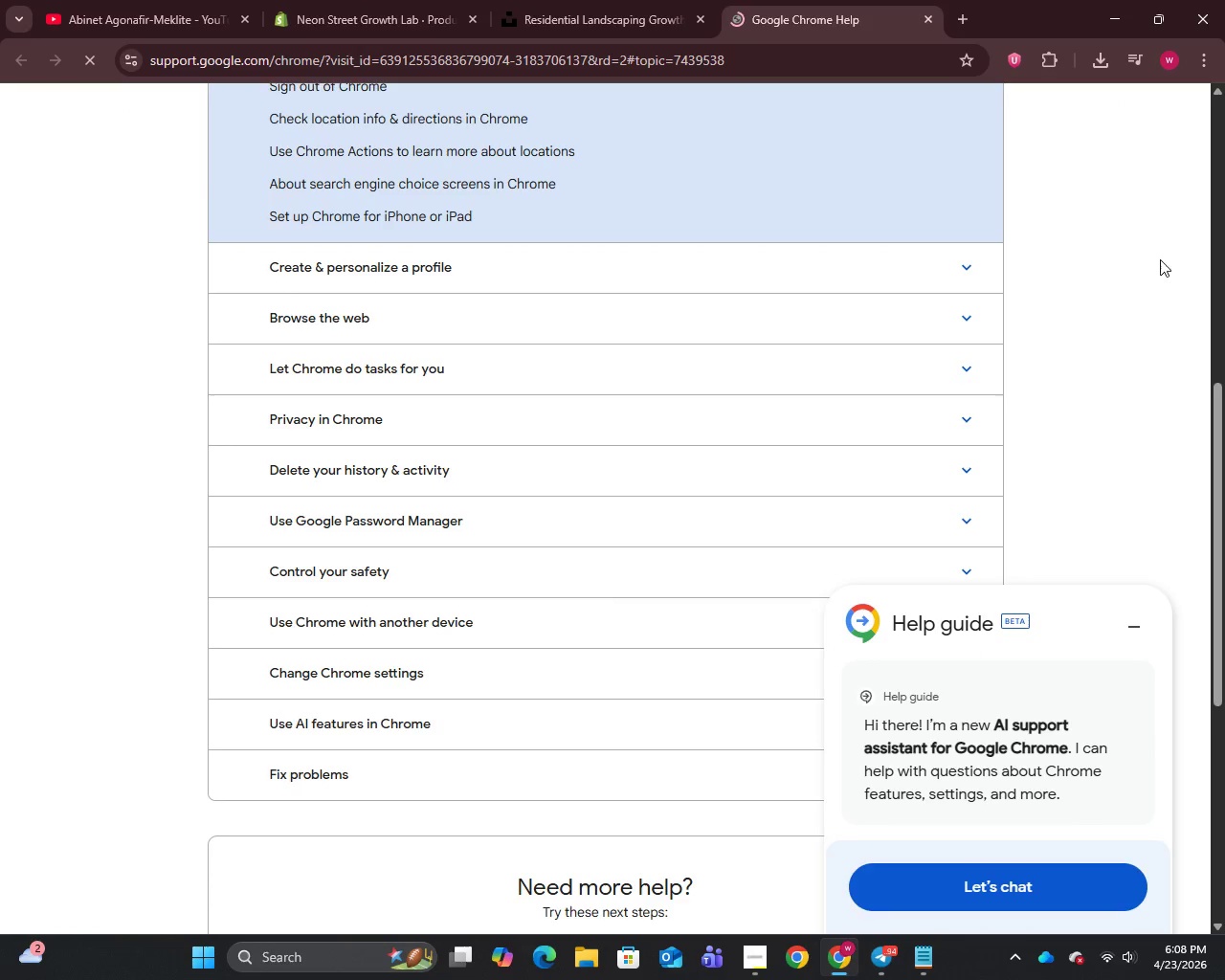 
left_click([932, 16])
 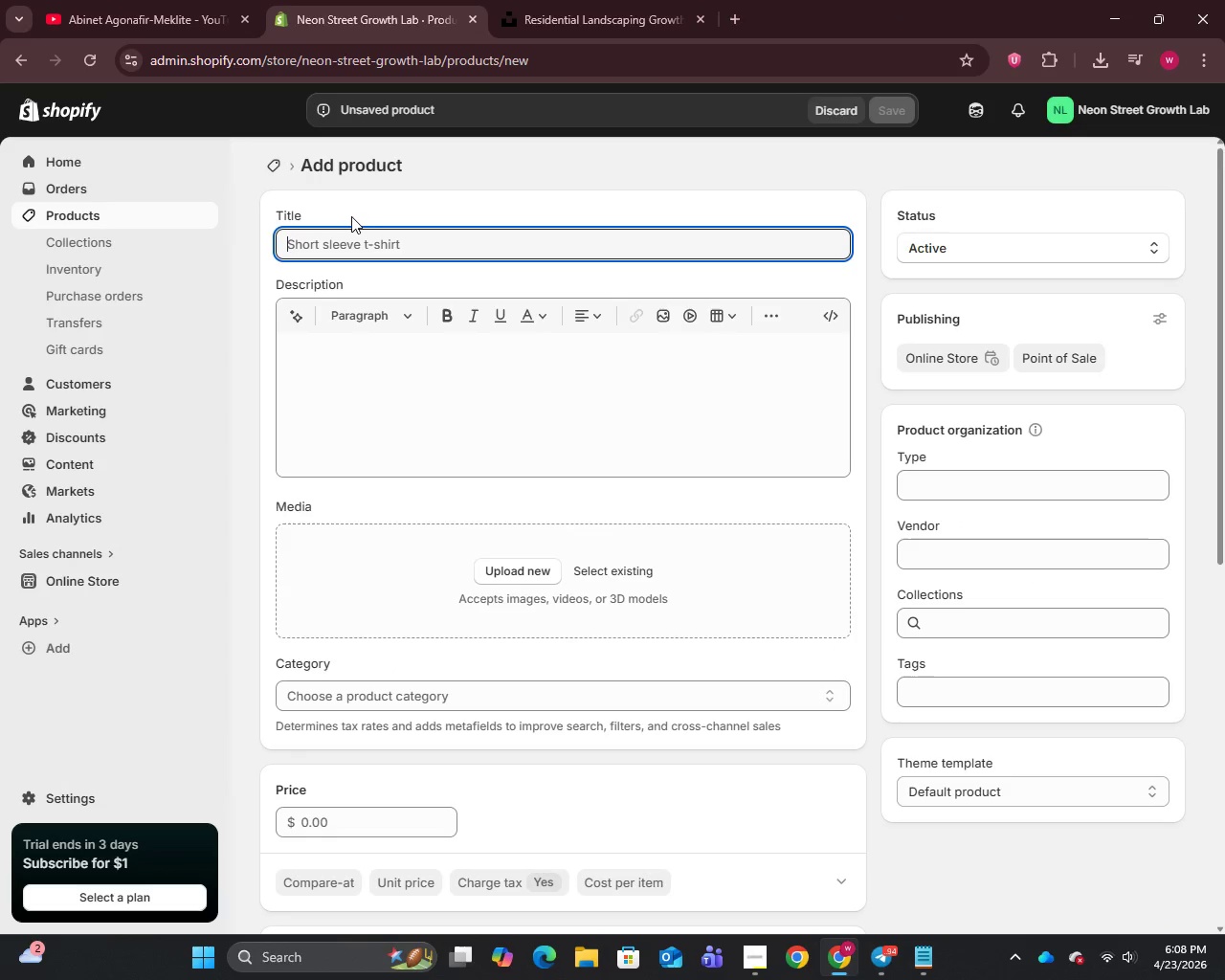 
left_click([350, 237])
 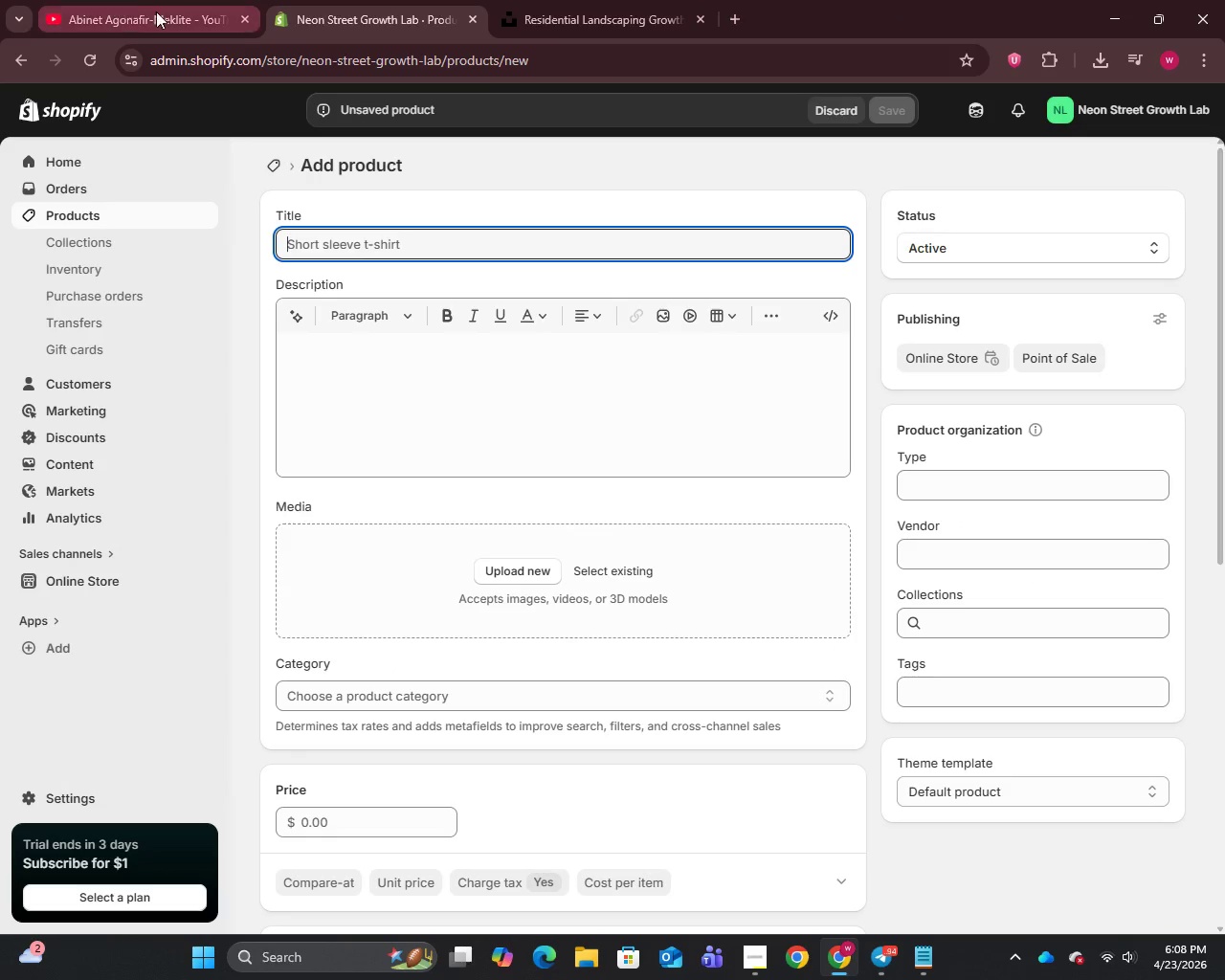 
left_click([159, 11])
 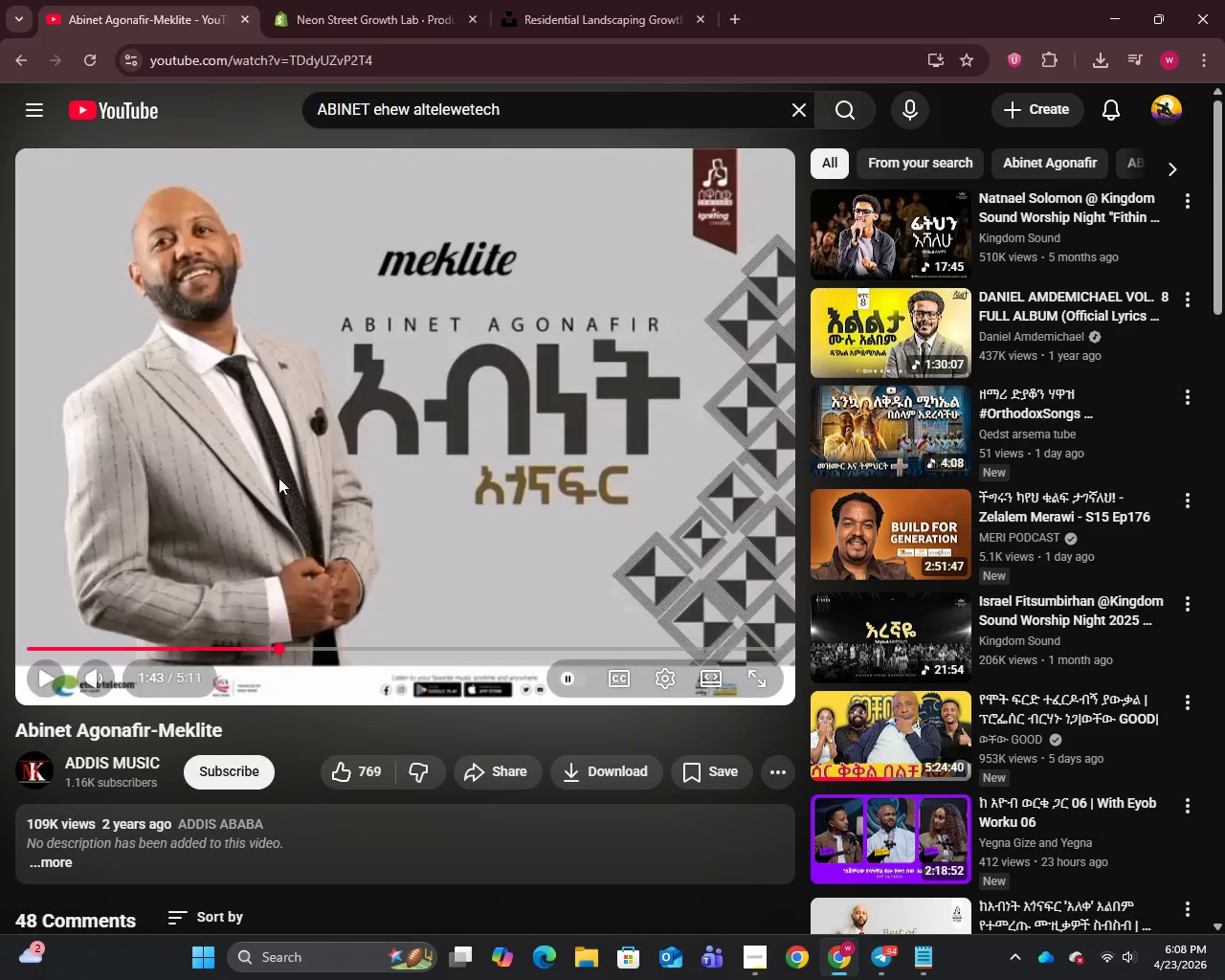 
left_click([279, 479])
 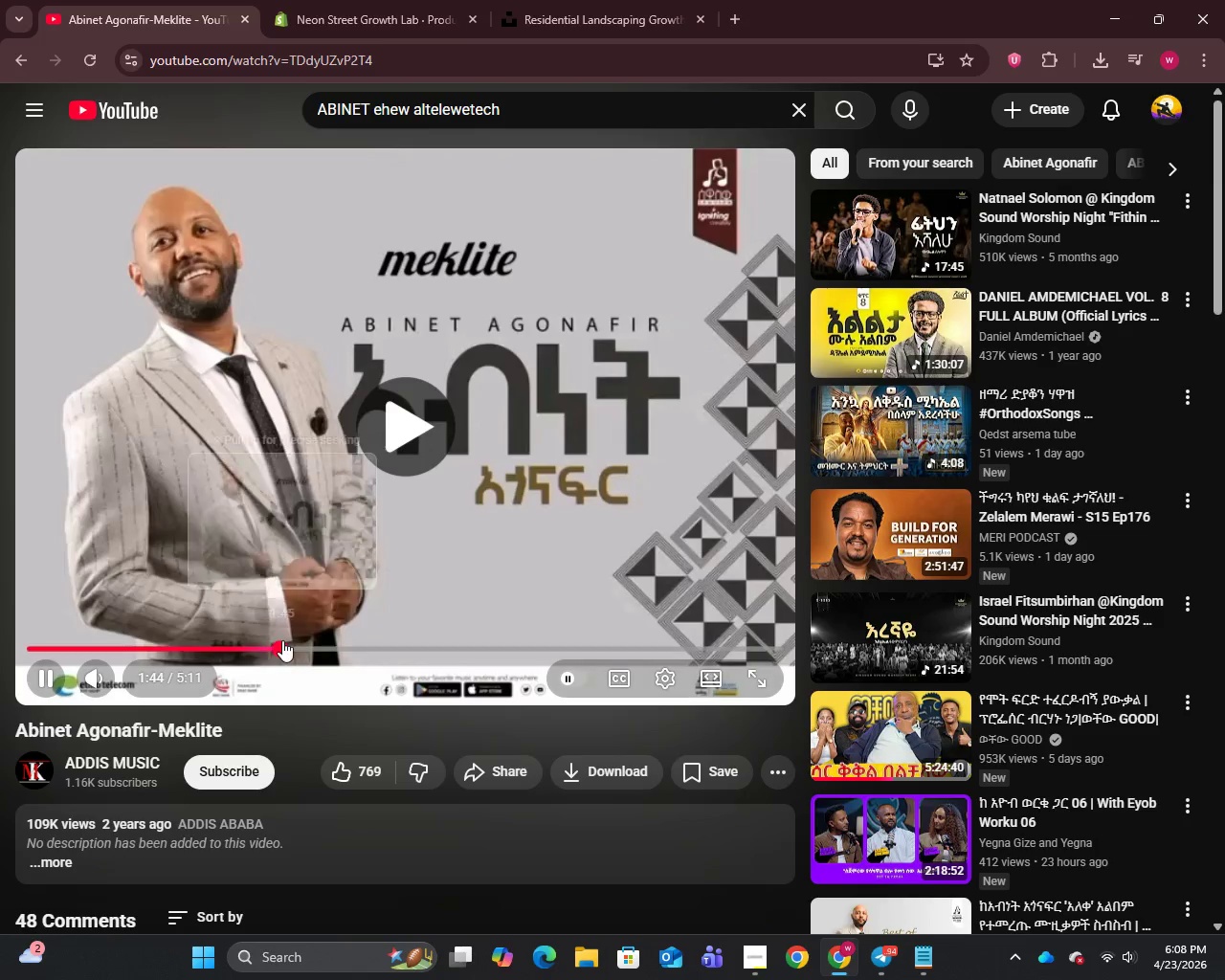 
left_click_drag(start_coordinate=[270, 647], to_coordinate=[0, 590])
 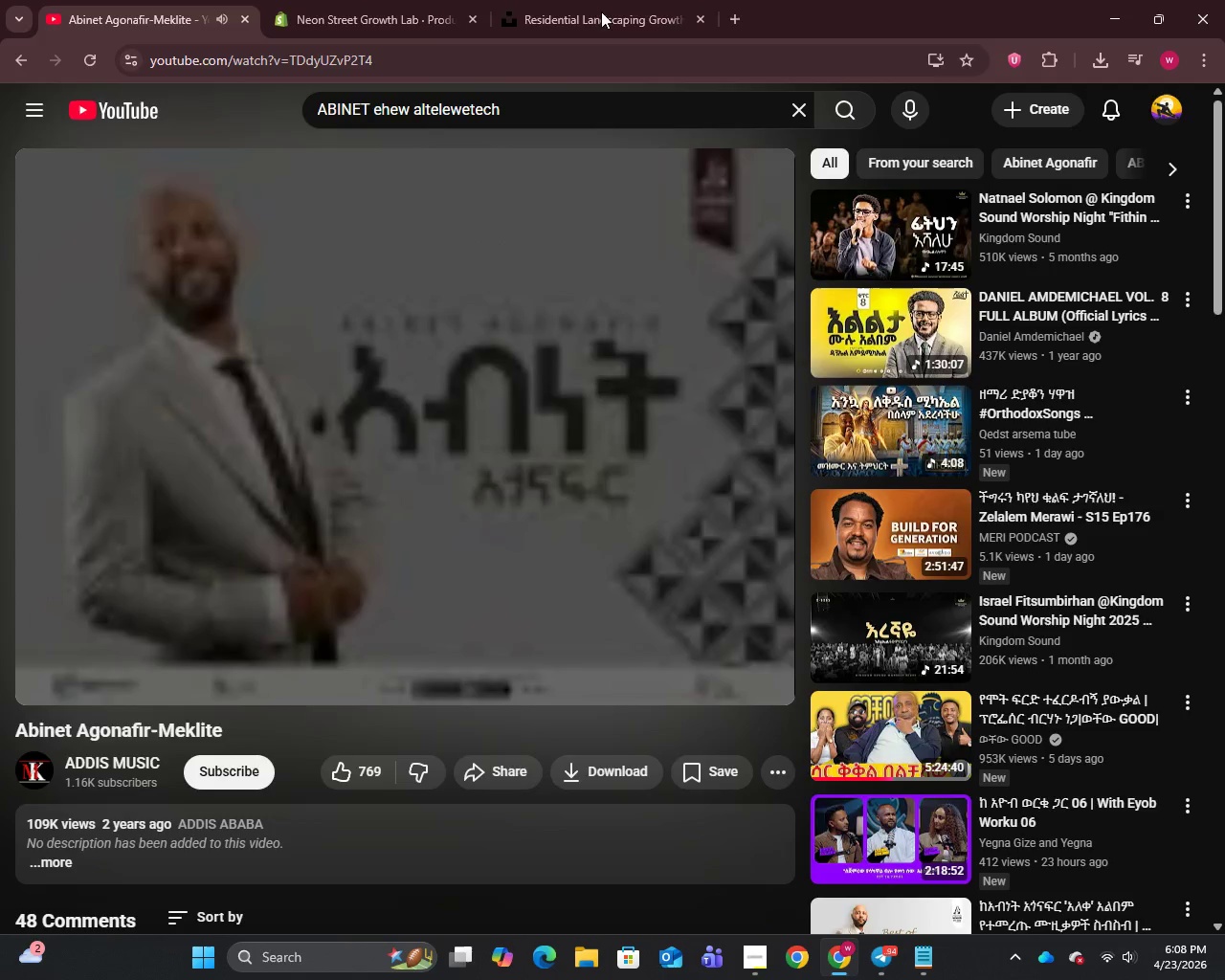 
left_click([590, 0])
 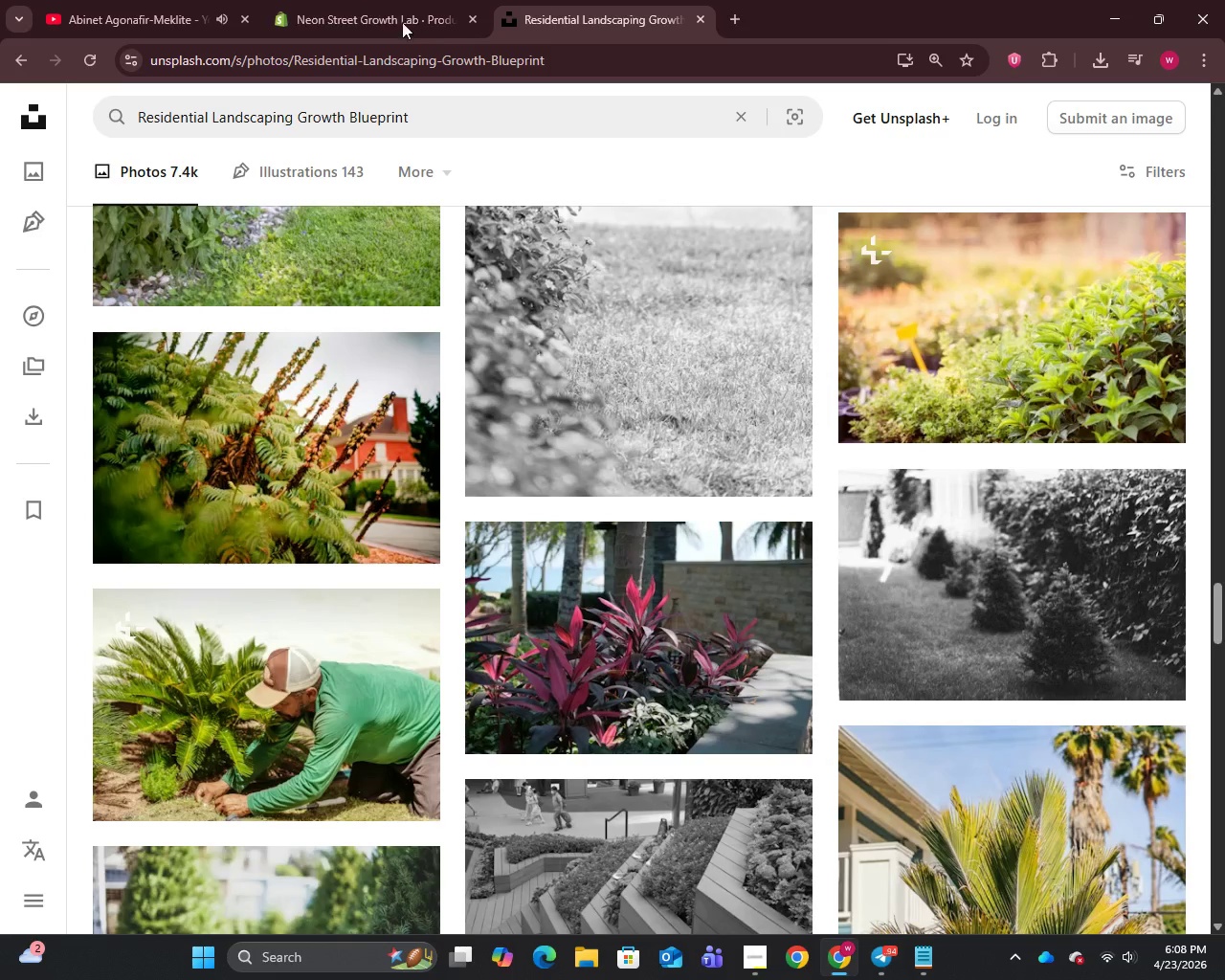 
left_click([393, 1])
 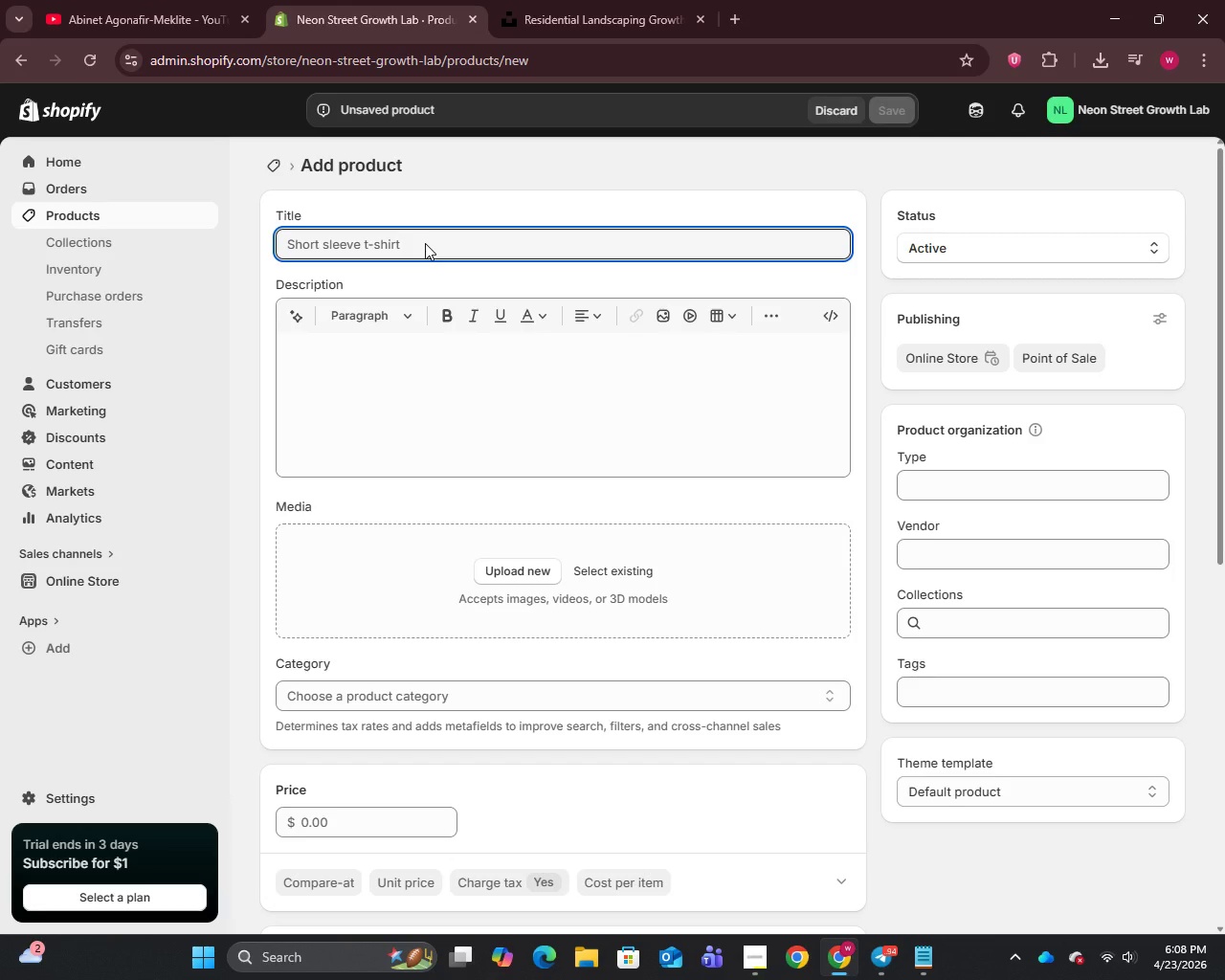 
wait(13.34)
 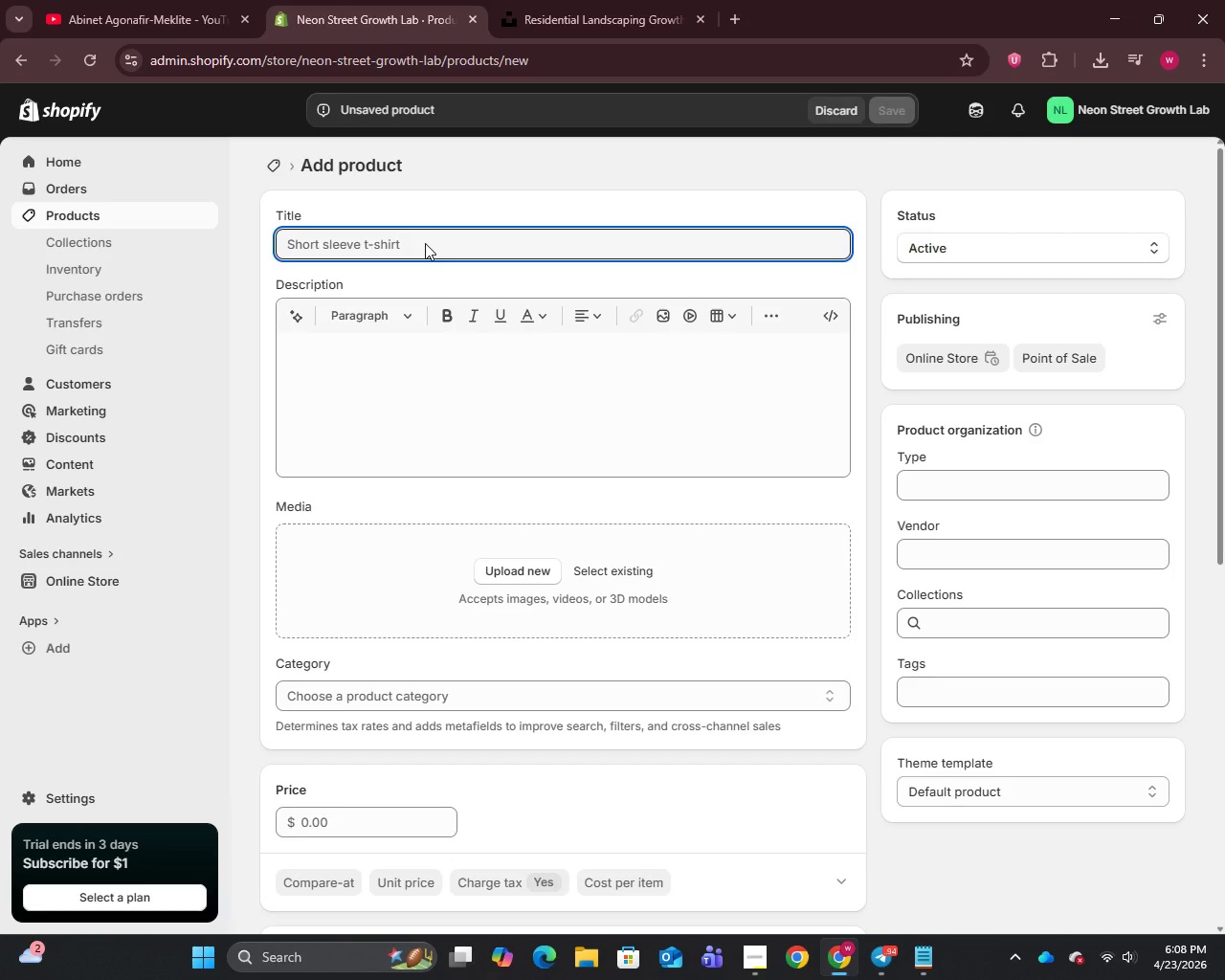 
type(Lawn Care L[PageUp])
 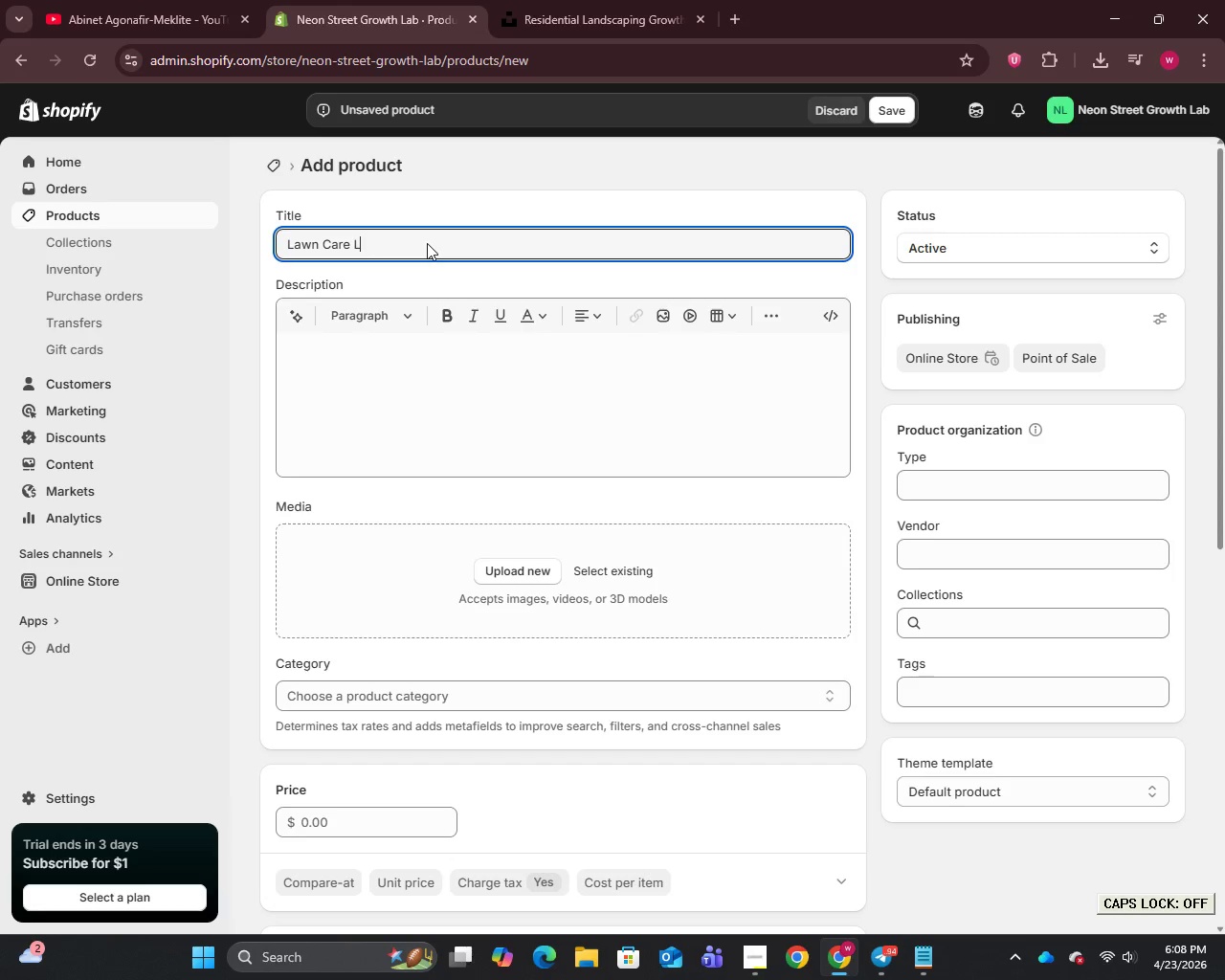 
hold_key(key=NumpadEnter, duration=0.83)
 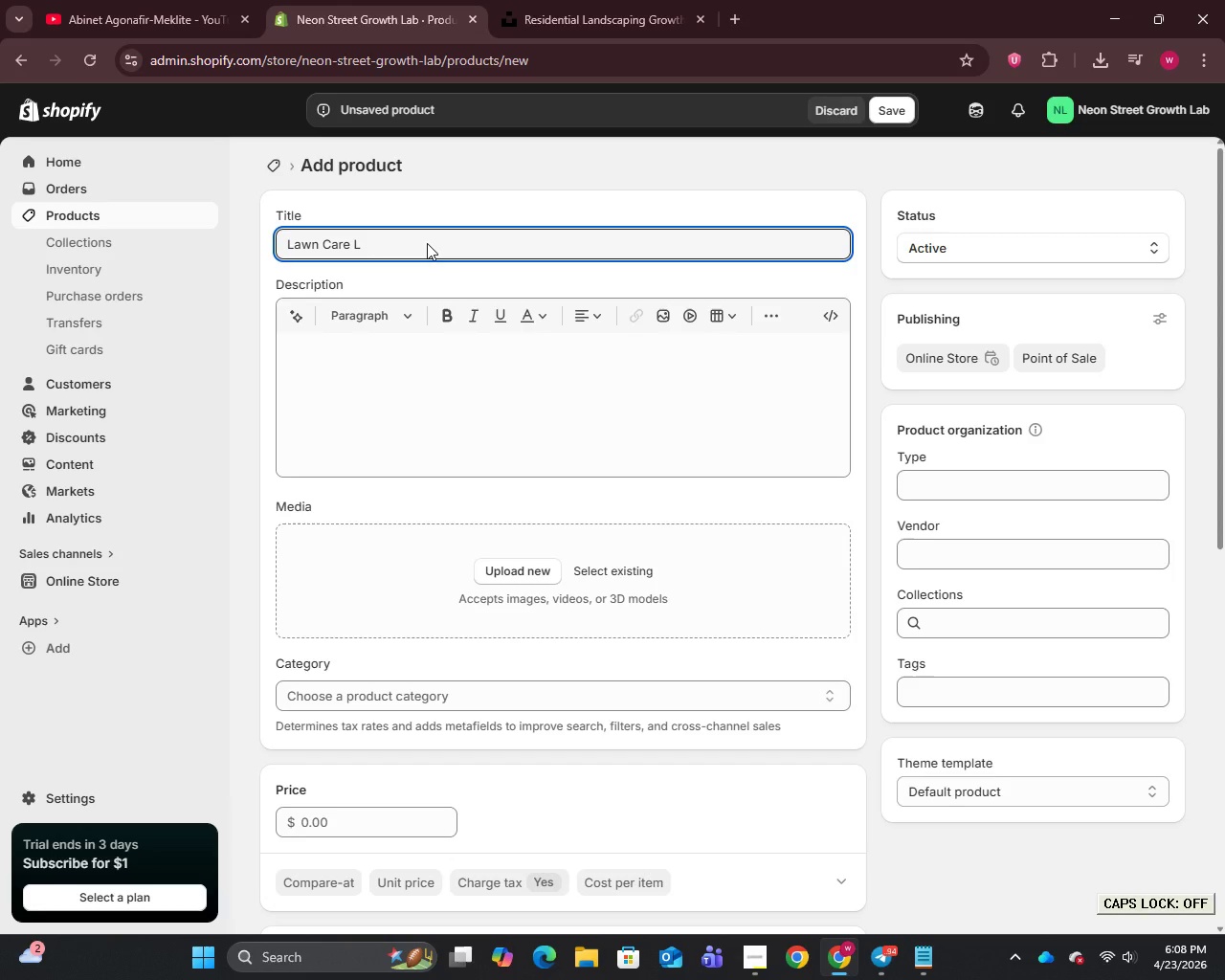 
hold_key(key=ArrowRight, duration=0.31)
 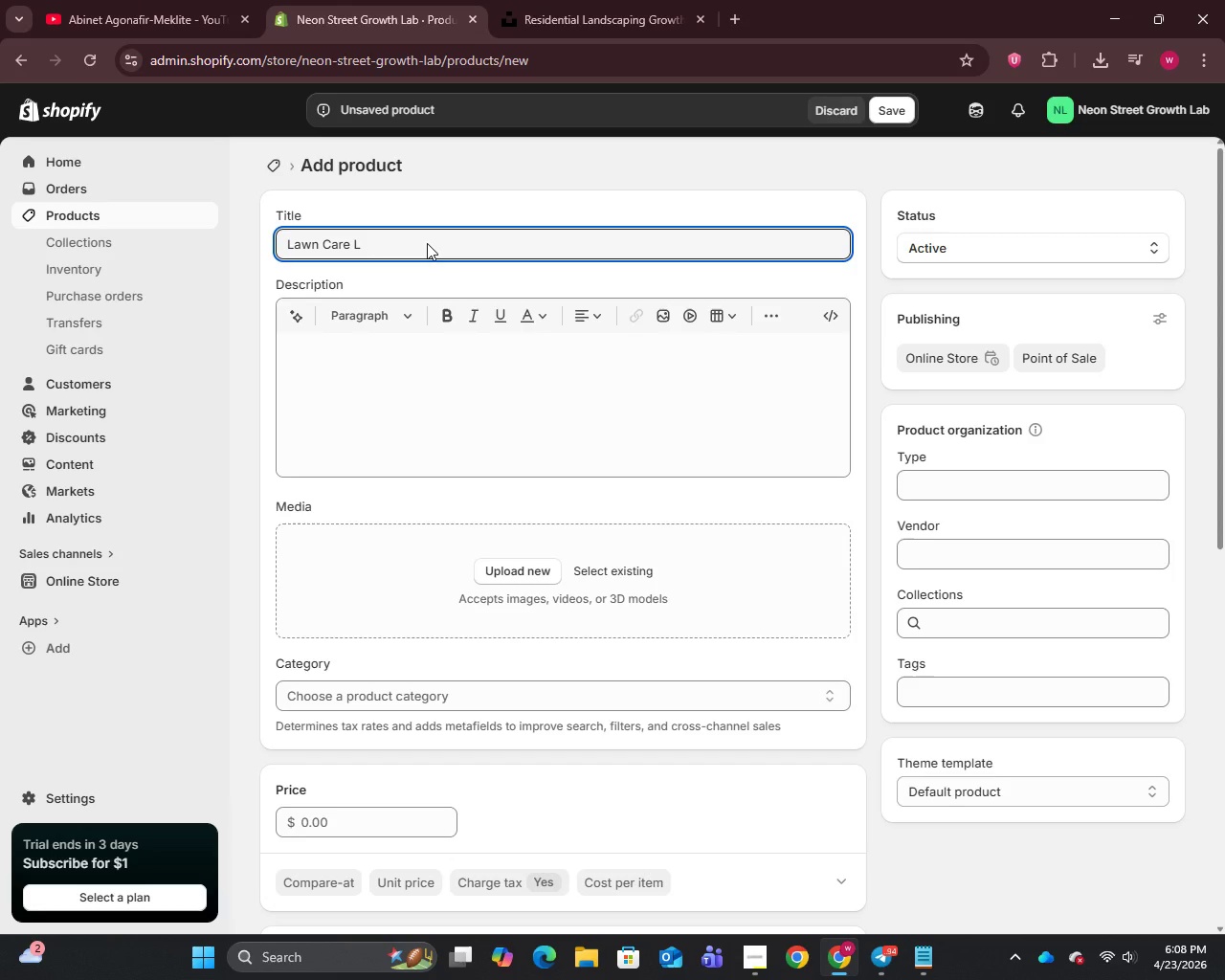 
type(ead Generatio)
 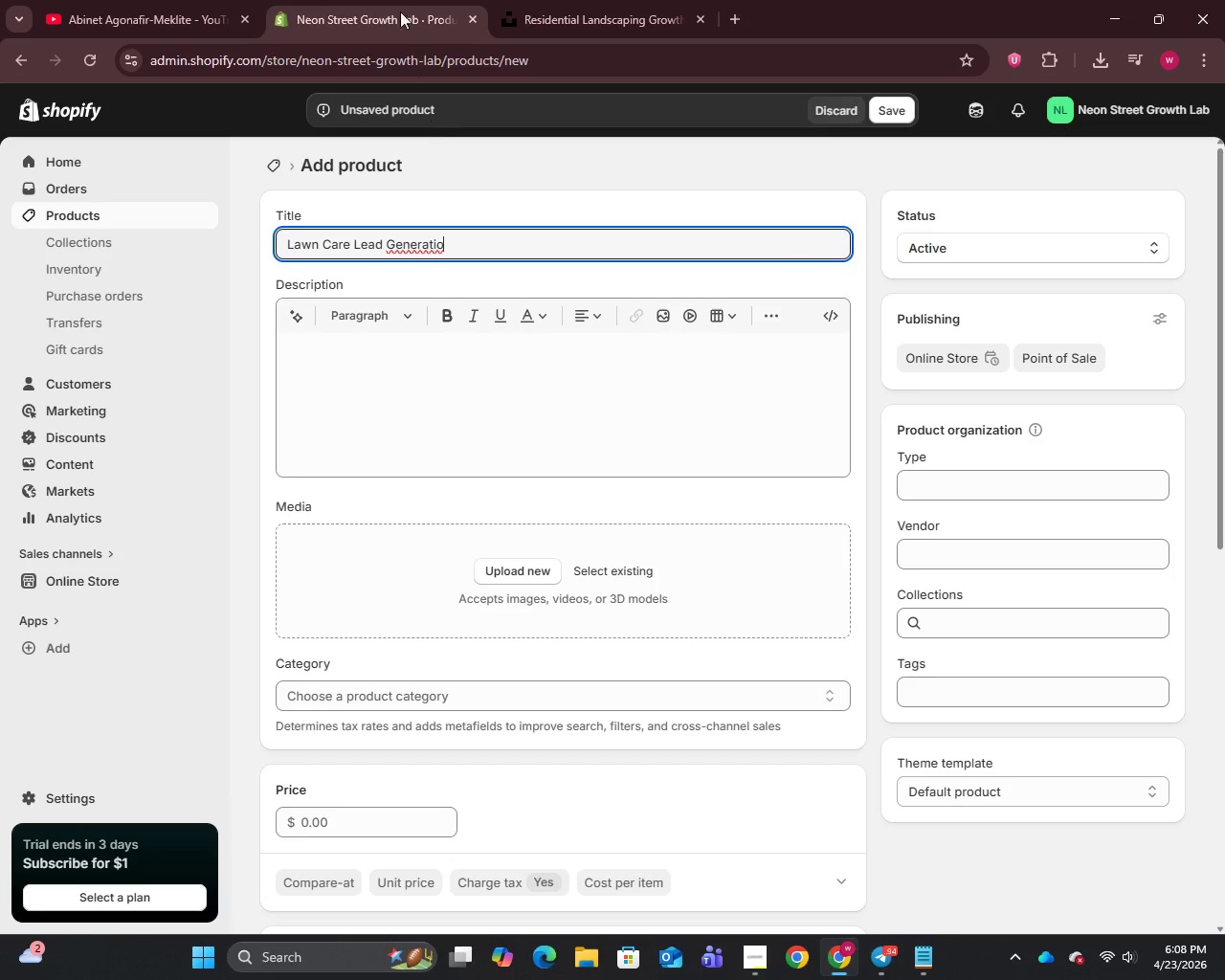 
wait(7.73)
 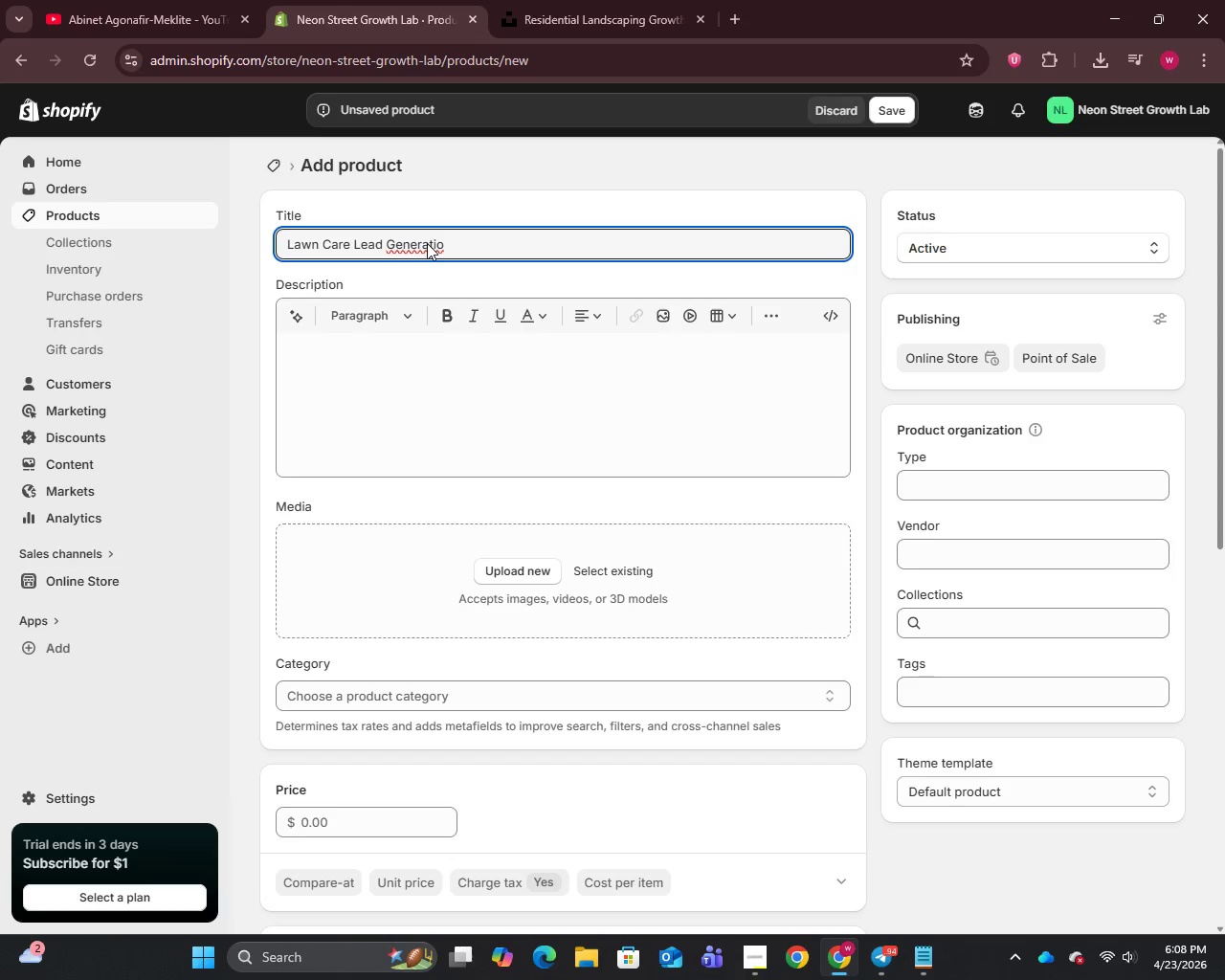 
key(N)
 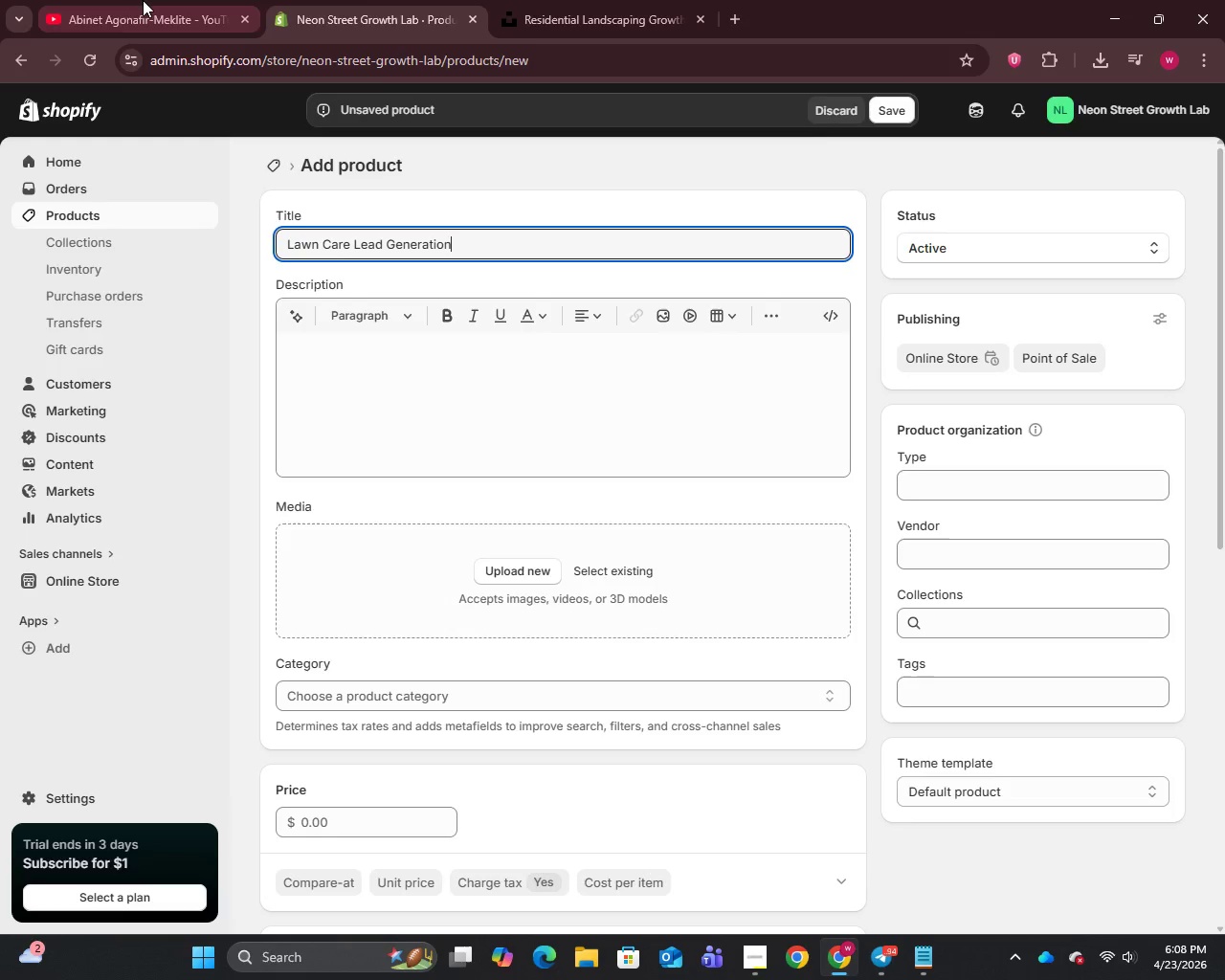 
left_click([143, 0])
 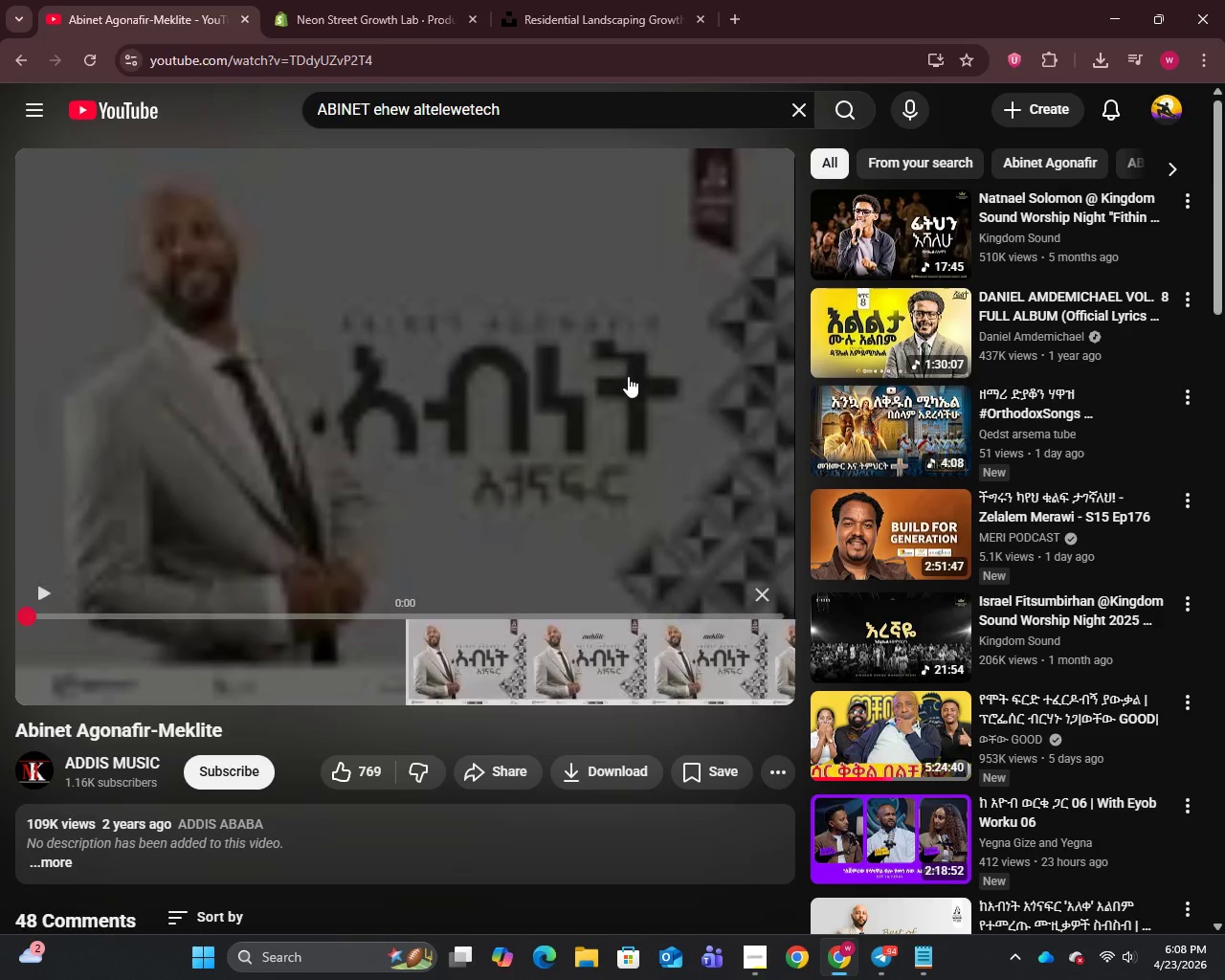 
left_click_drag(start_coordinate=[627, 383], to_coordinate=[626, 376])
 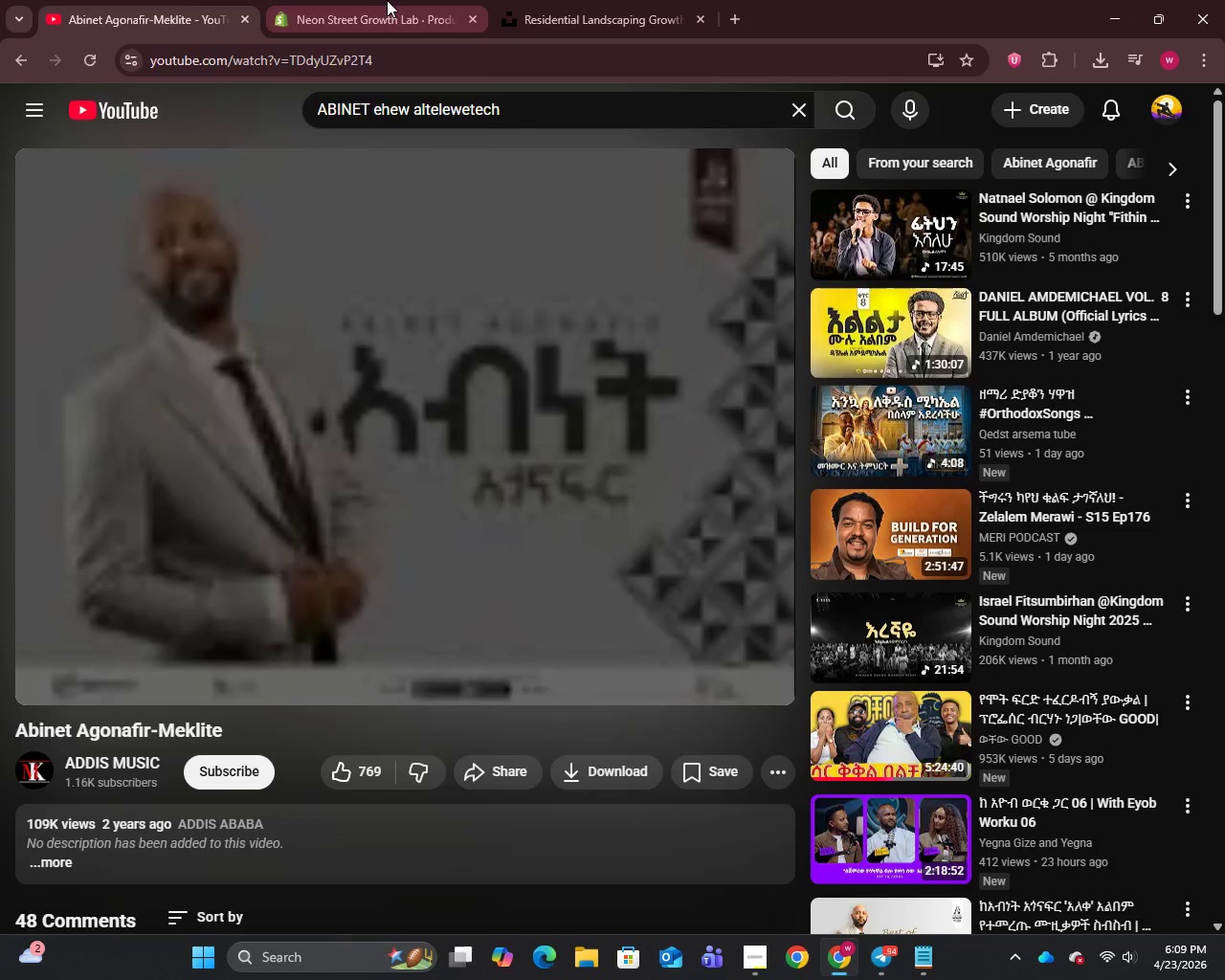 
left_click([387, 0])
 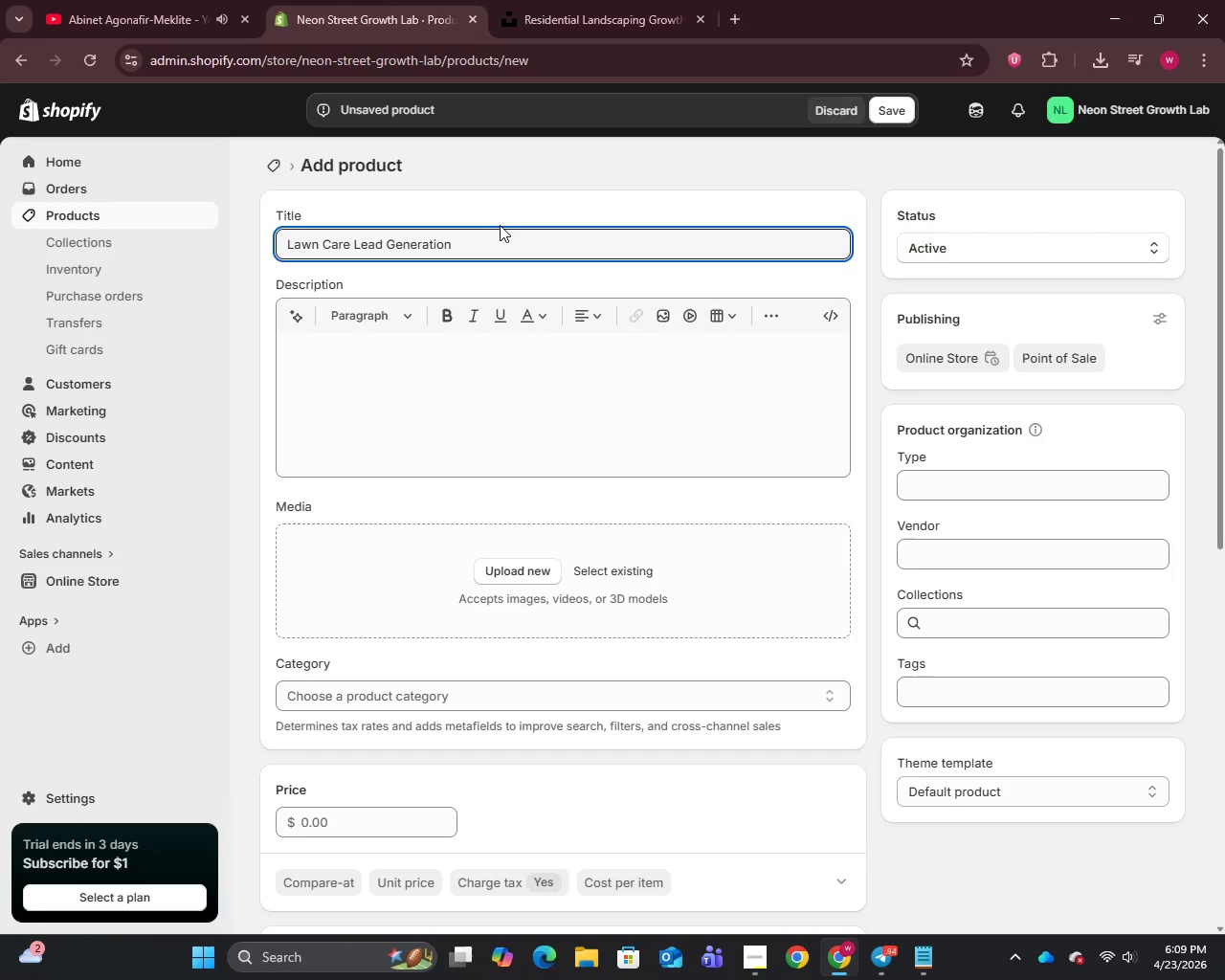 
type( Blue)
 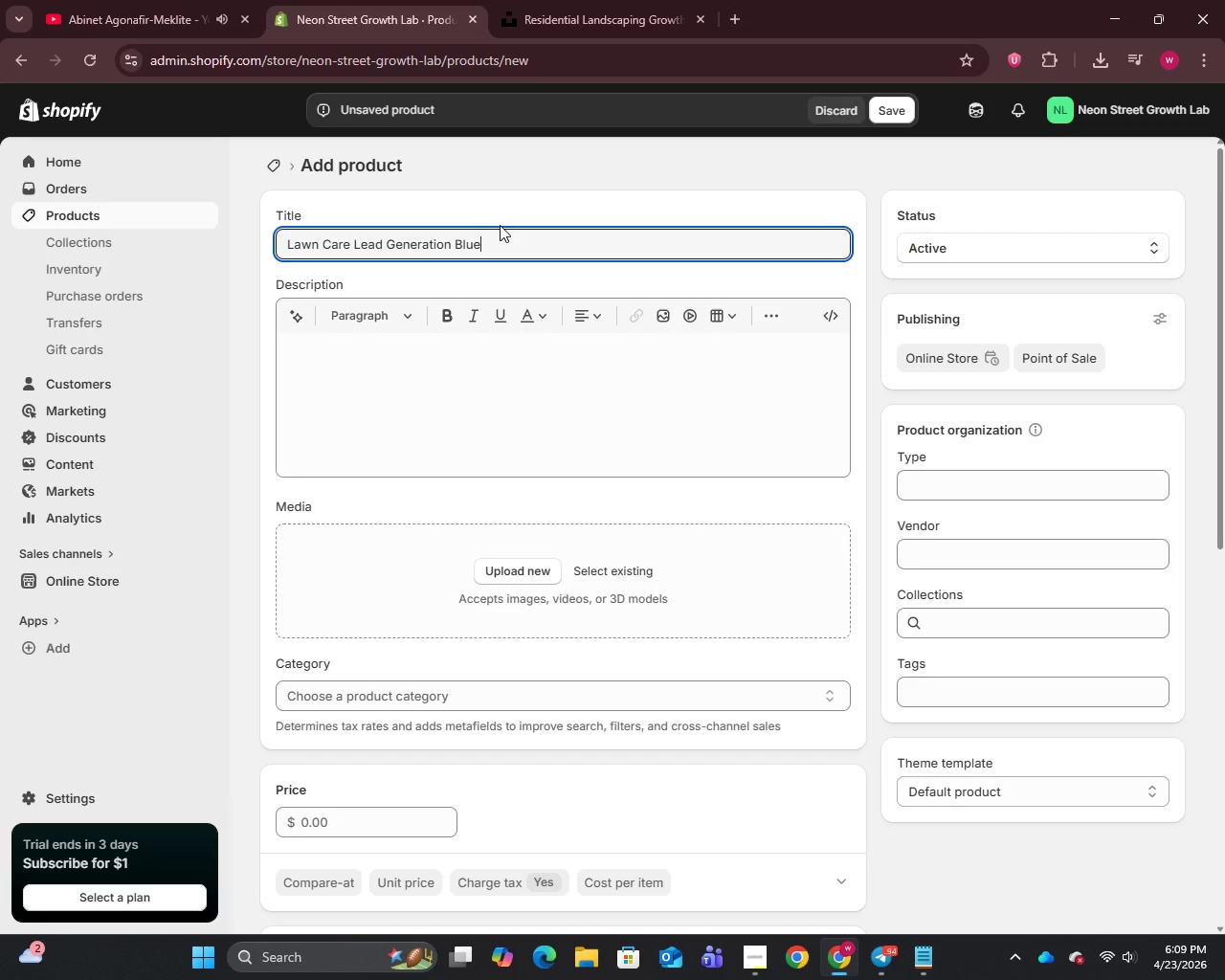 
type(print)
 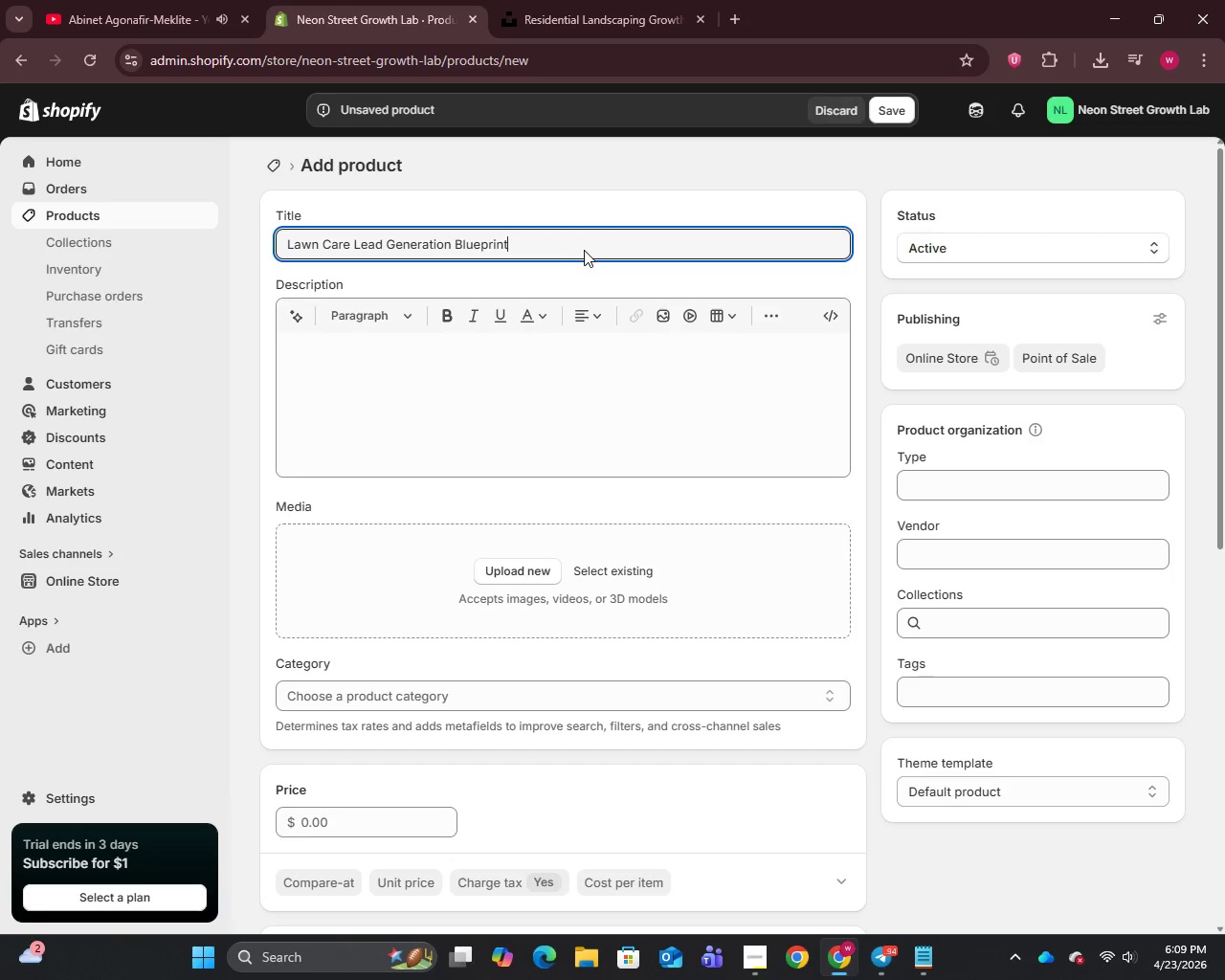 
left_click([514, 379])
 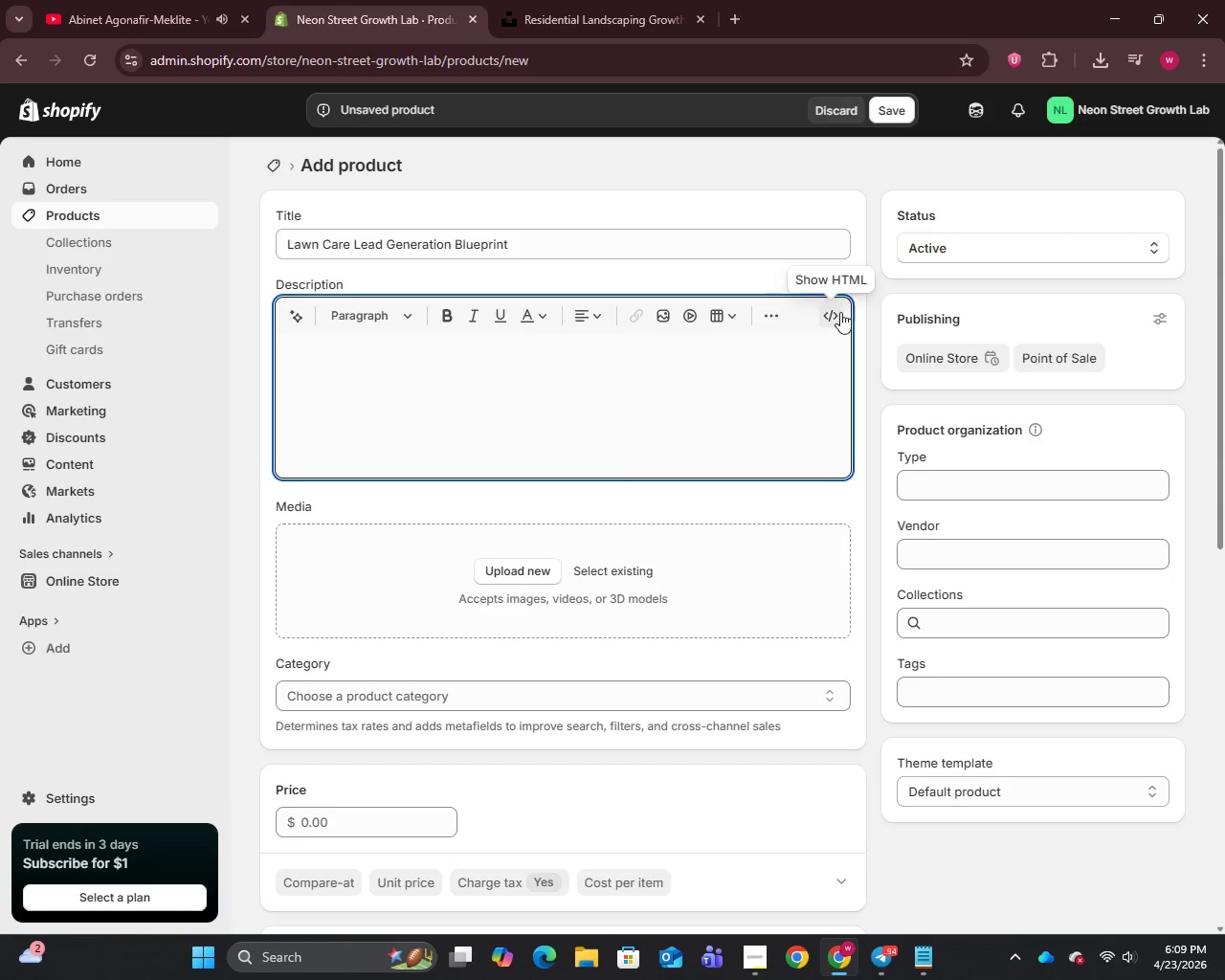 
left_click([841, 309])
 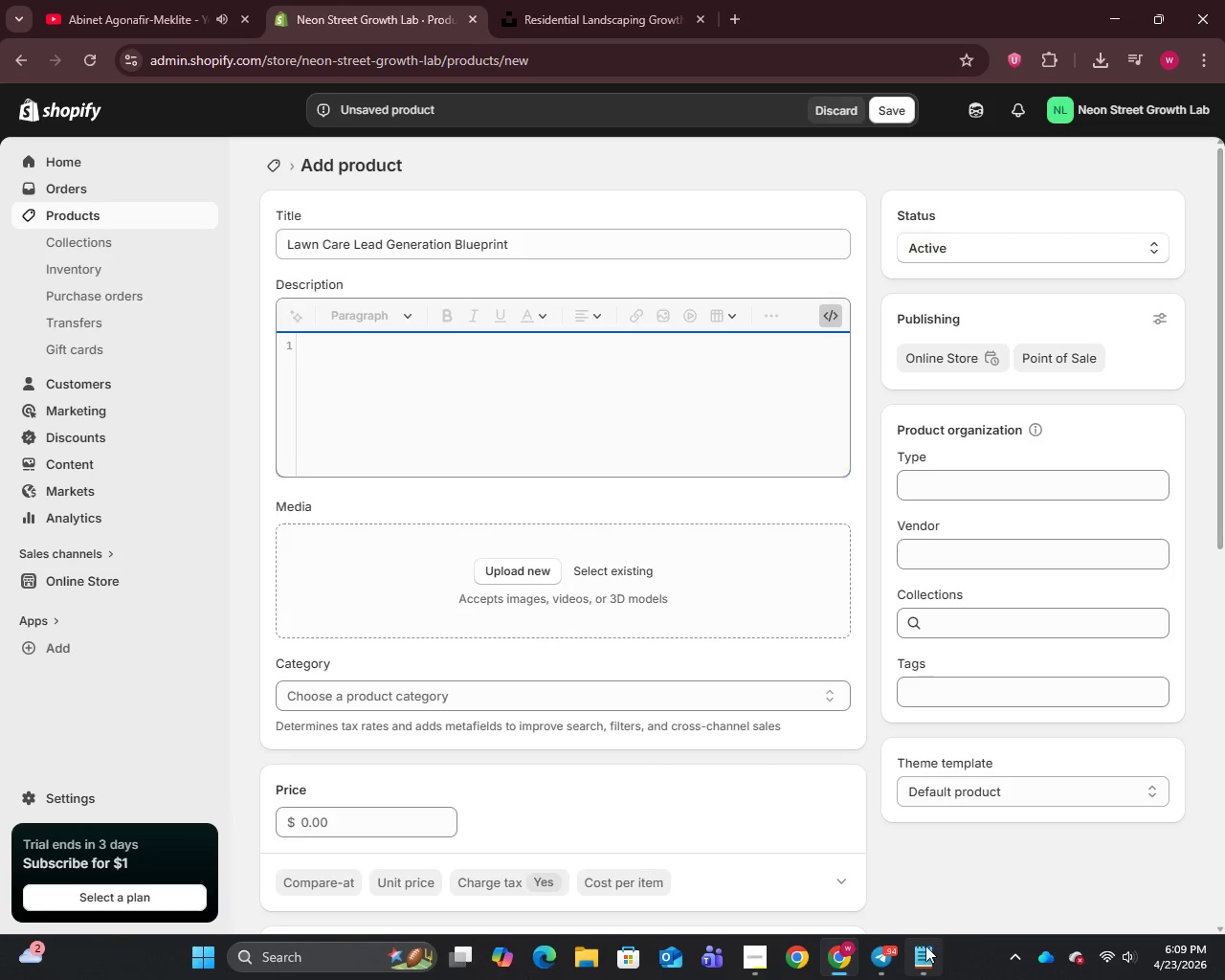 
left_click([924, 951])
 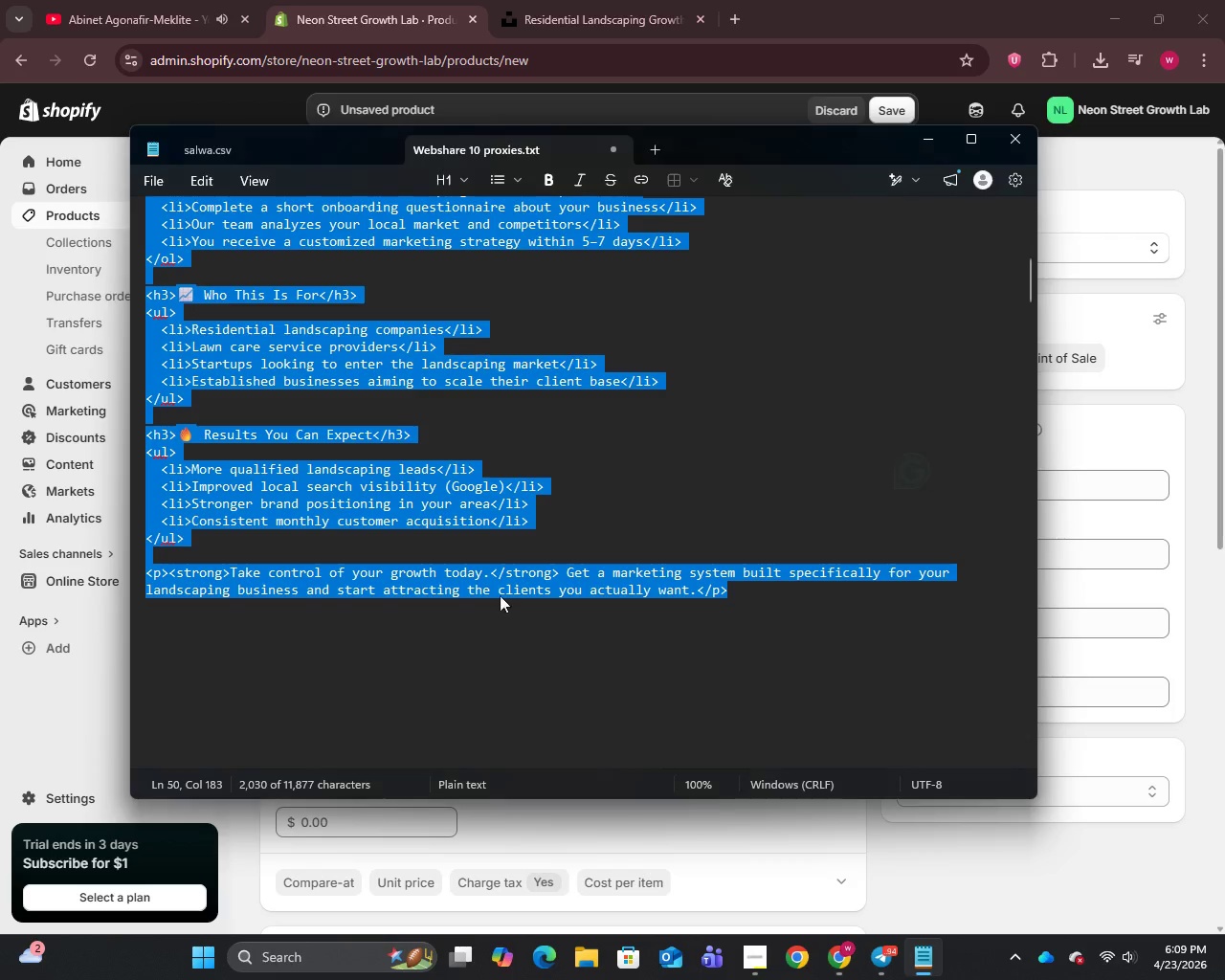 
scroll: coordinate [495, 585], scroll_direction: down, amount: 8.0
 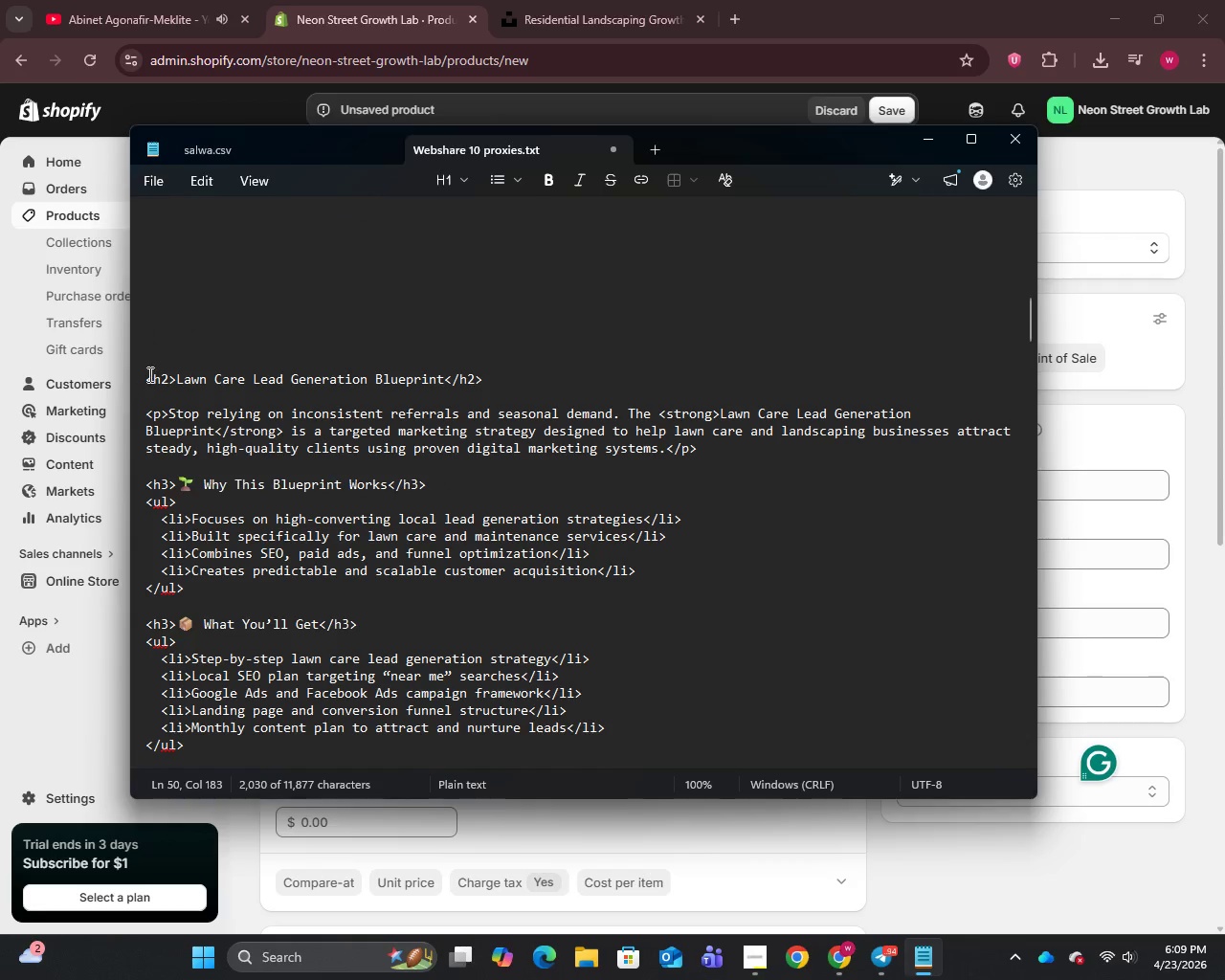 
left_click_drag(start_coordinate=[148, 374], to_coordinate=[497, 466])
 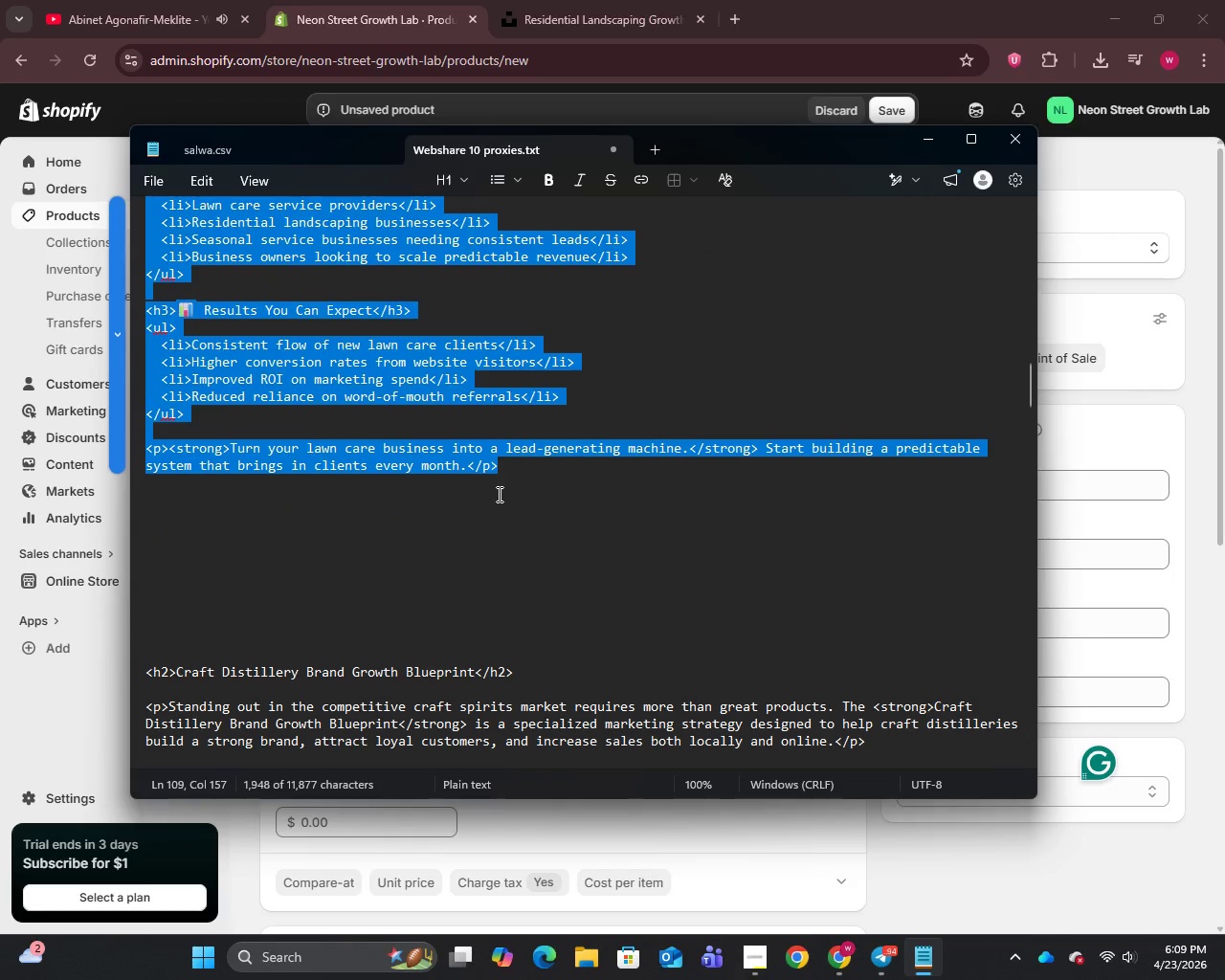 
key(Control+C)
 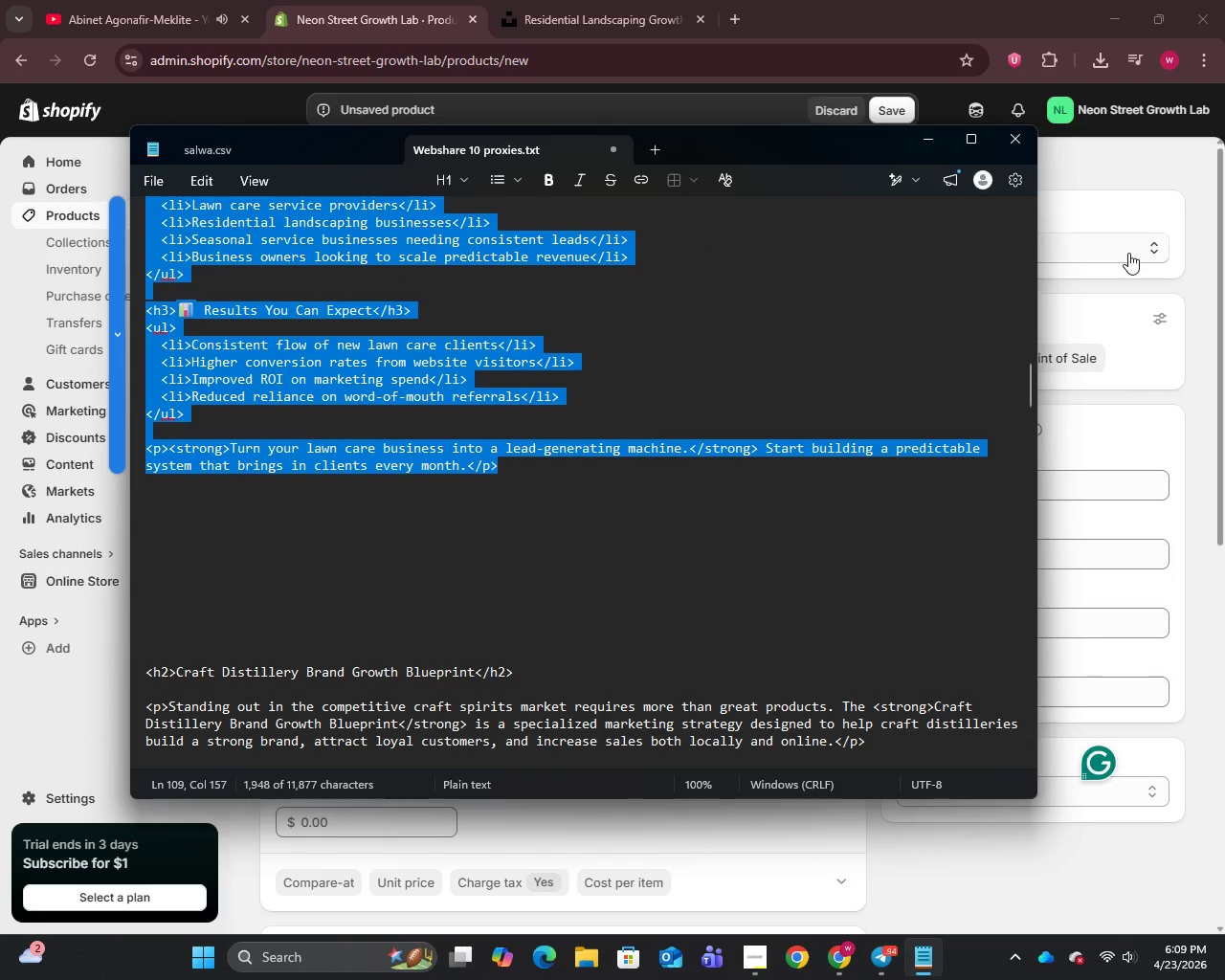 
left_click([1104, 283])
 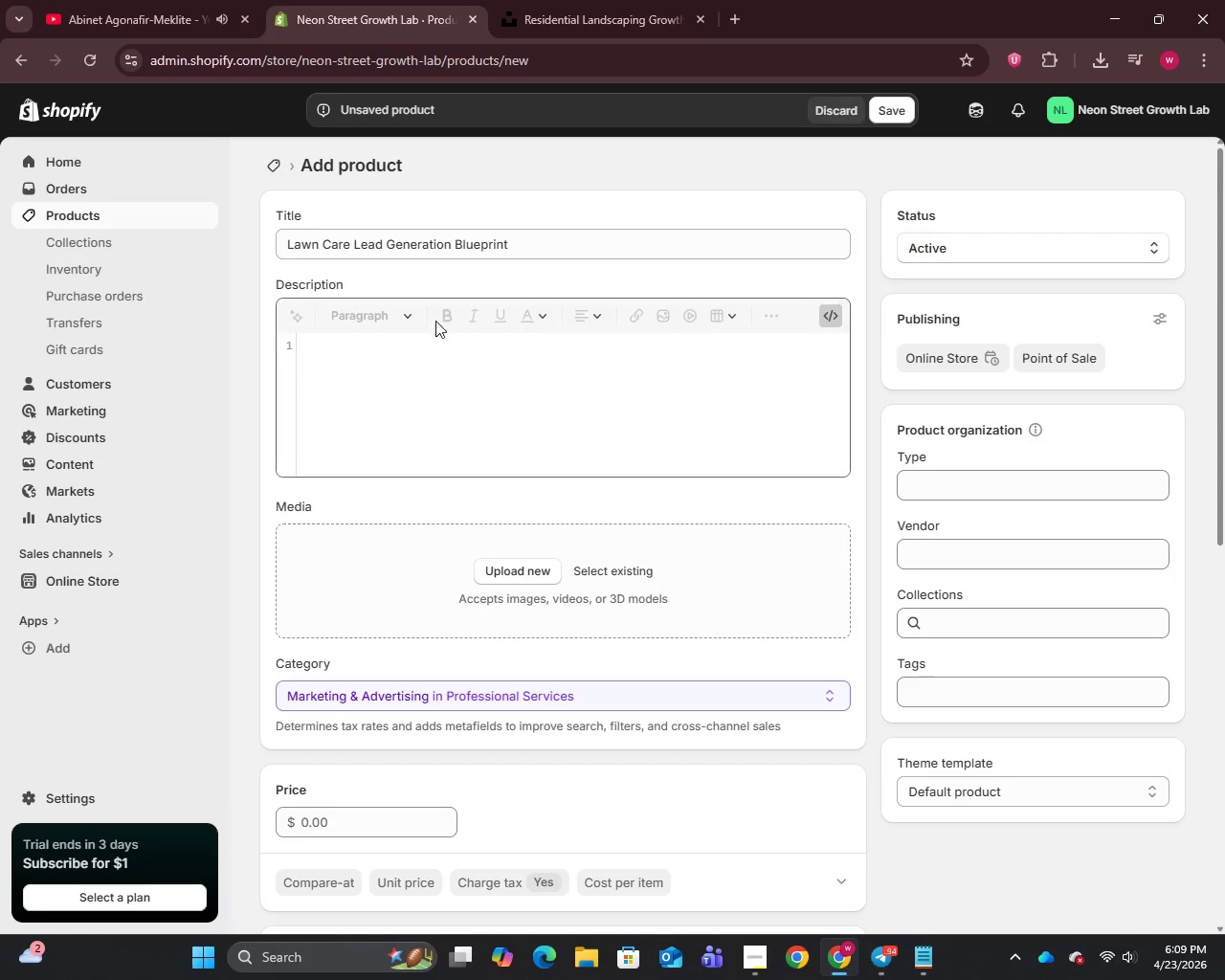 
left_click([406, 351])
 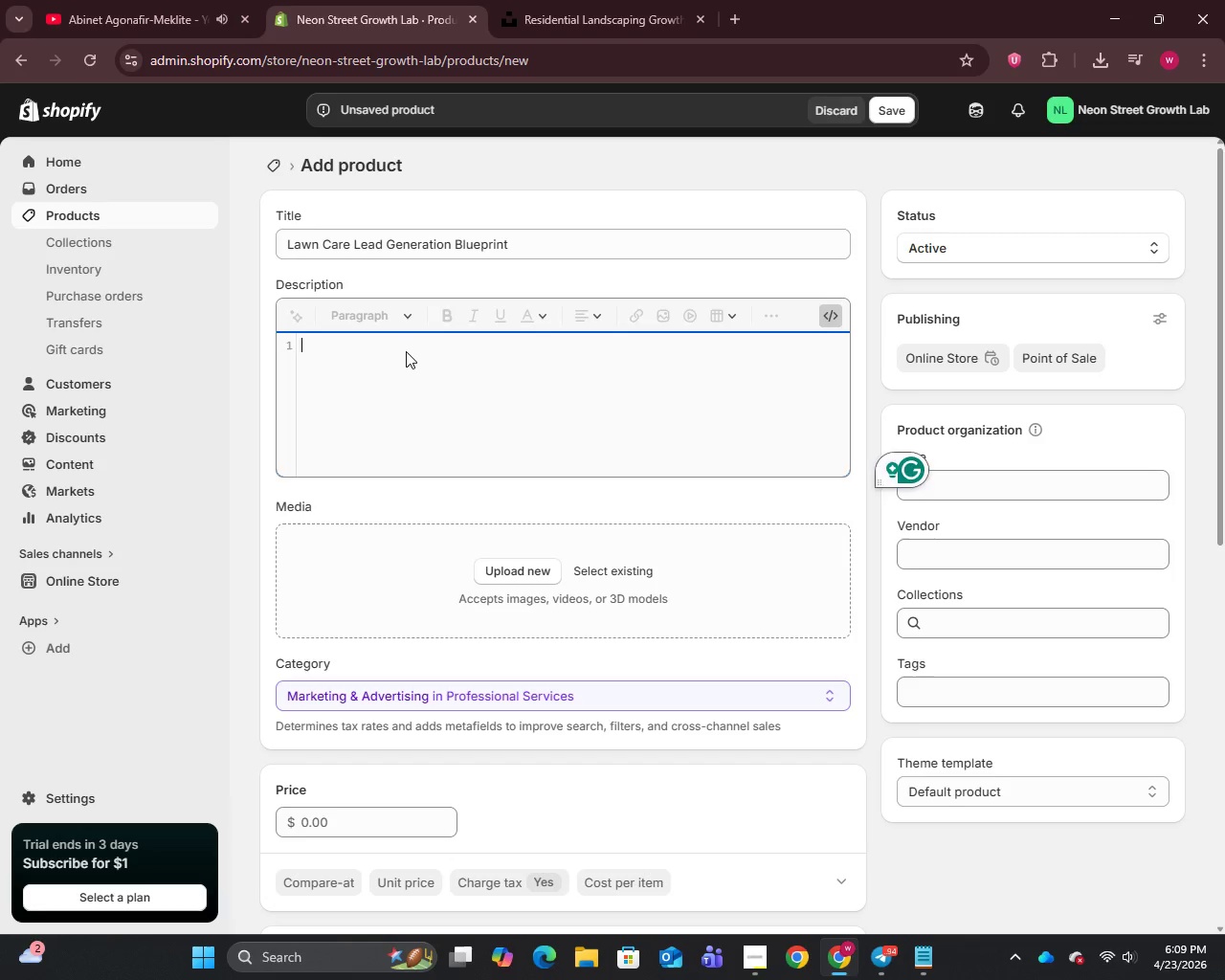 
key(Control+V)
 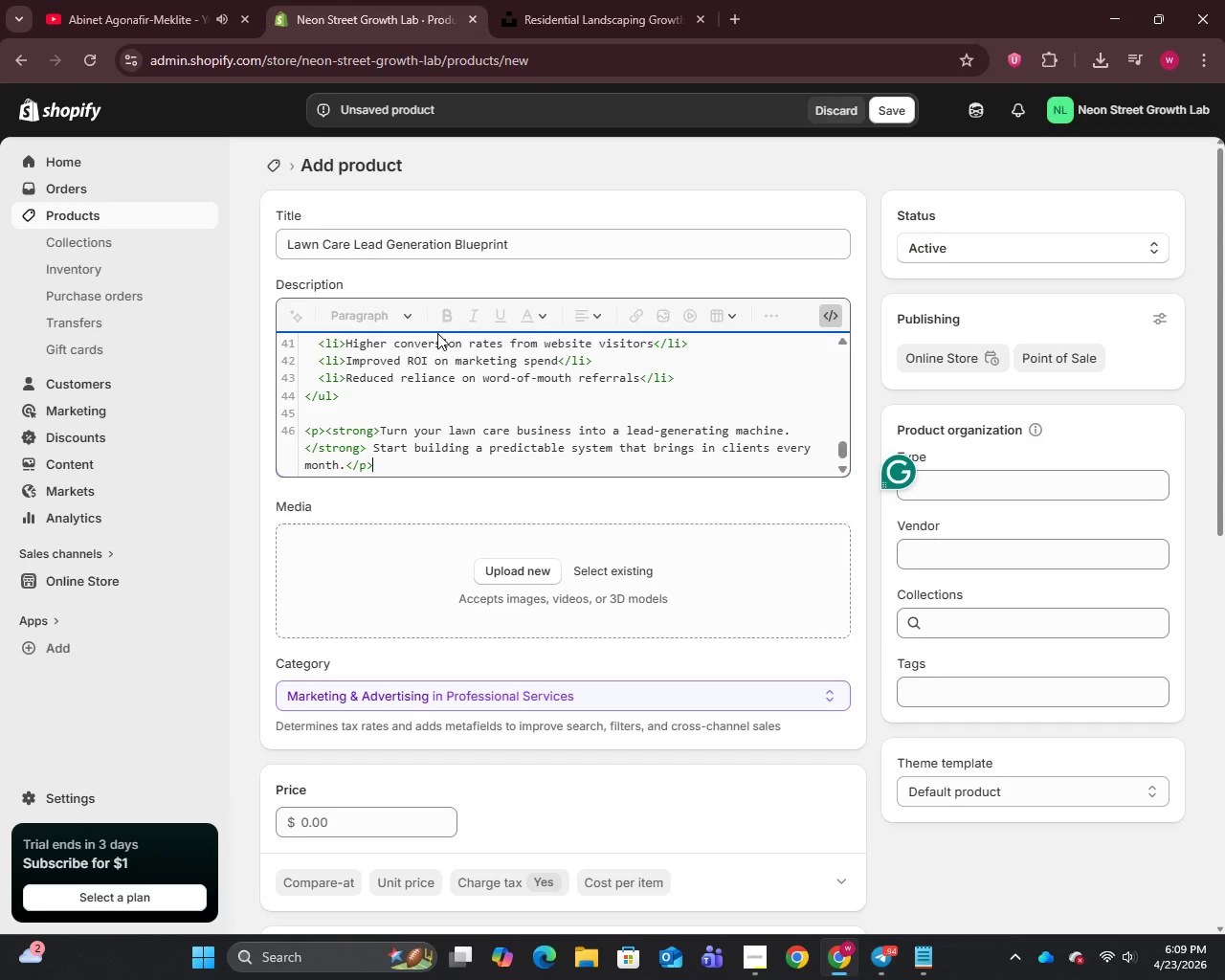 
wait(11.72)
 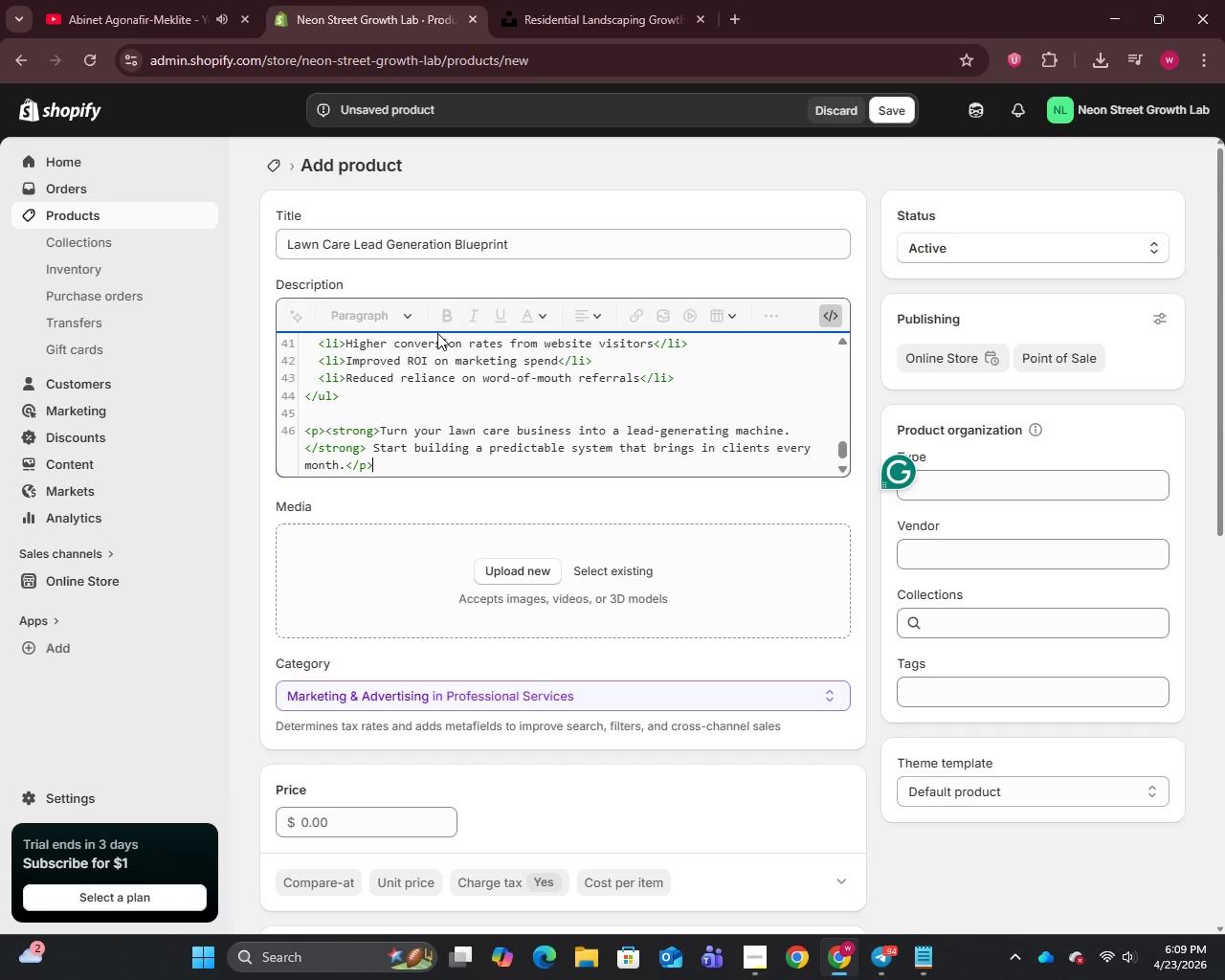 
scroll: coordinate [769, 708], scroll_direction: down, amount: 18.0
 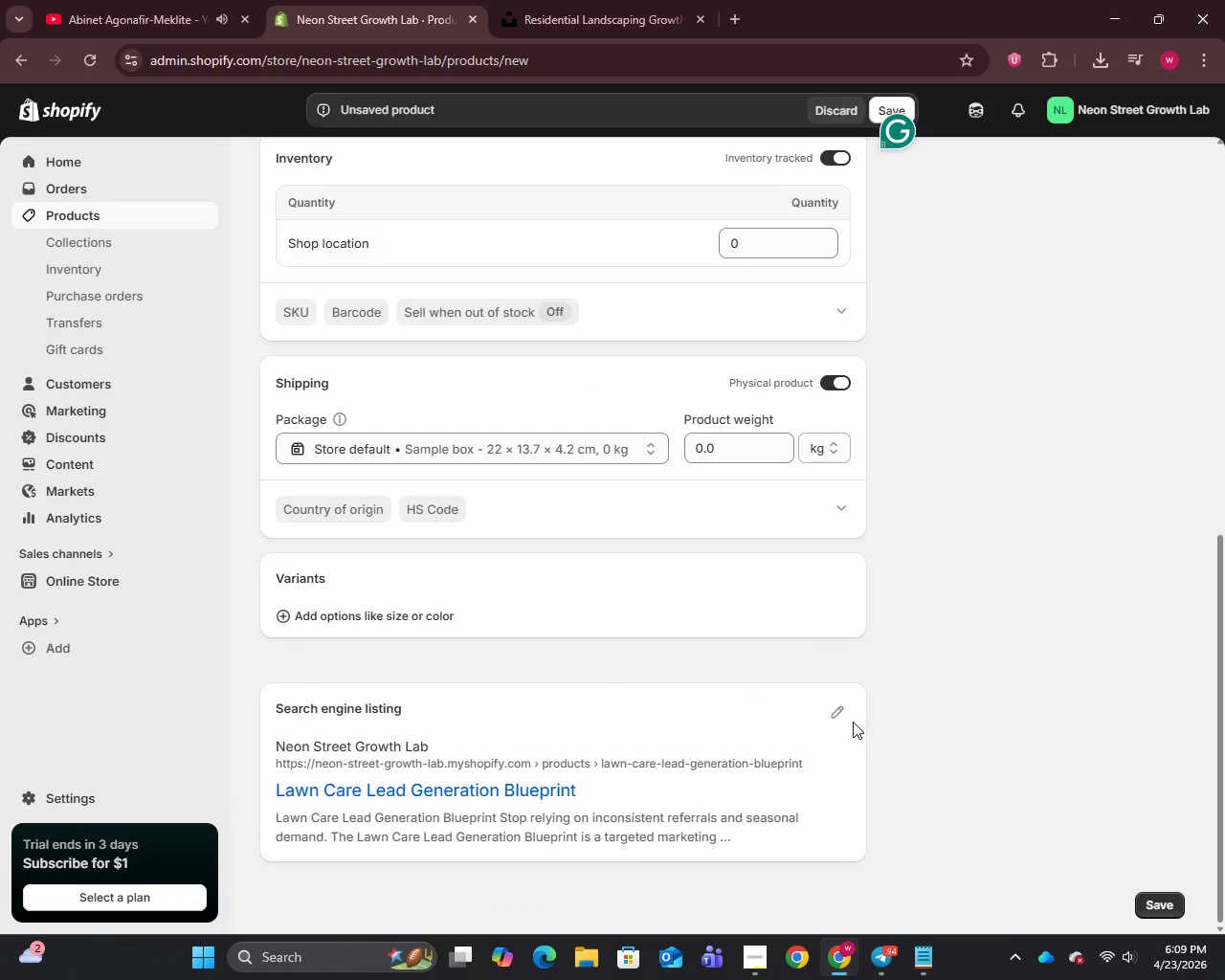 
left_click([832, 716])
 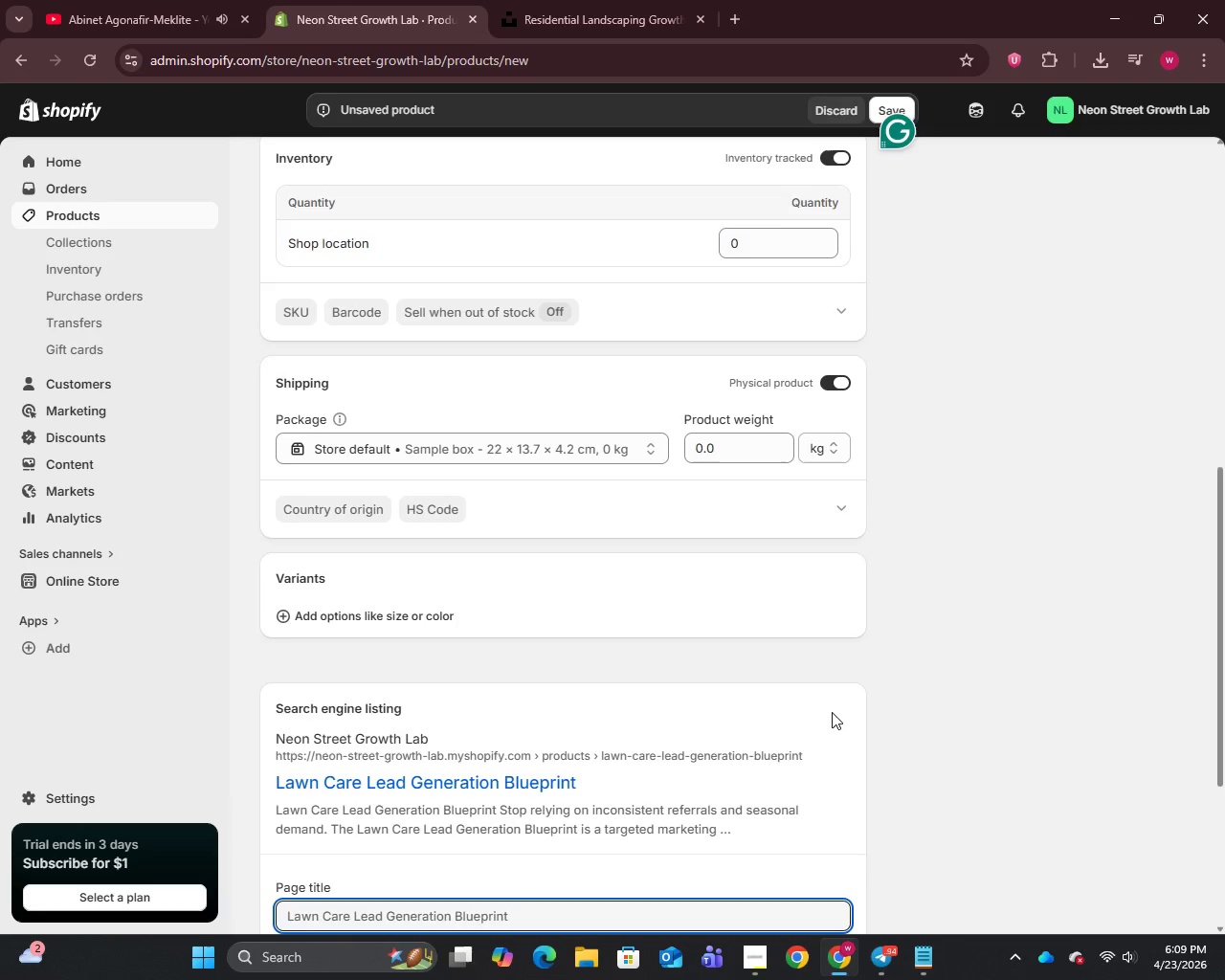 
scroll: coordinate [832, 712], scroll_direction: down, amount: 4.0
 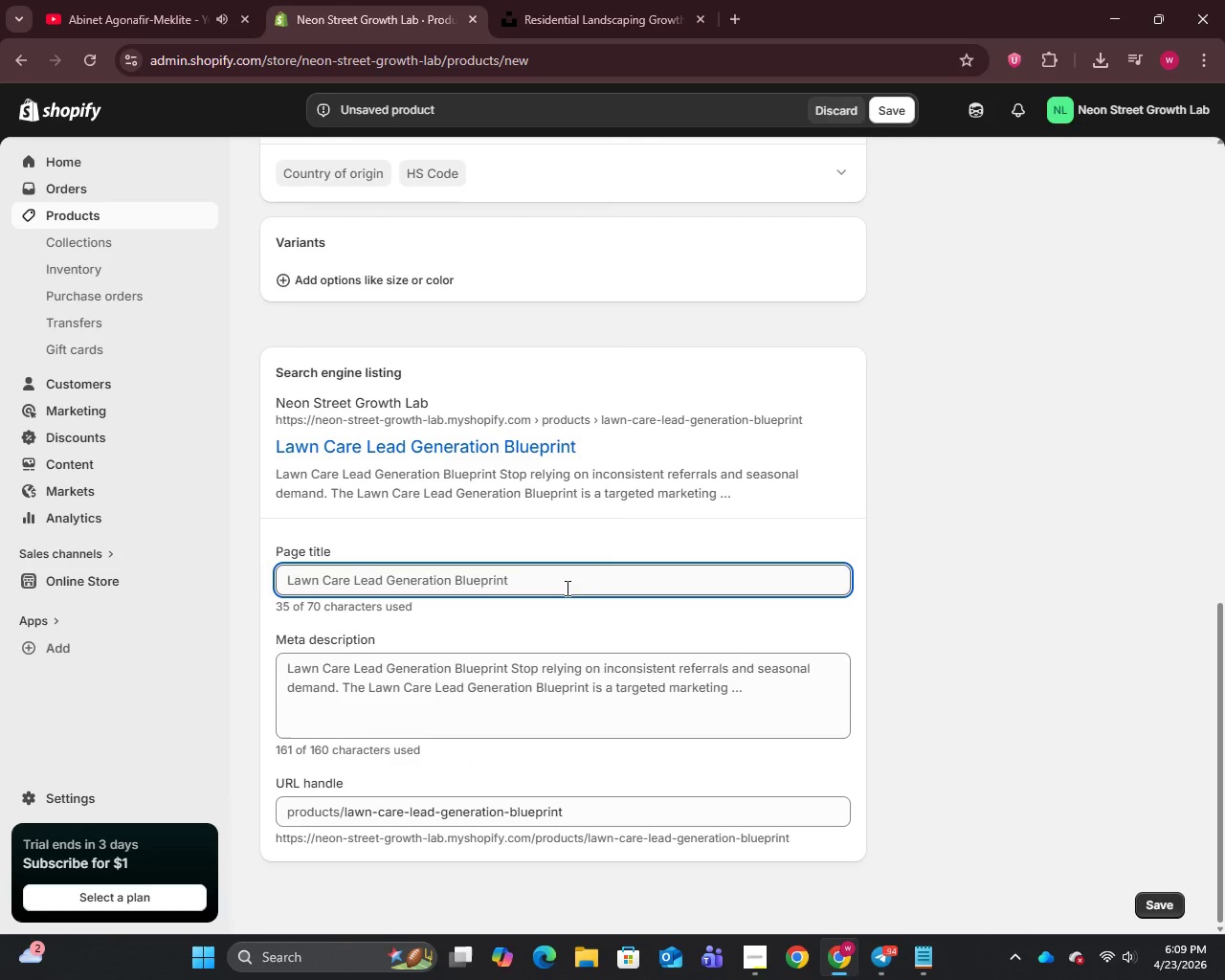 
left_click([565, 584])
 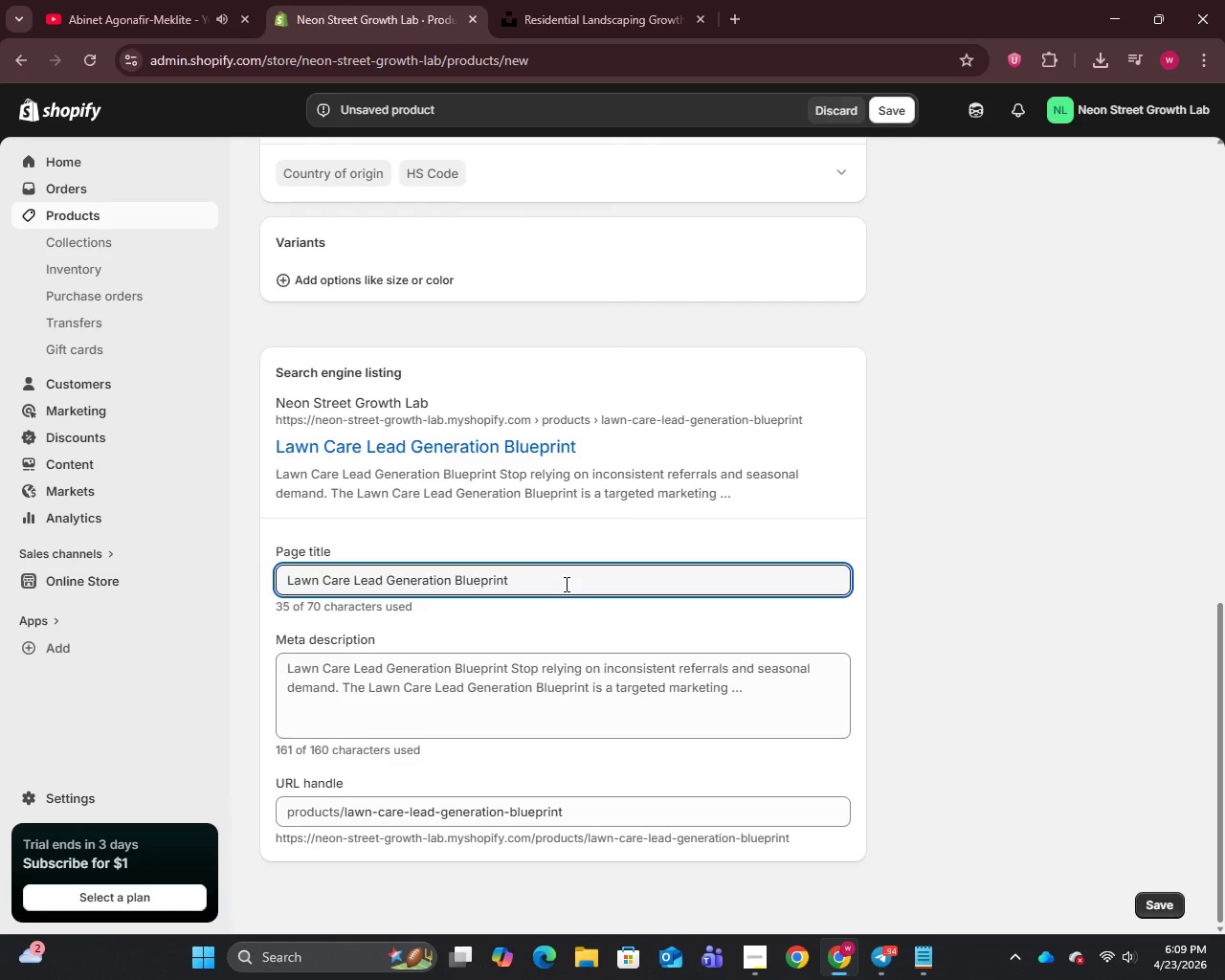 
key(Control+A)
 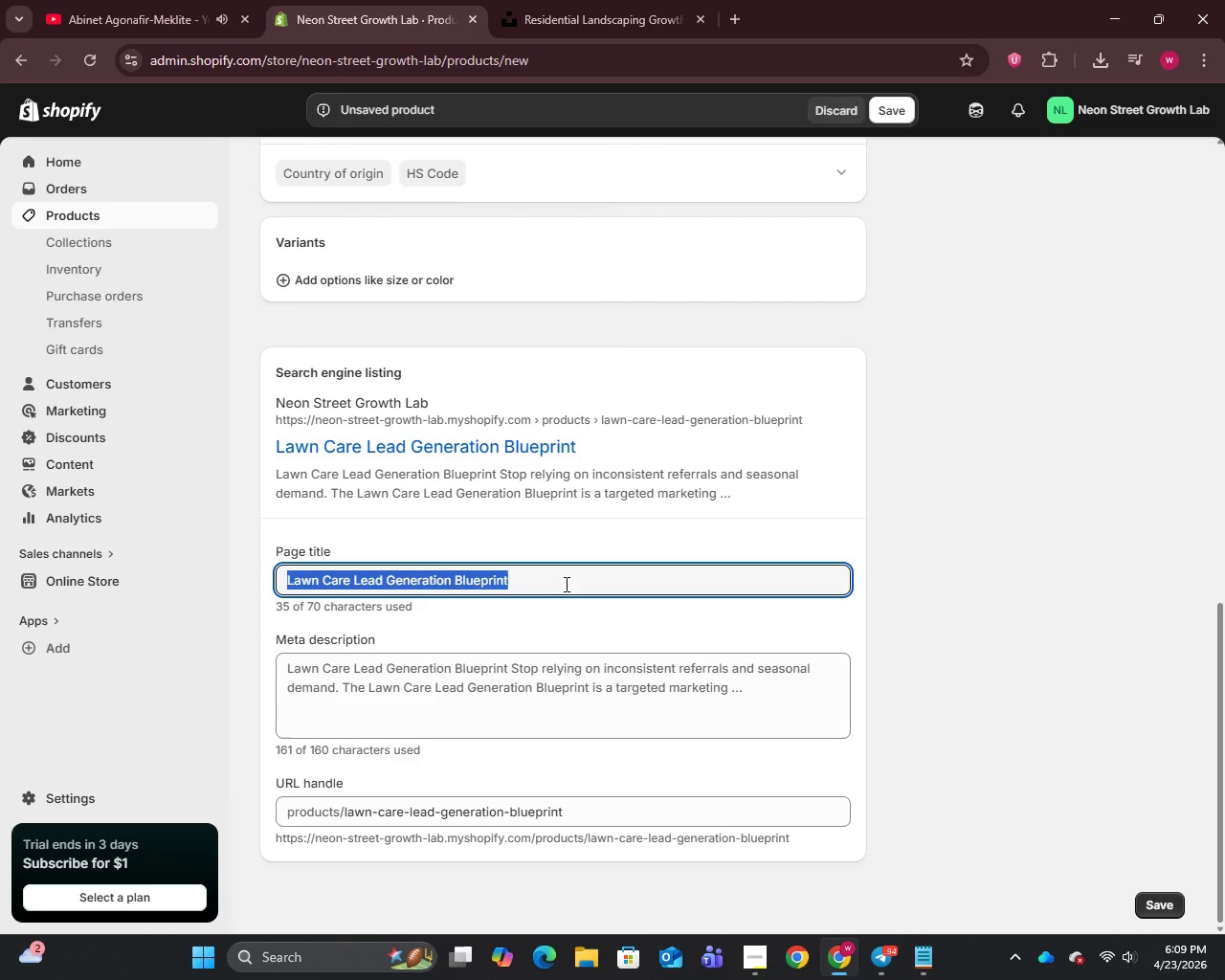 
type(Law Care Lead Generation Blueprint | Get More Clients)
 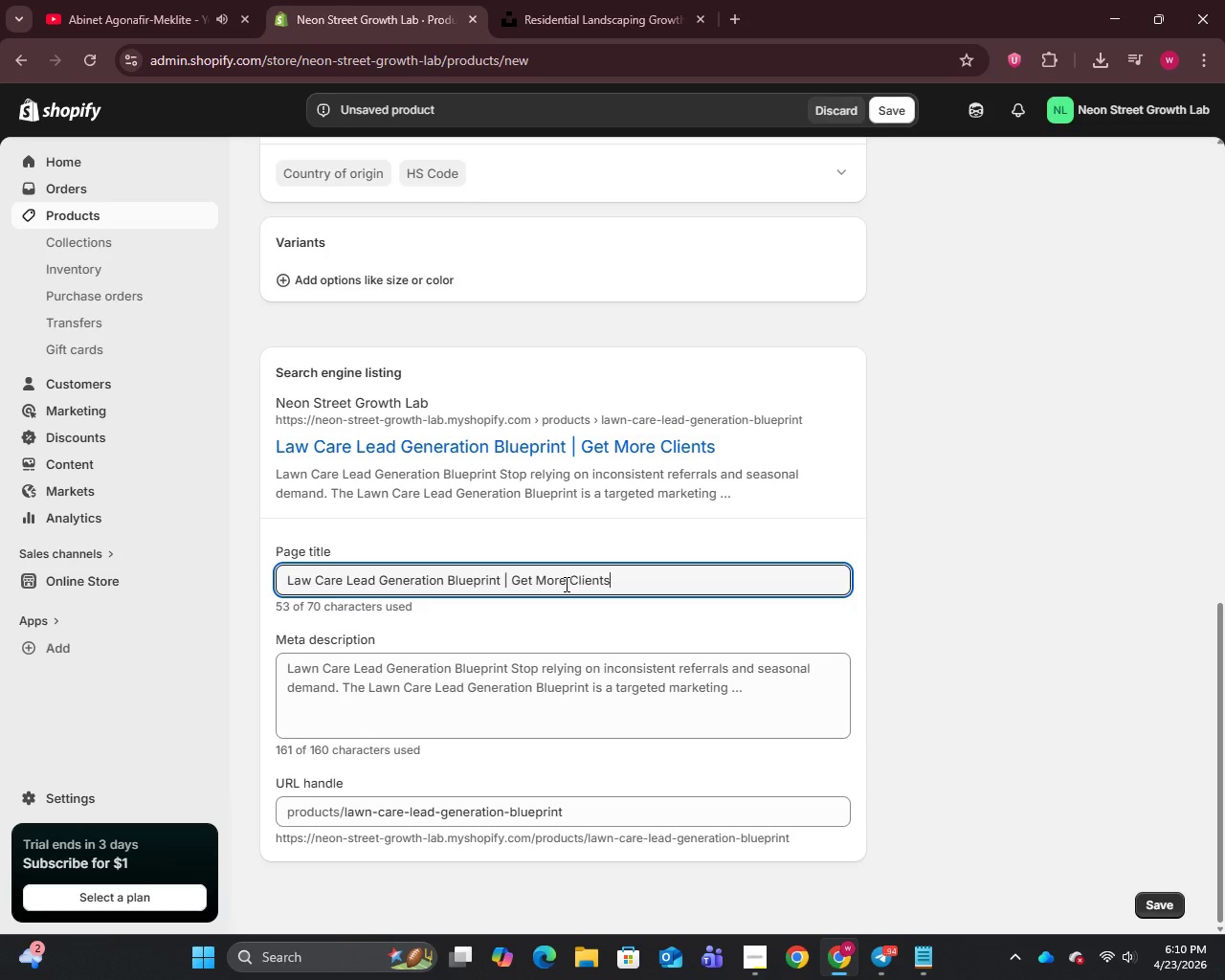 
left_click([545, 695])
 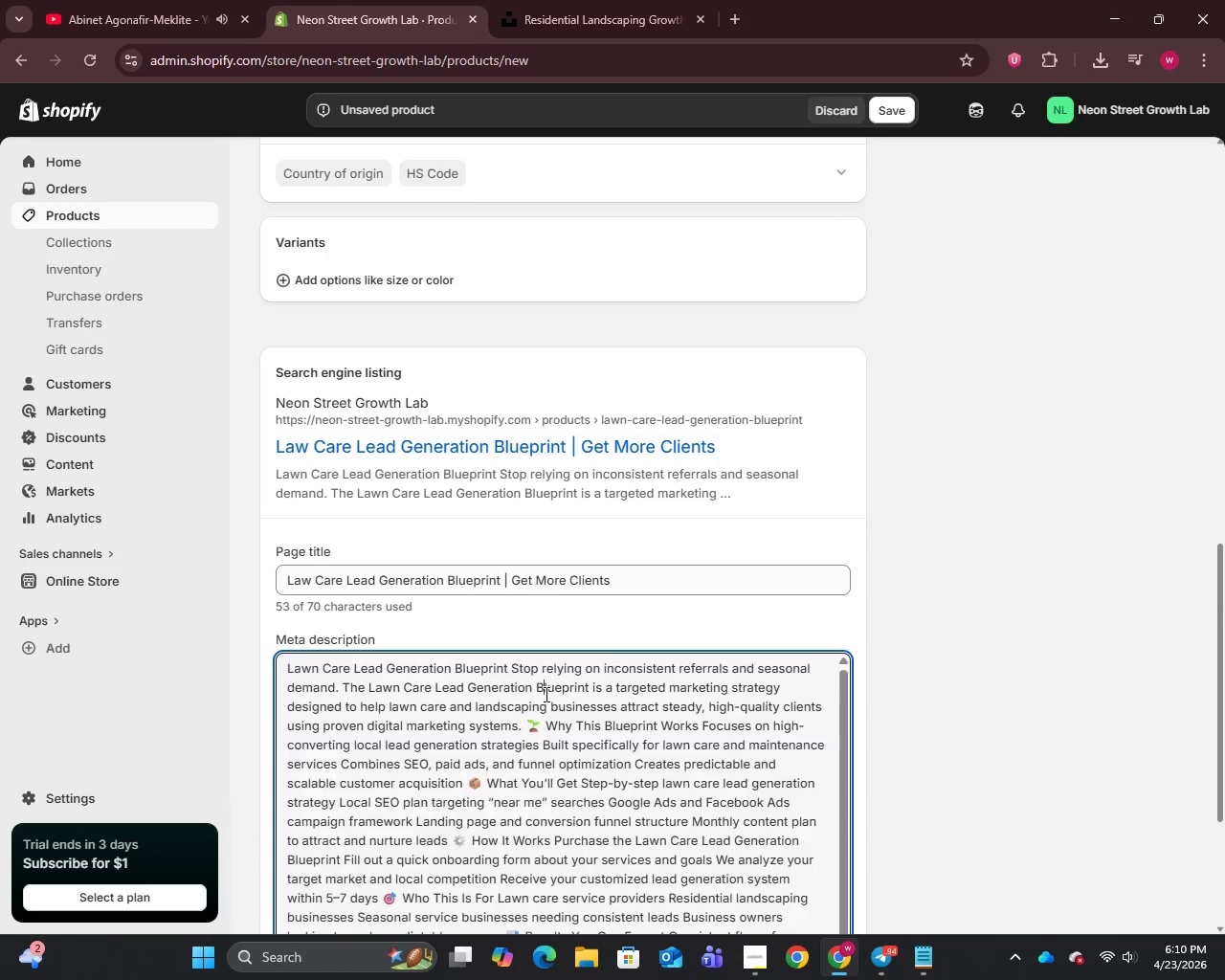 
key(Control+A)
 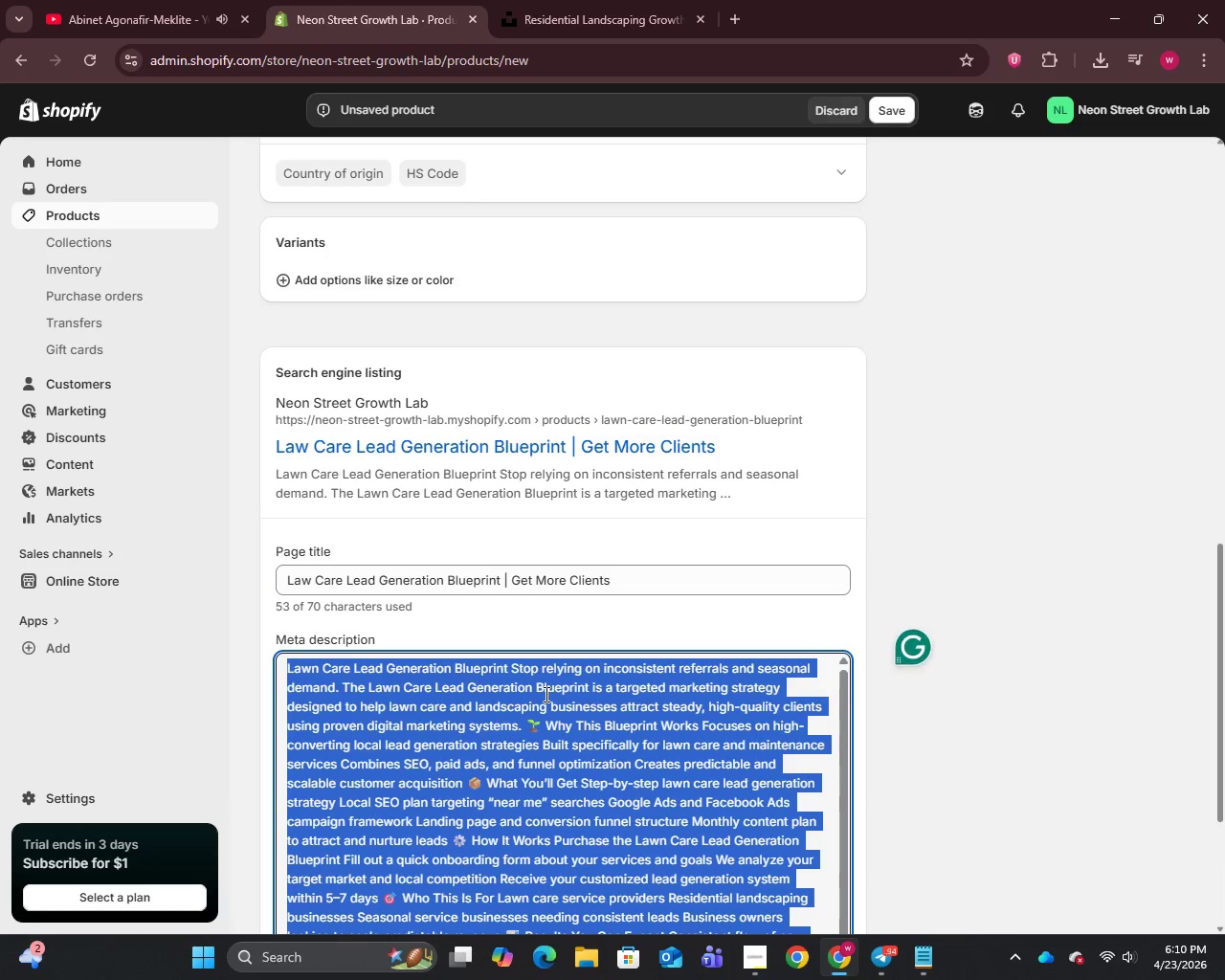 
key(Backspace)
type(Lawn C)
key(Backspace)
type(care marketing blueprint )
 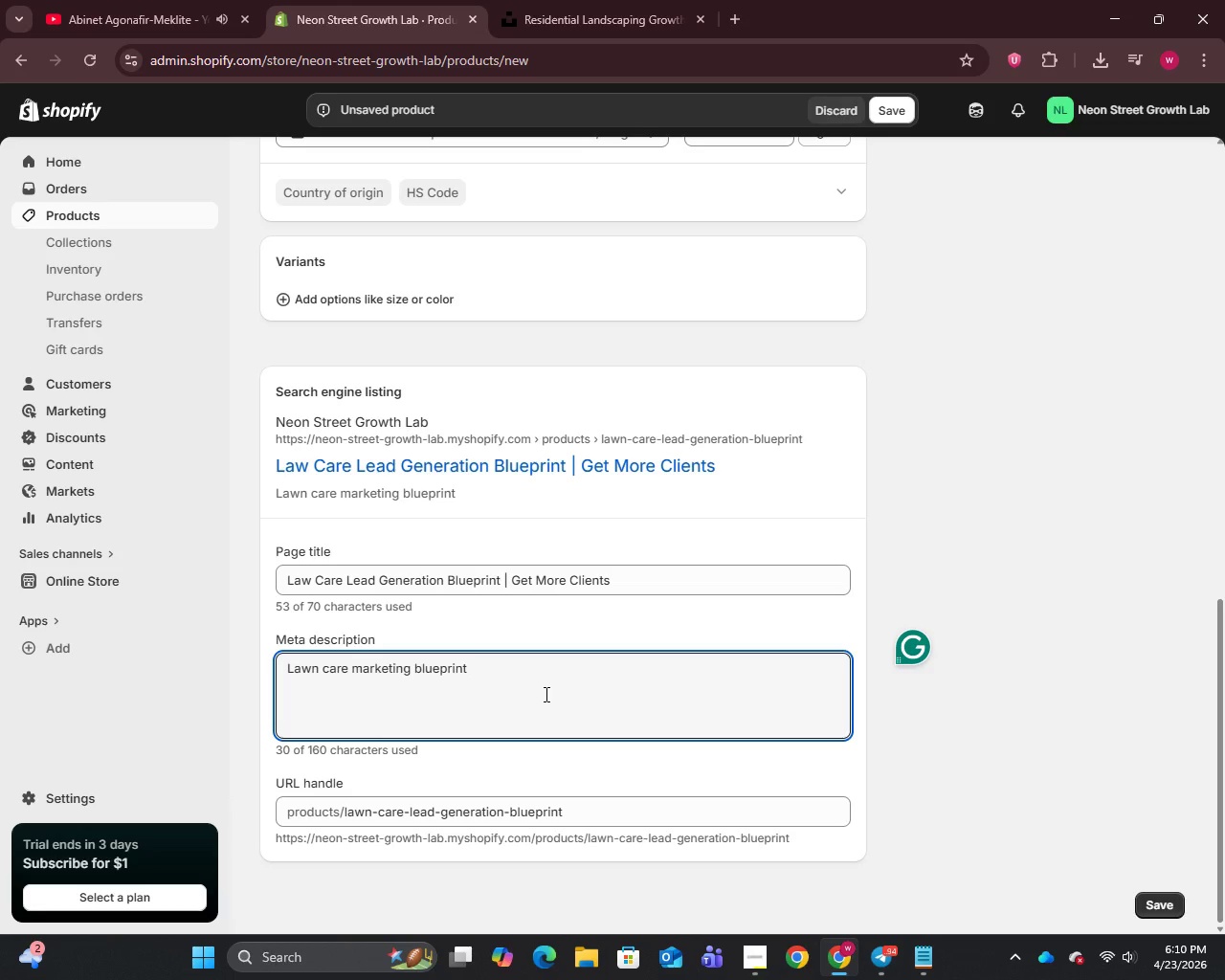 
wait(14.47)
 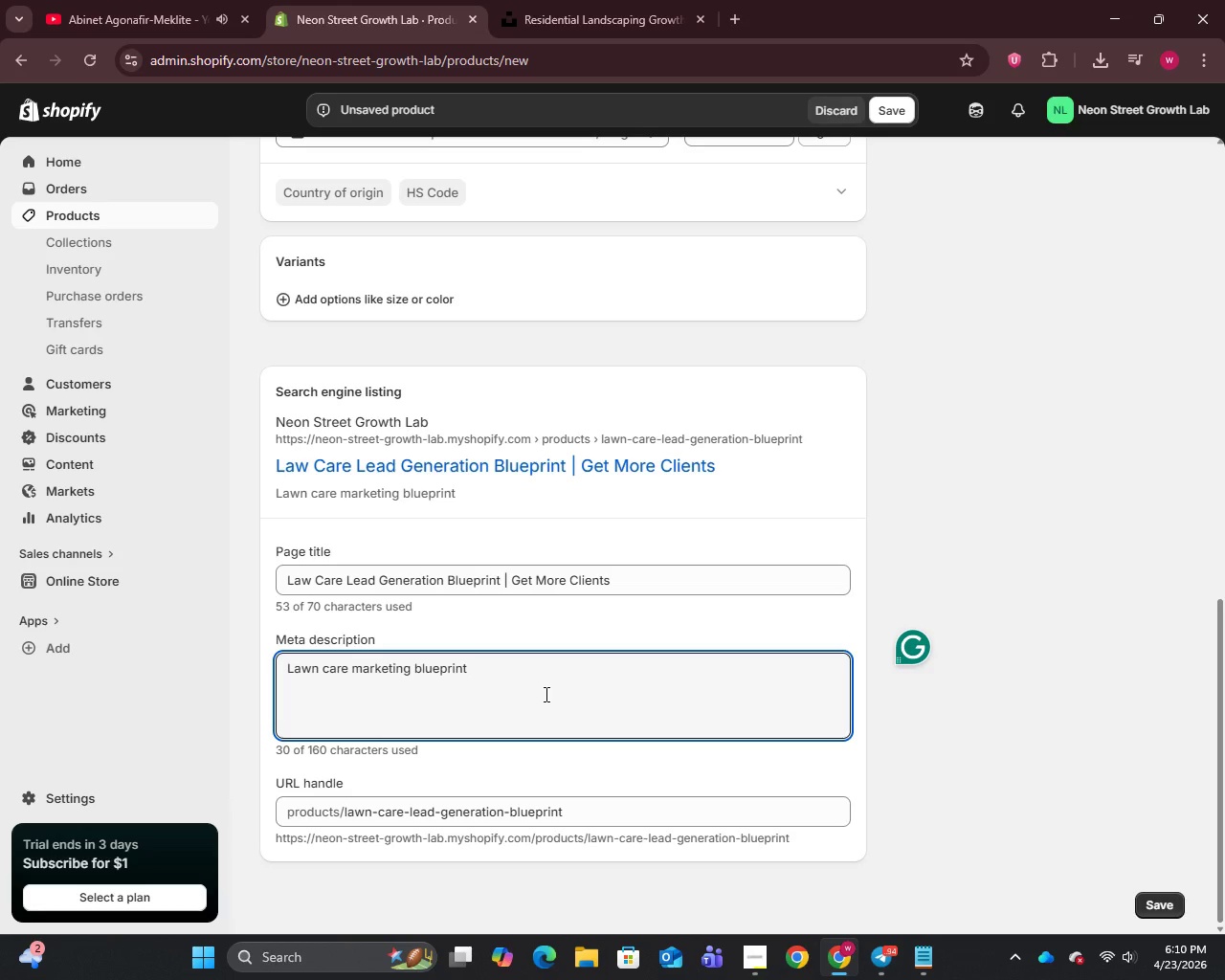 
type(designed to generate consistent leads, improve local SEO ,)
key(Backspace)
key(Backspace)
type(, and grow your landscaping business fast.)
 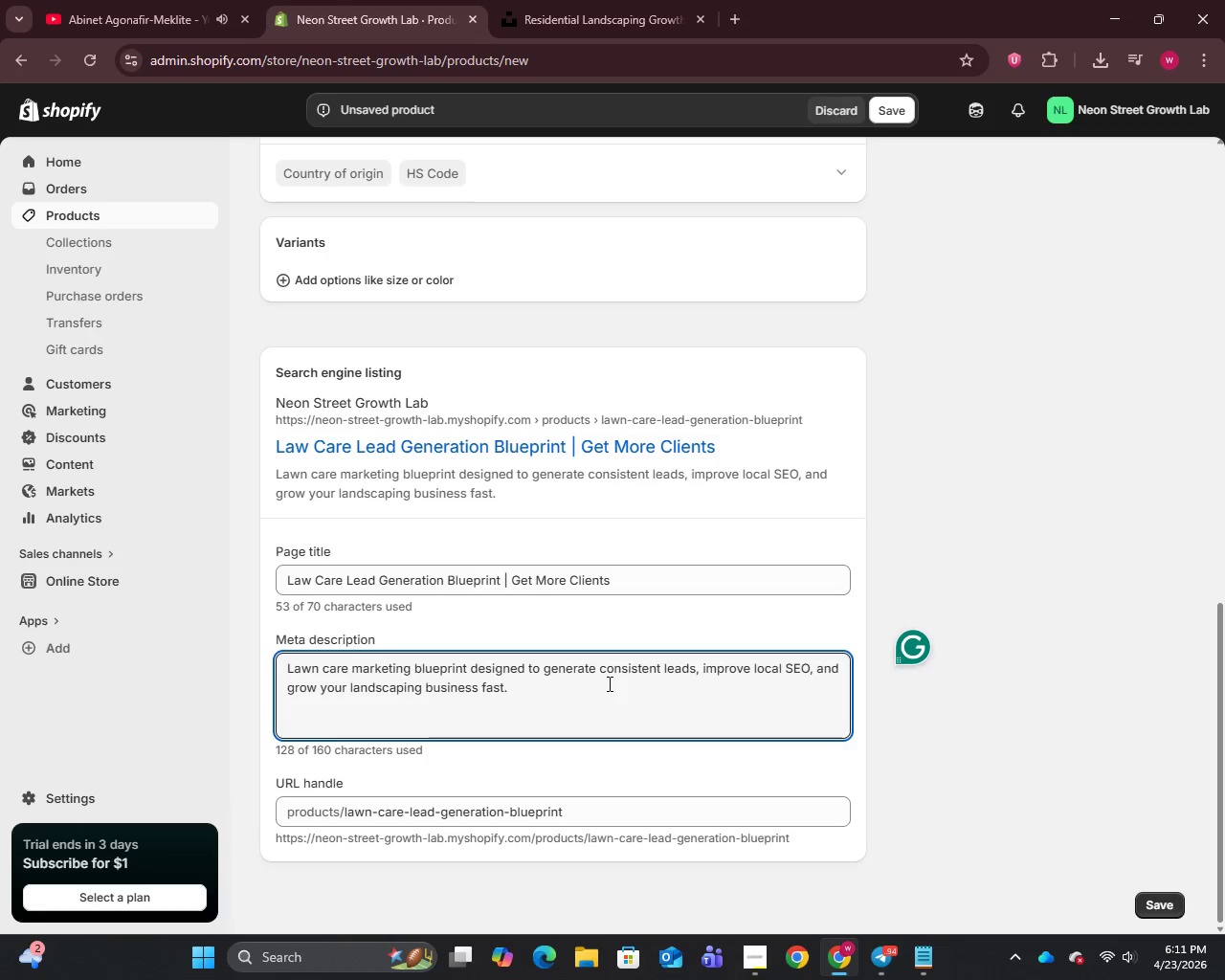 
wait(5.06)
 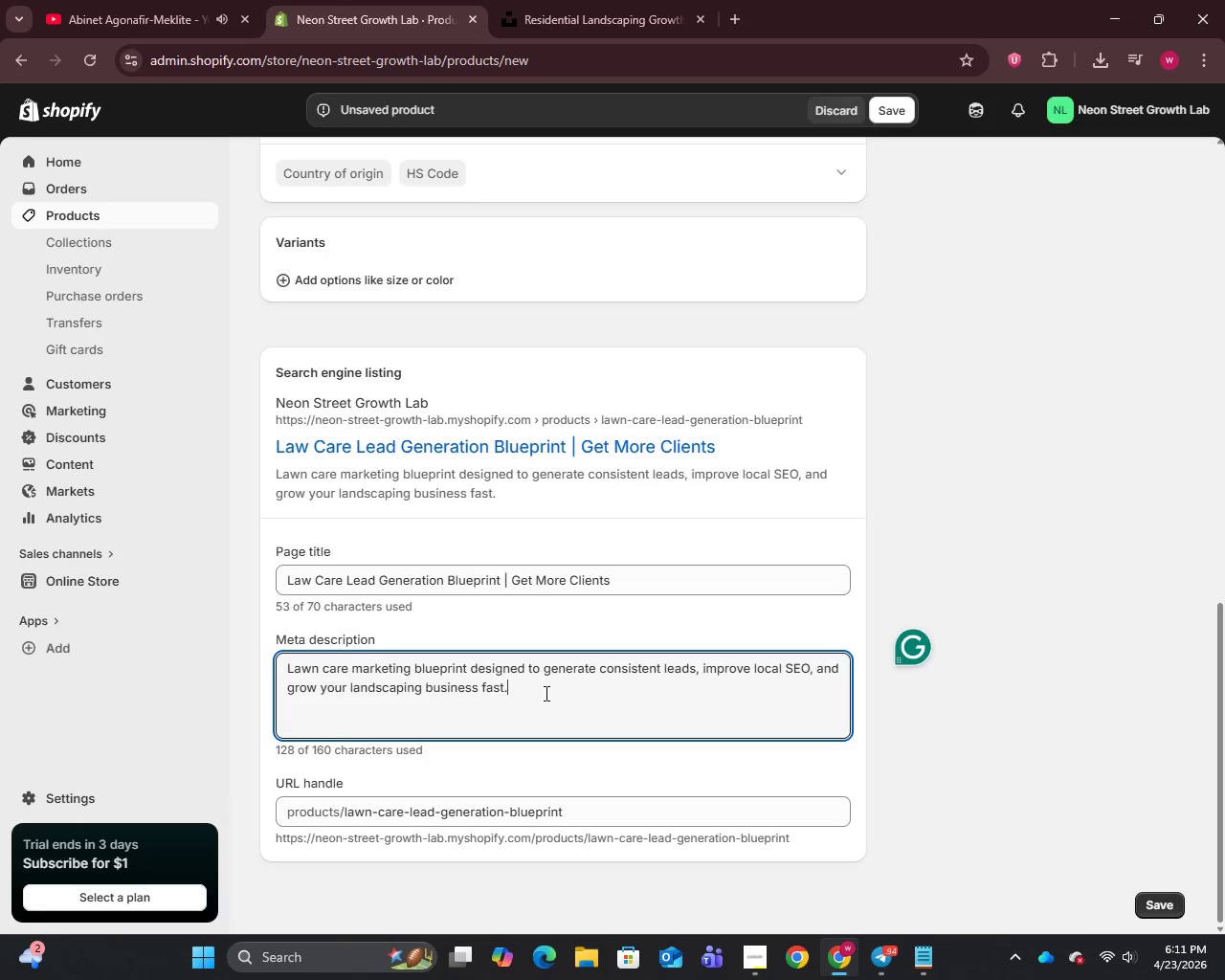 
scroll: coordinate [896, 692], scroll_direction: up, amount: 8.0
 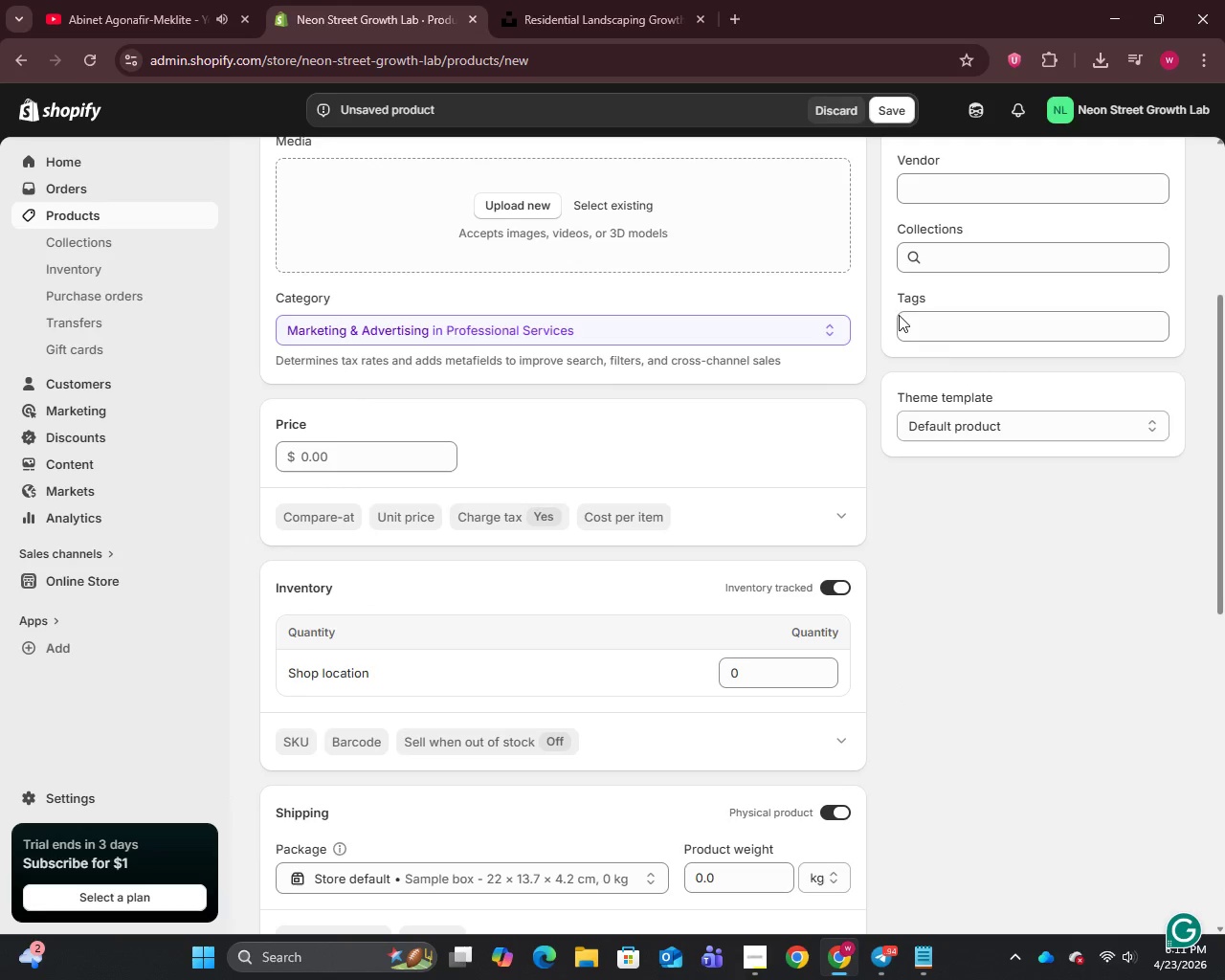 
left_click([961, 326])
 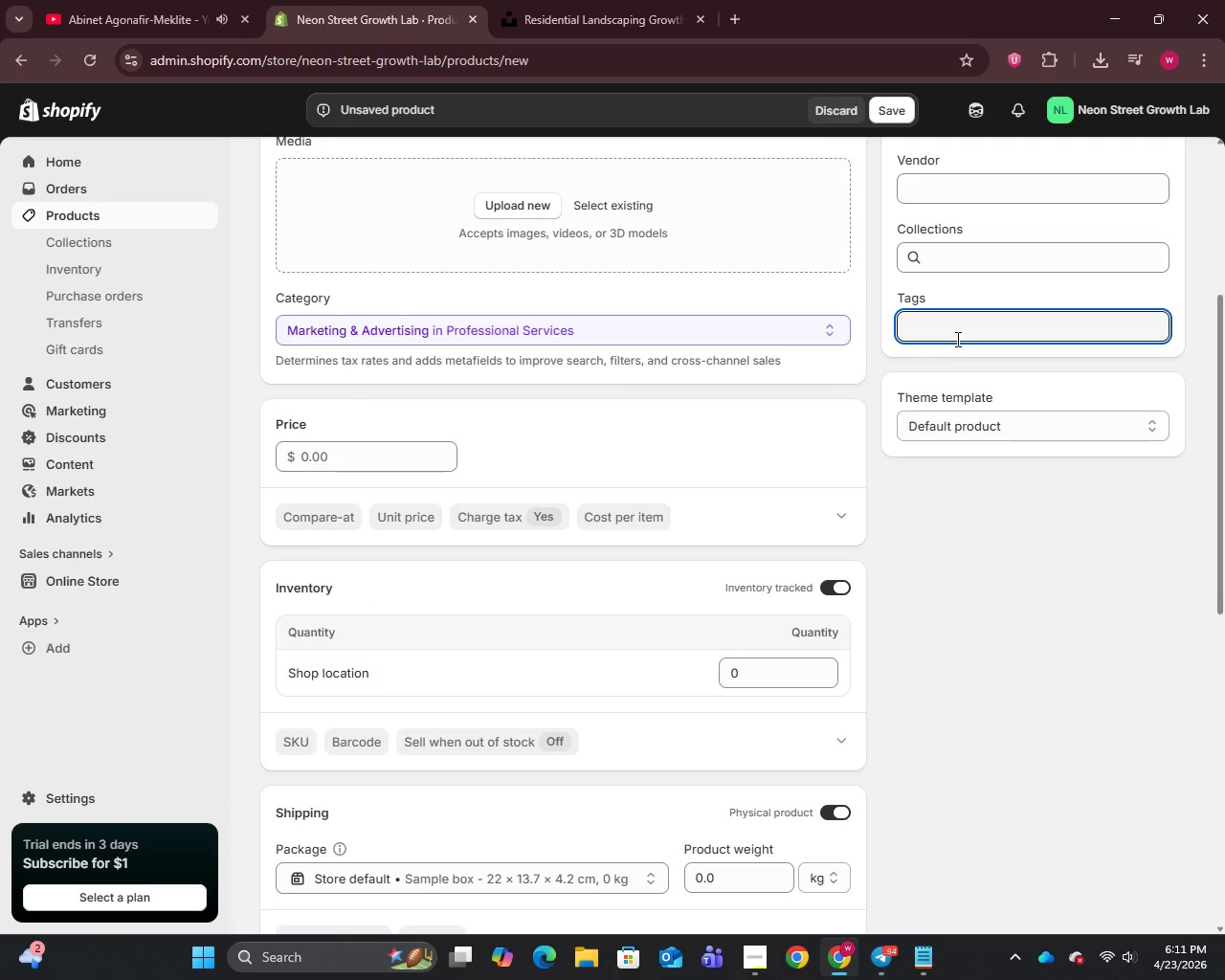 
type(lawn care marketing)
 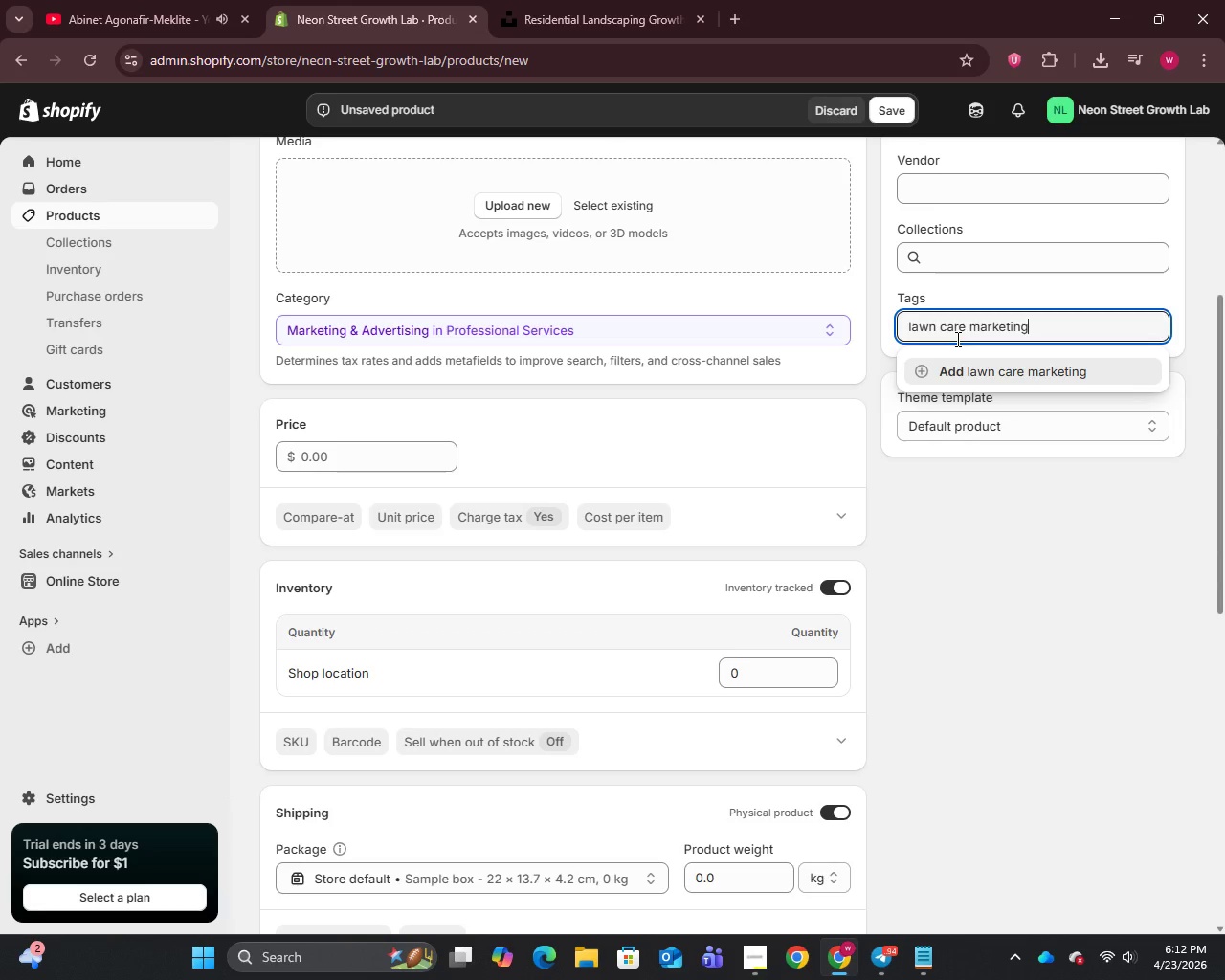 
key(Enter)
 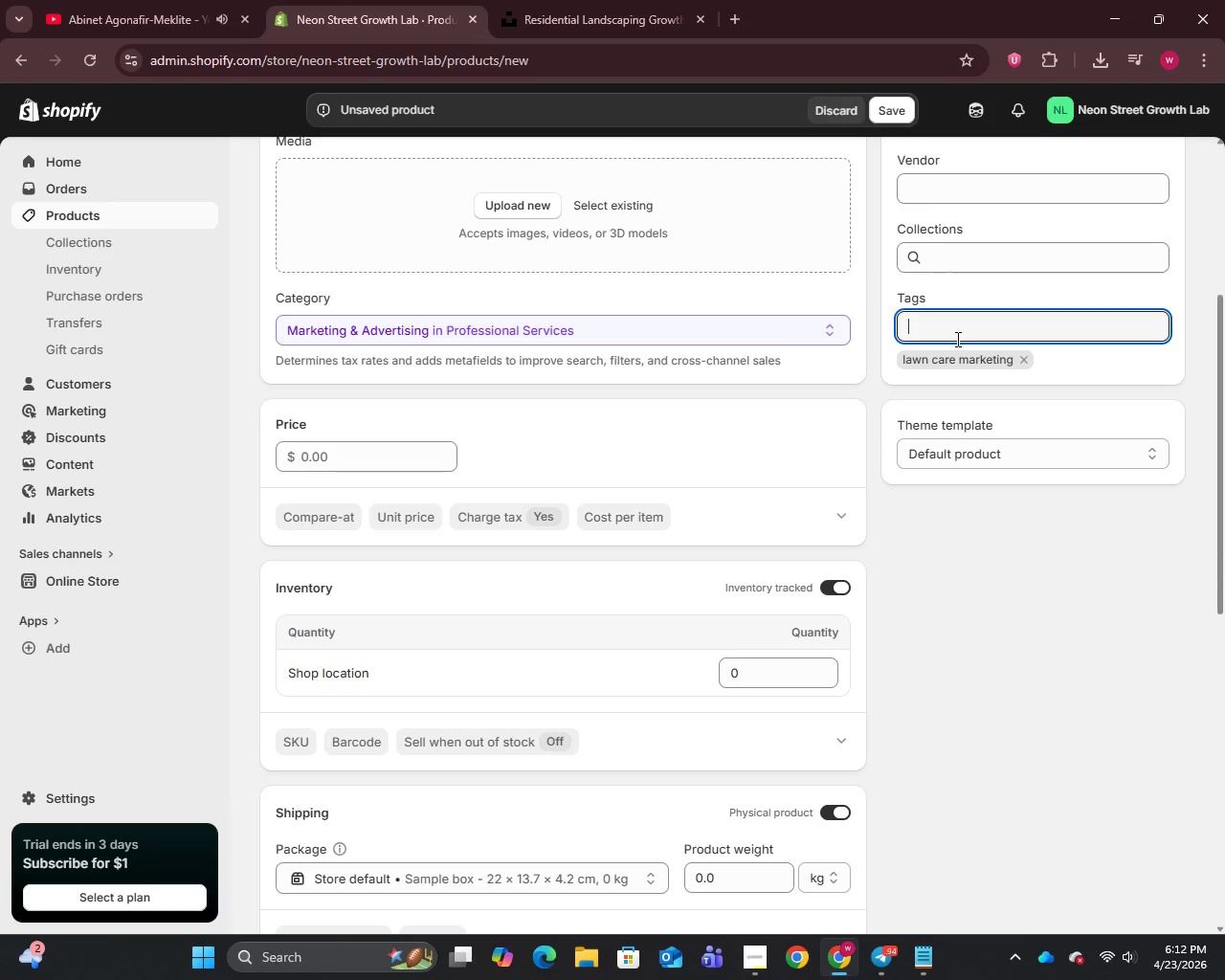 
type(landscaping)
 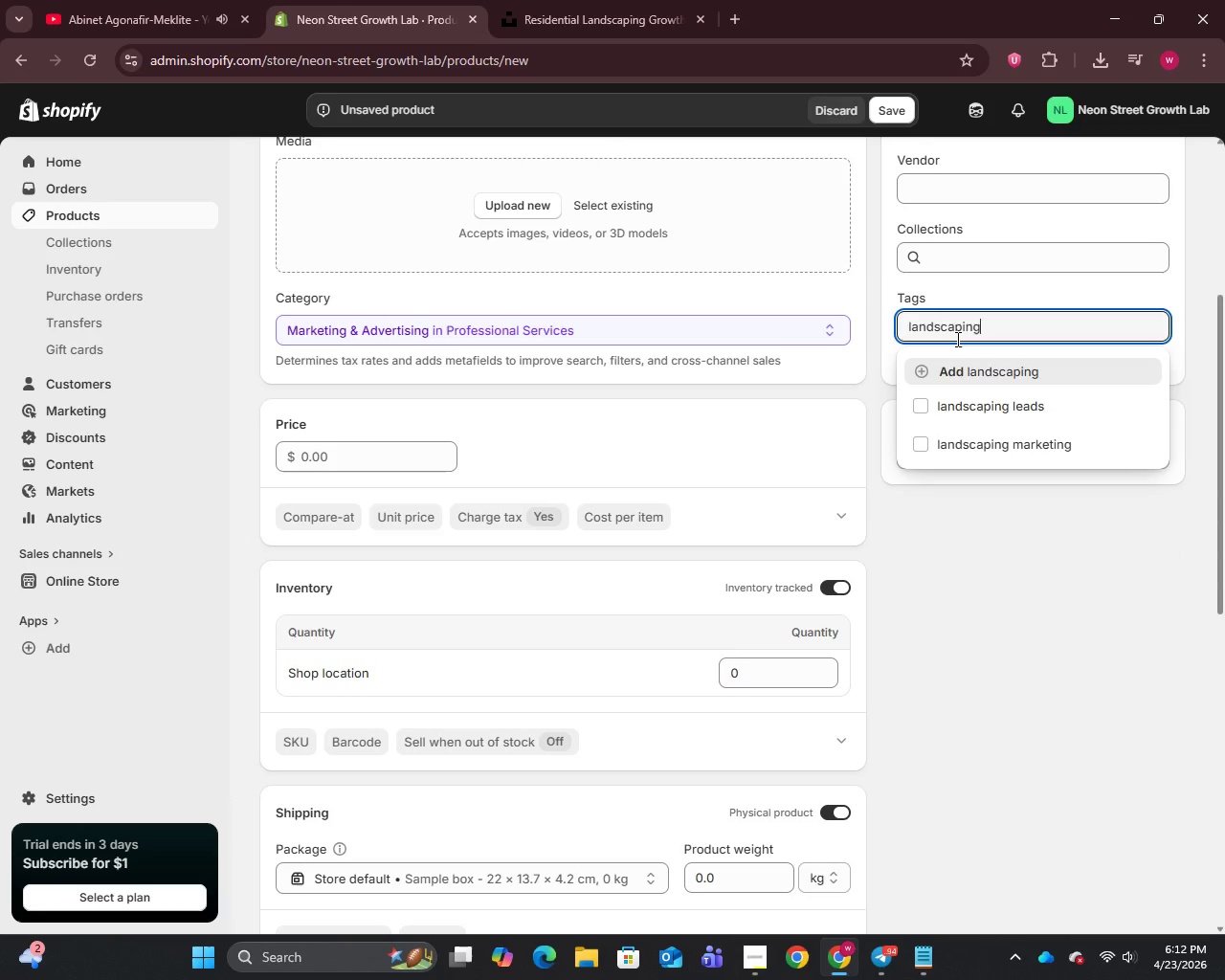 
type( leads)
 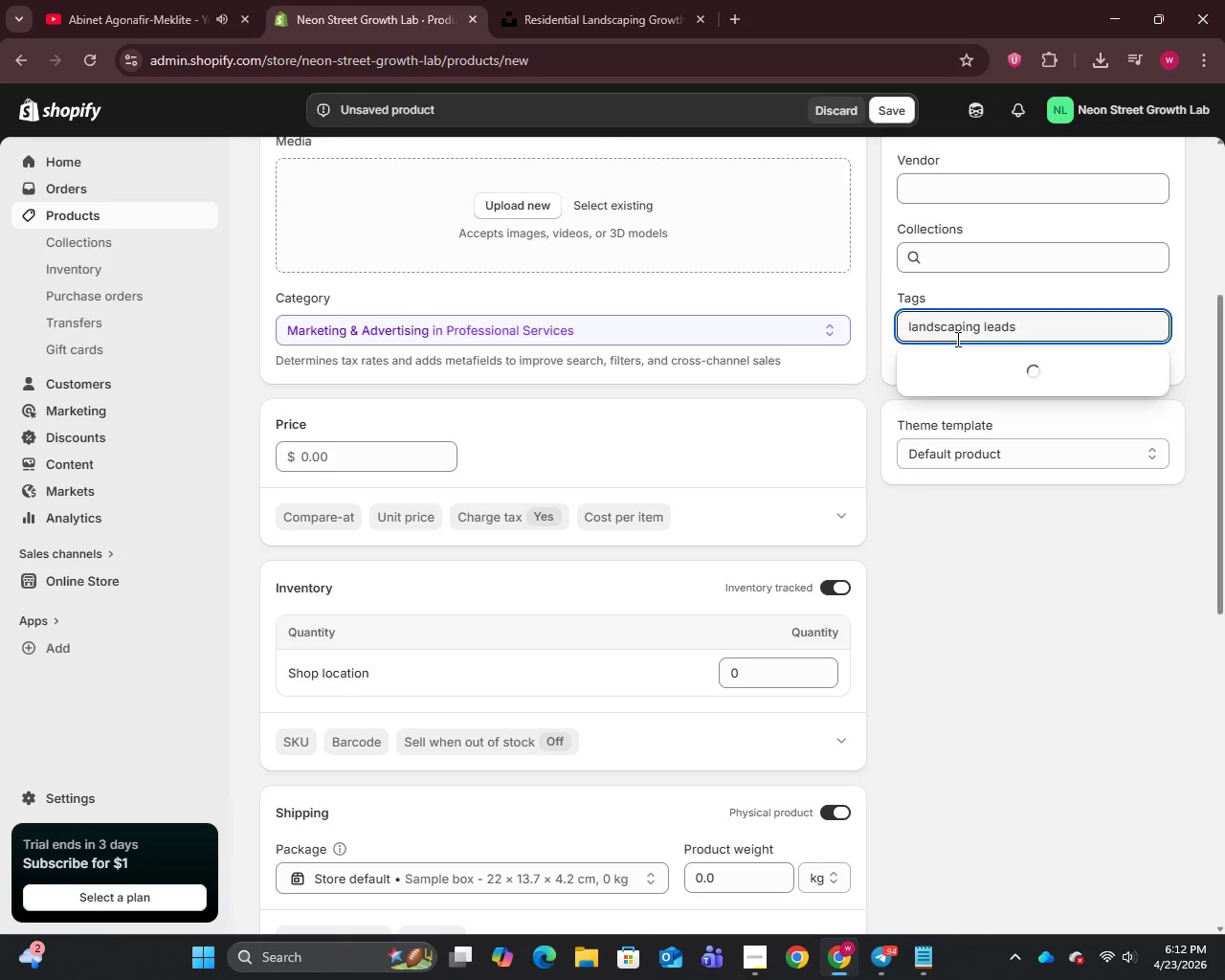 
key(Enter)
 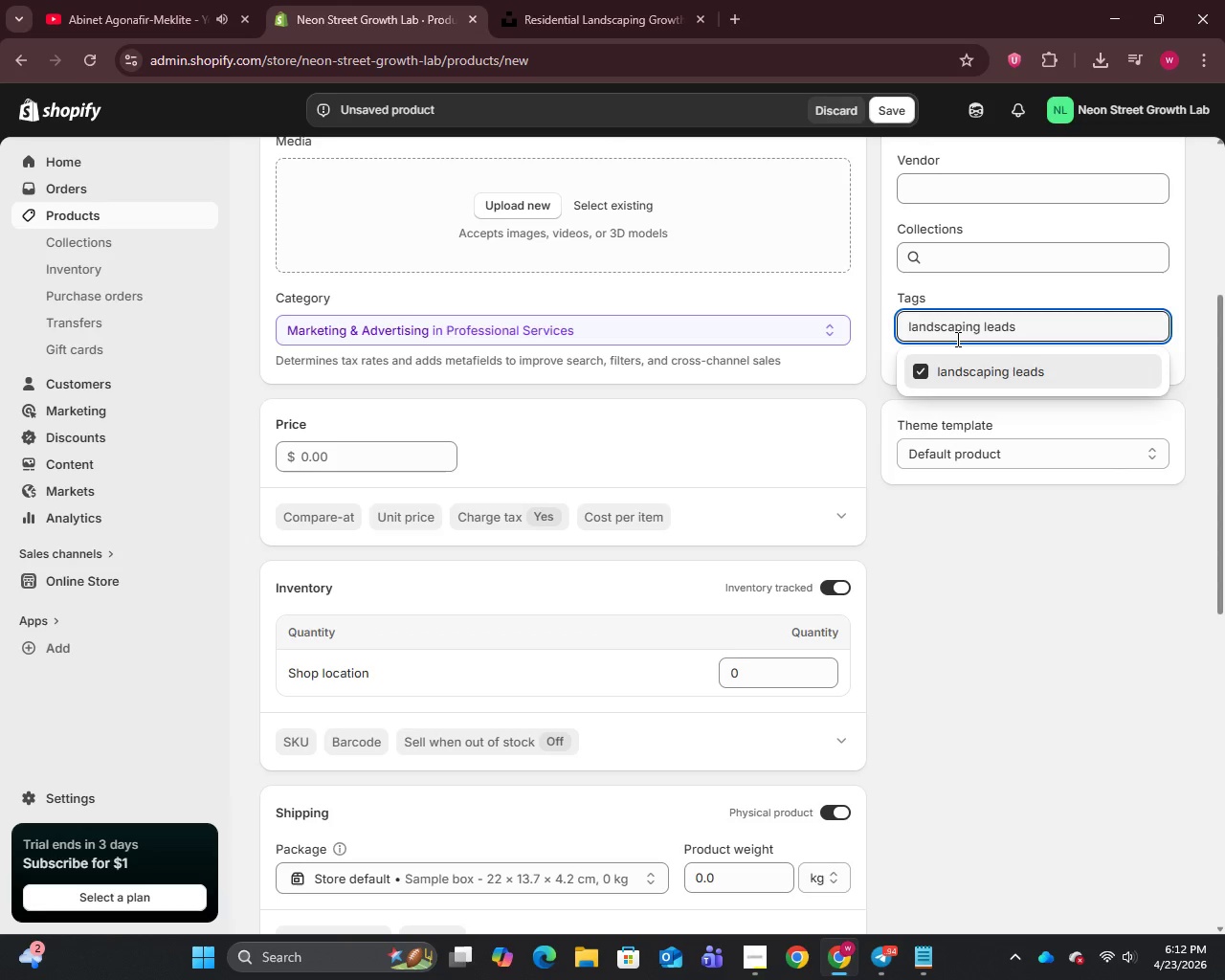 
type(lead geneat)
 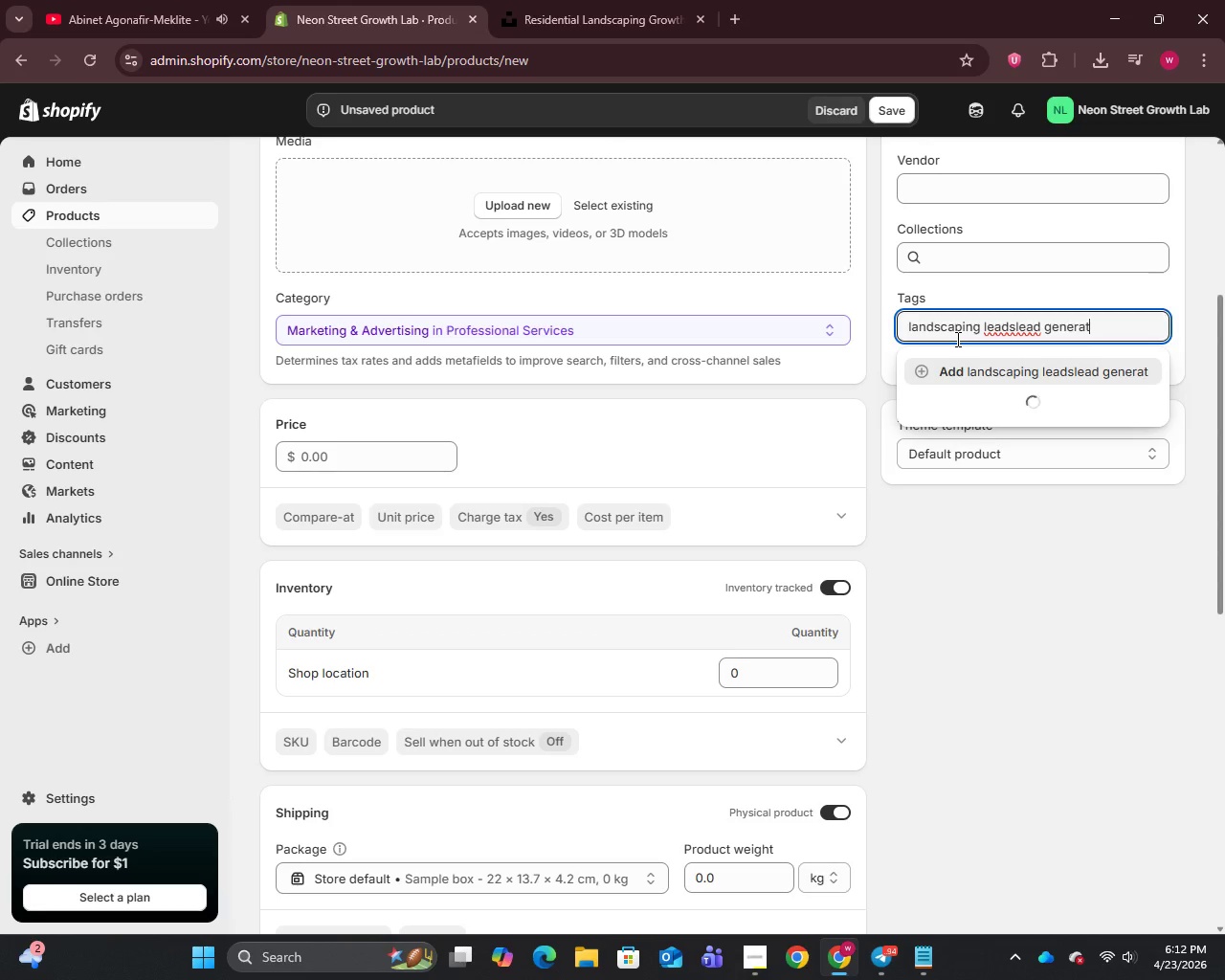 
hold_key(key=R, duration=0.31)
 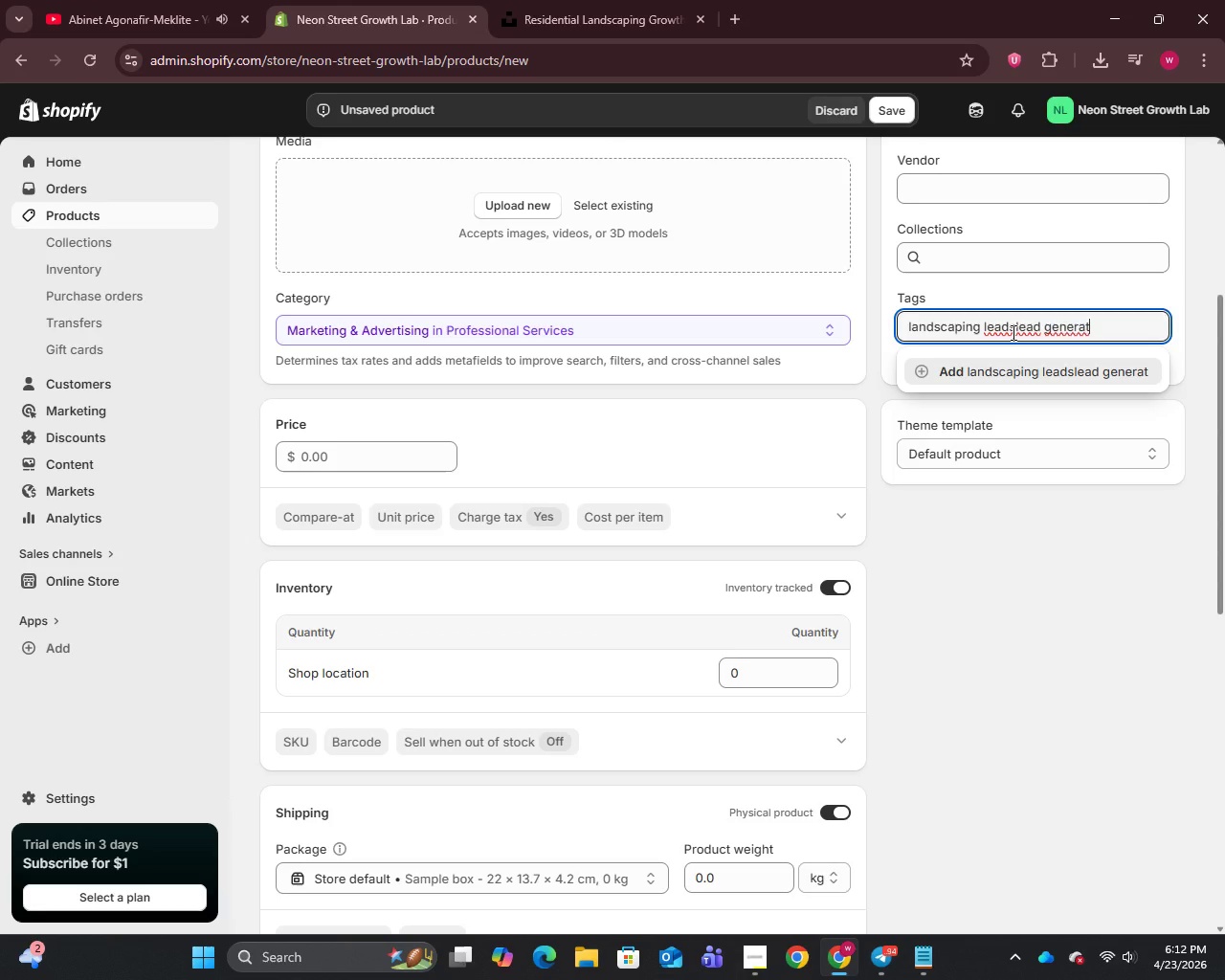 
left_click_drag(start_coordinate=[1013, 328], to_coordinate=[845, 342])
 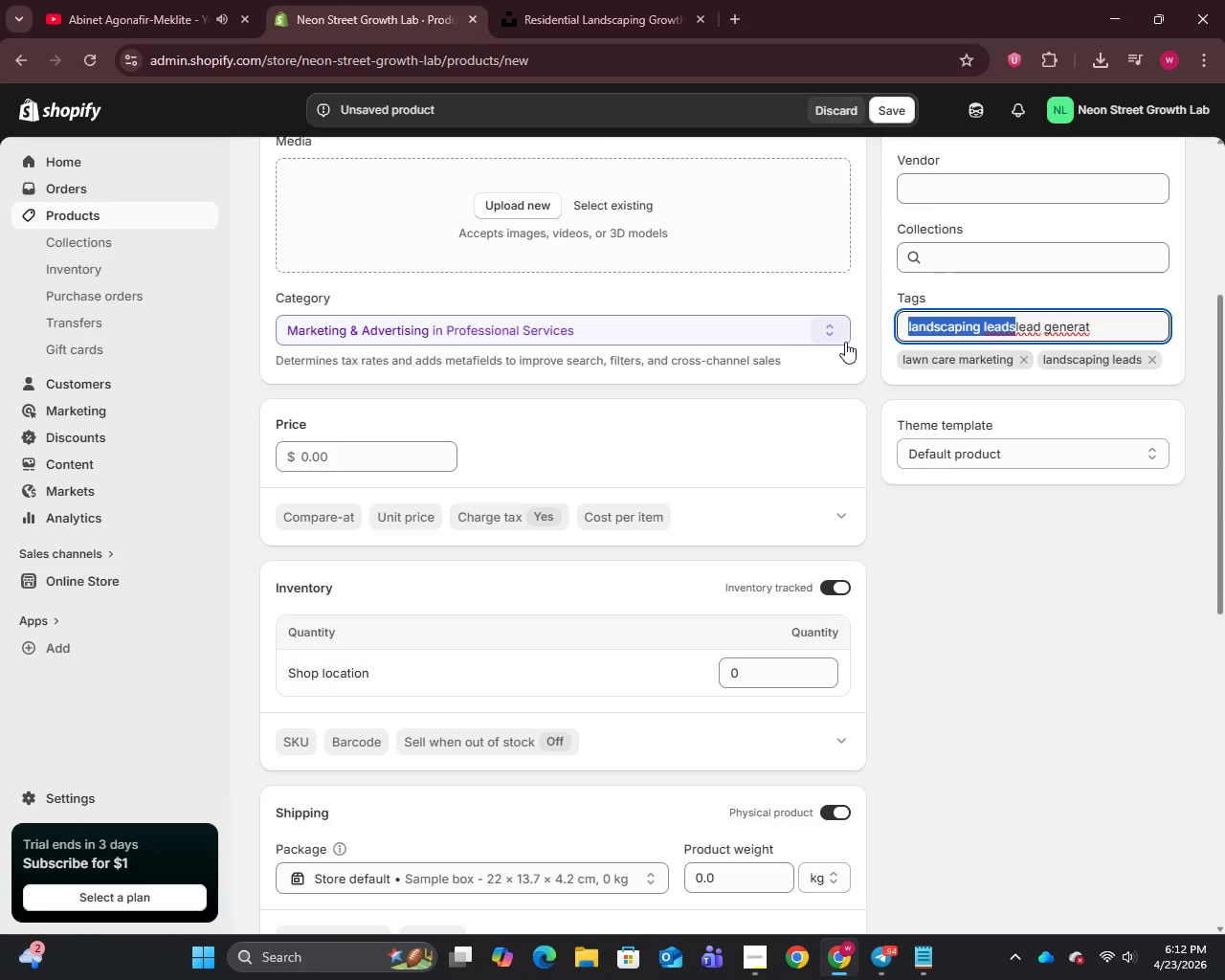 
key(Backspace)
 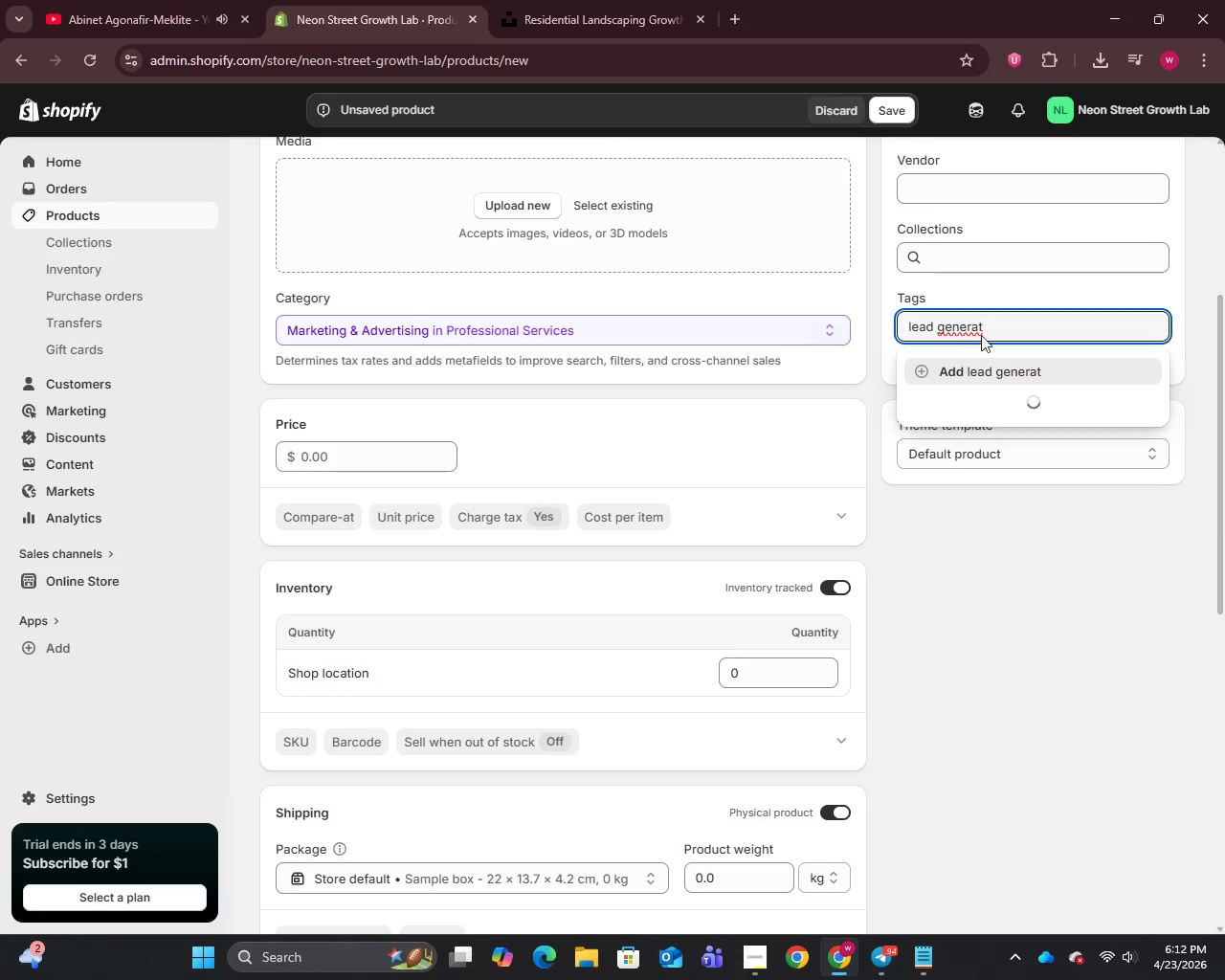 
left_click([989, 321])
 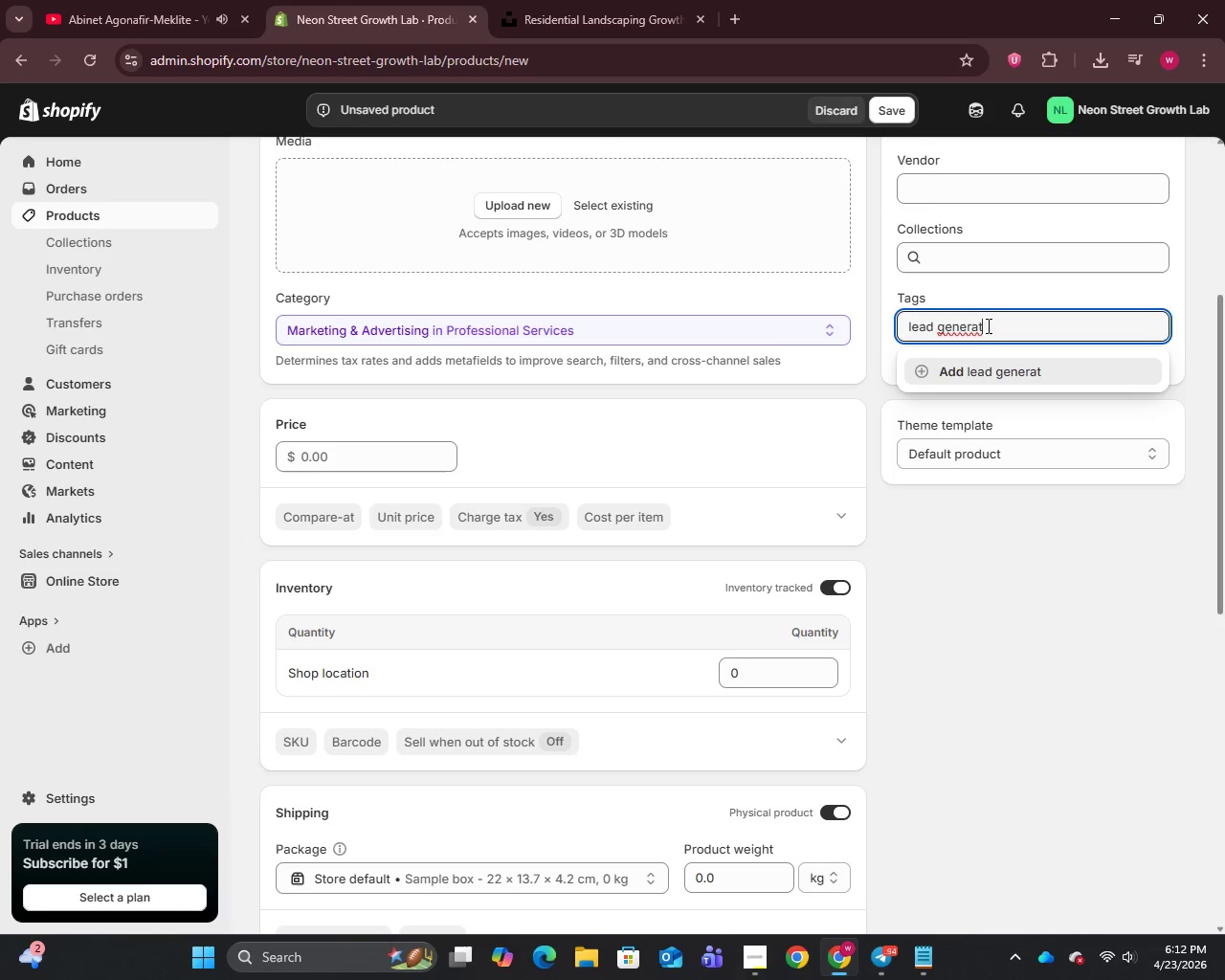 
type(ion)
 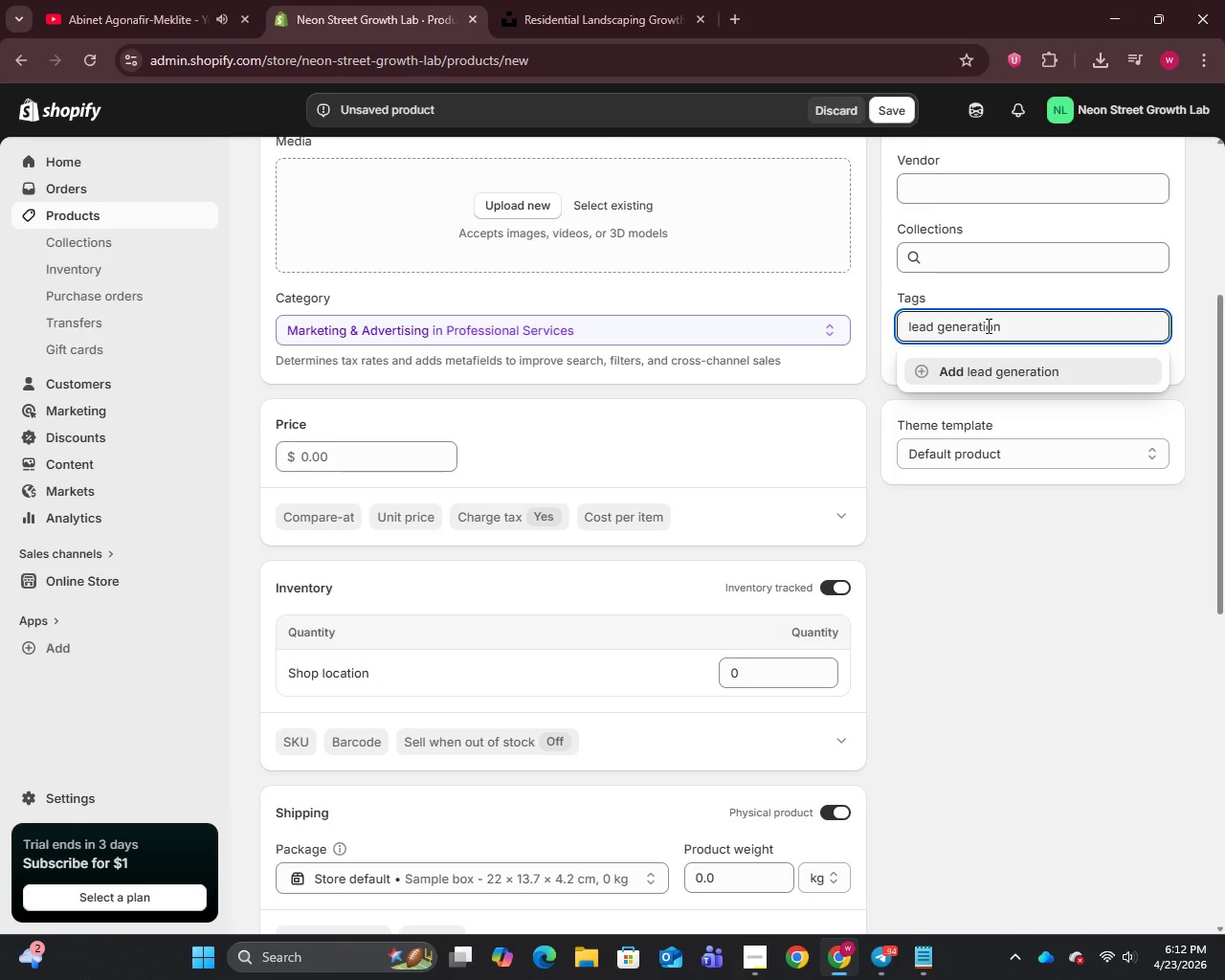 
key(Enter)
 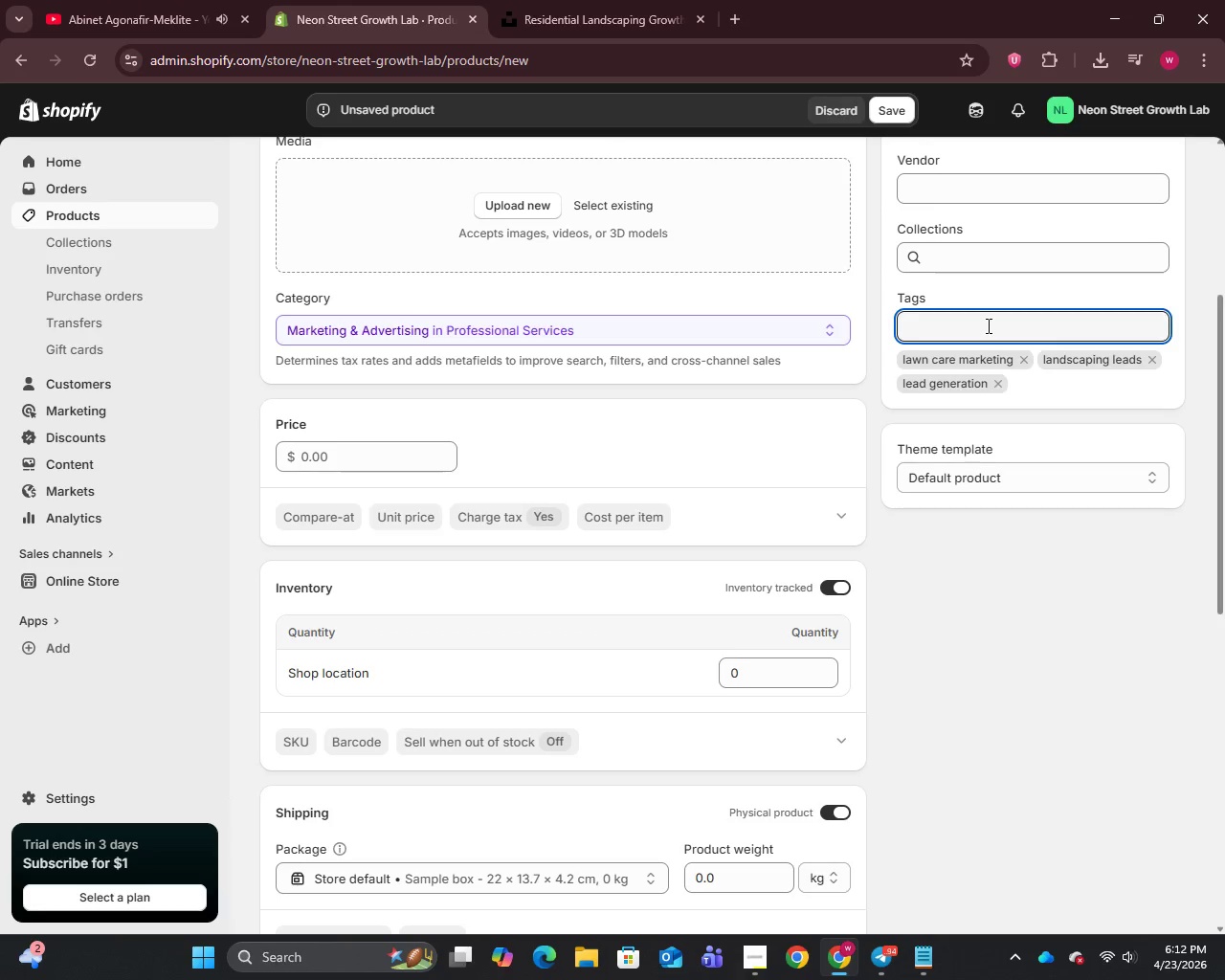 
type(local SEO)
 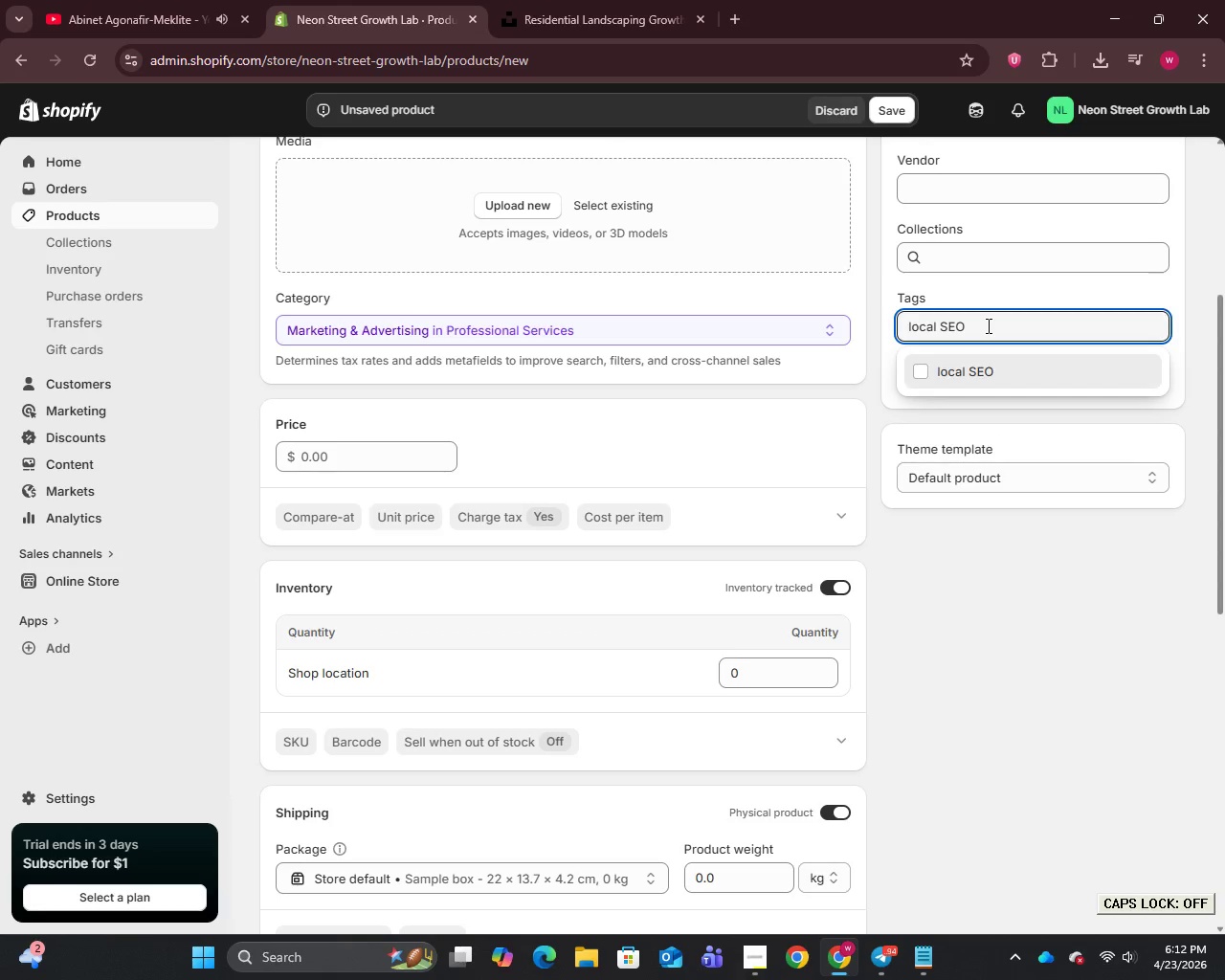 
key(Enter)
 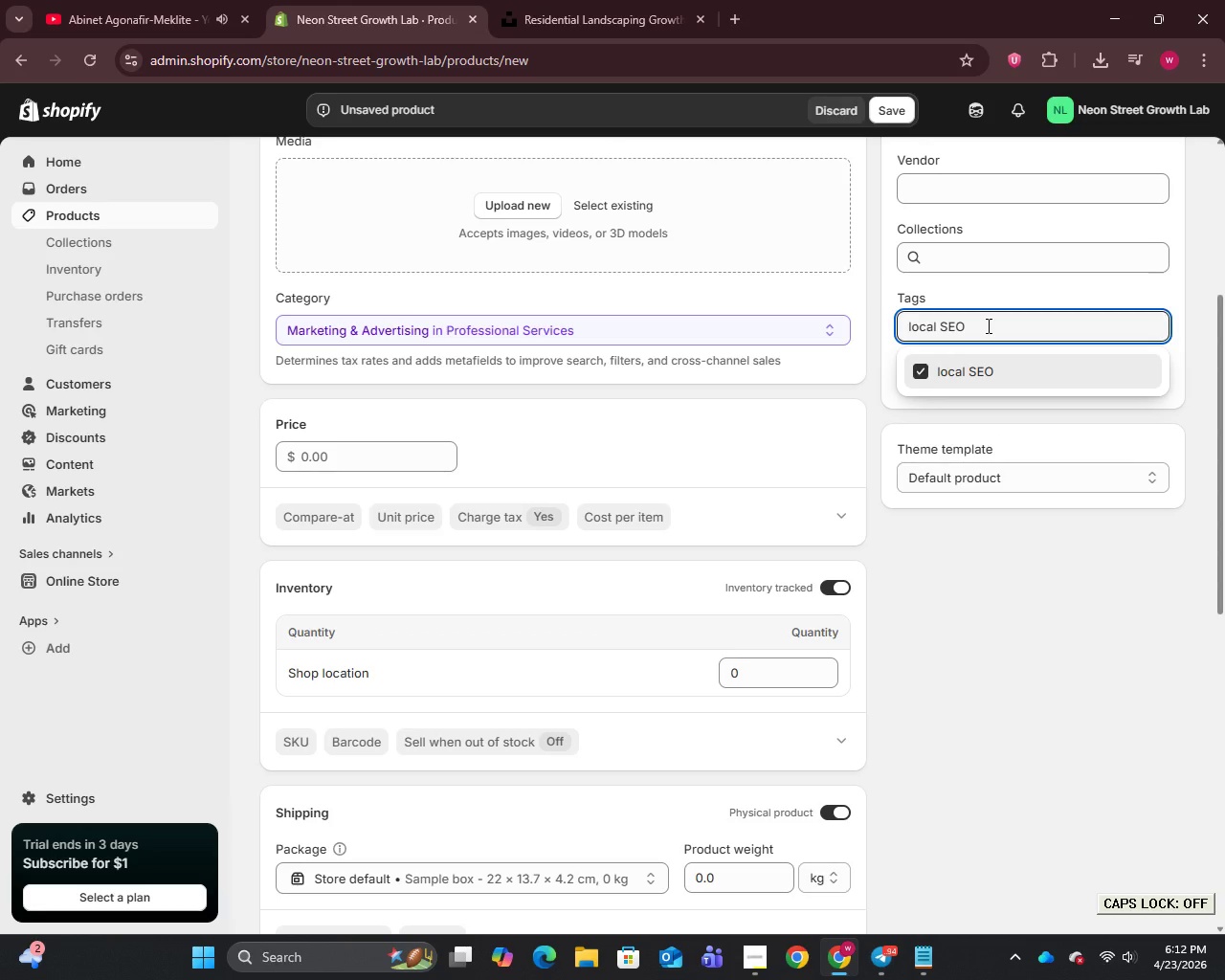 
key(Control+A)
 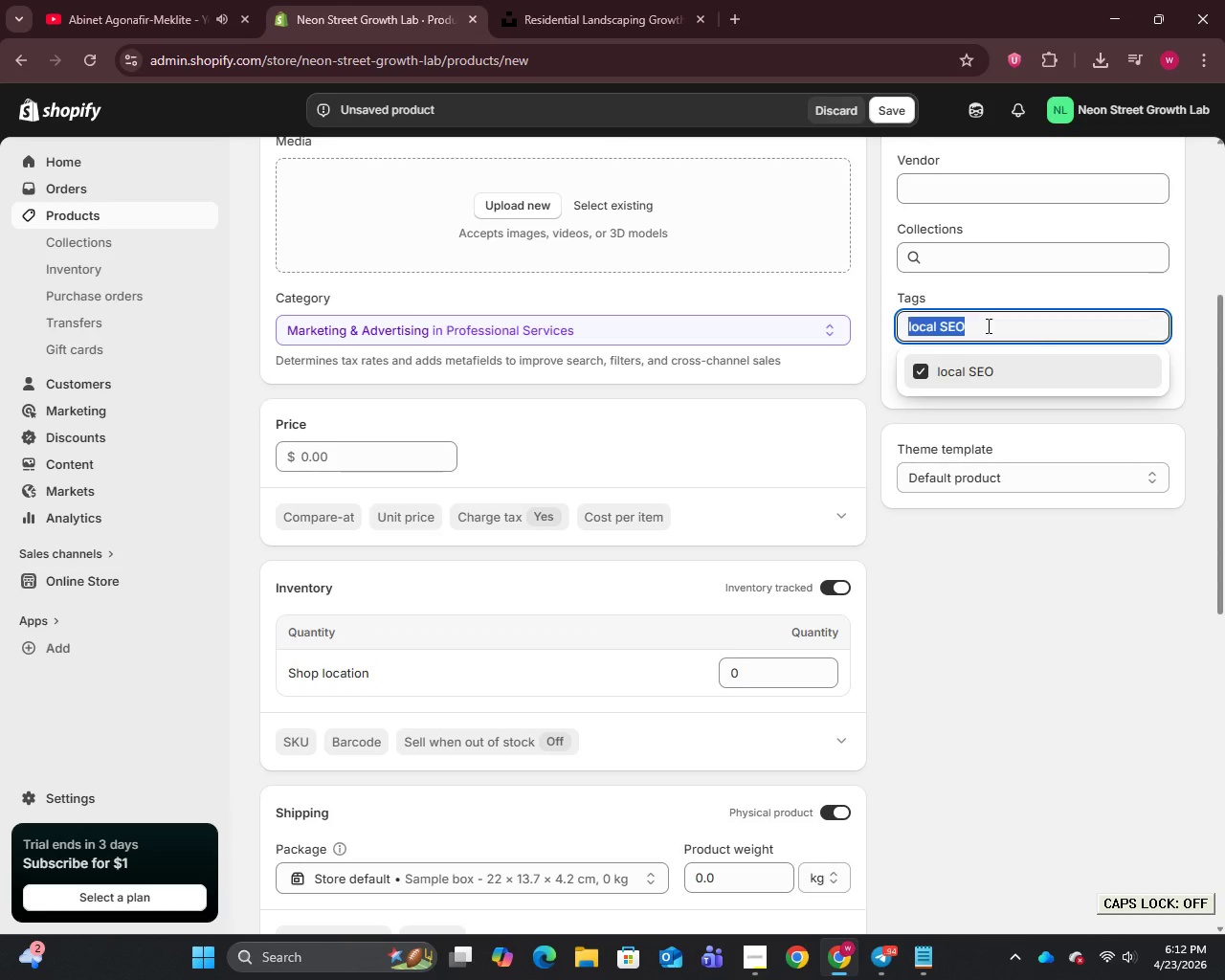 
key(Backspace)
type(lawn care business growth)
 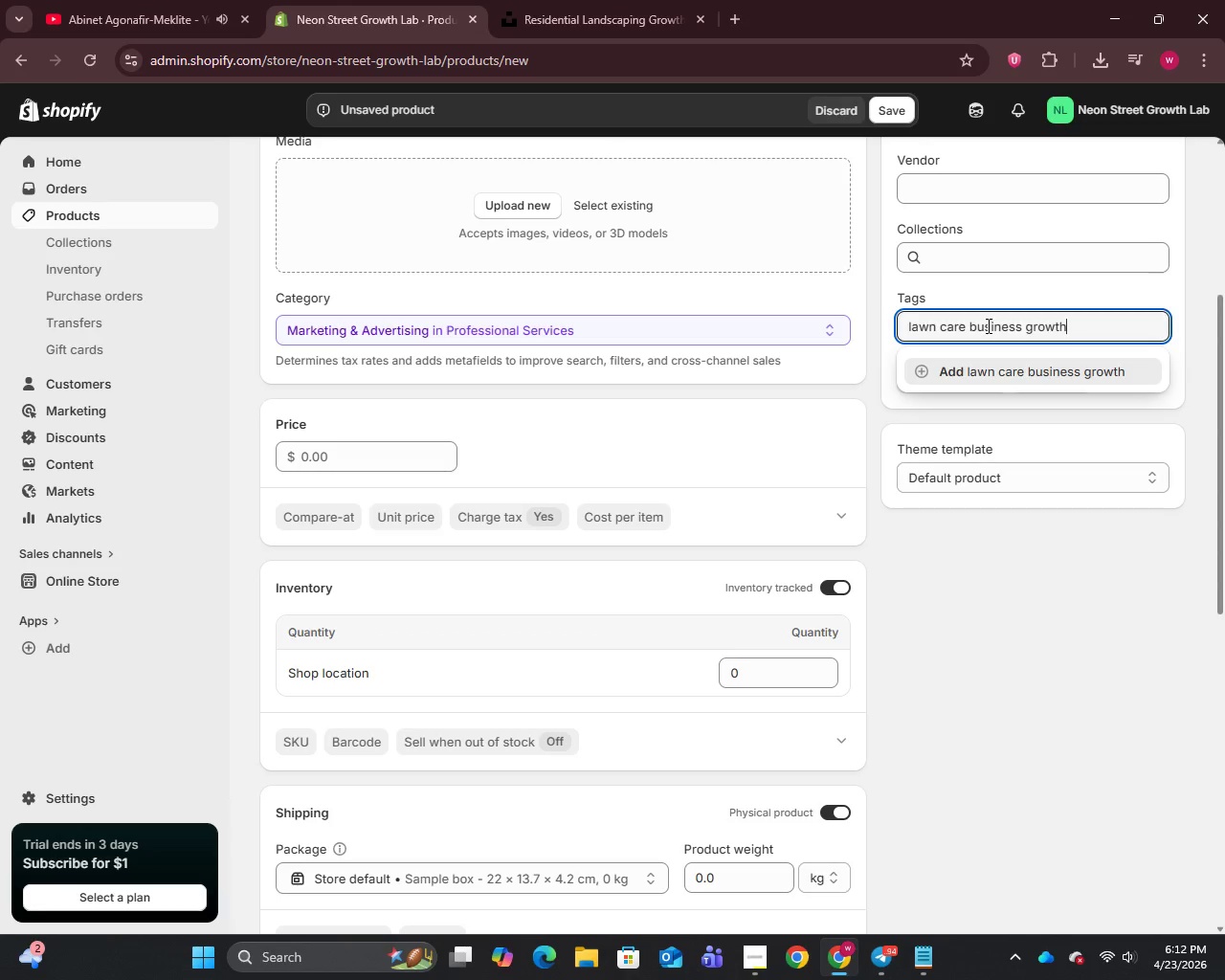 
key(Enter)
 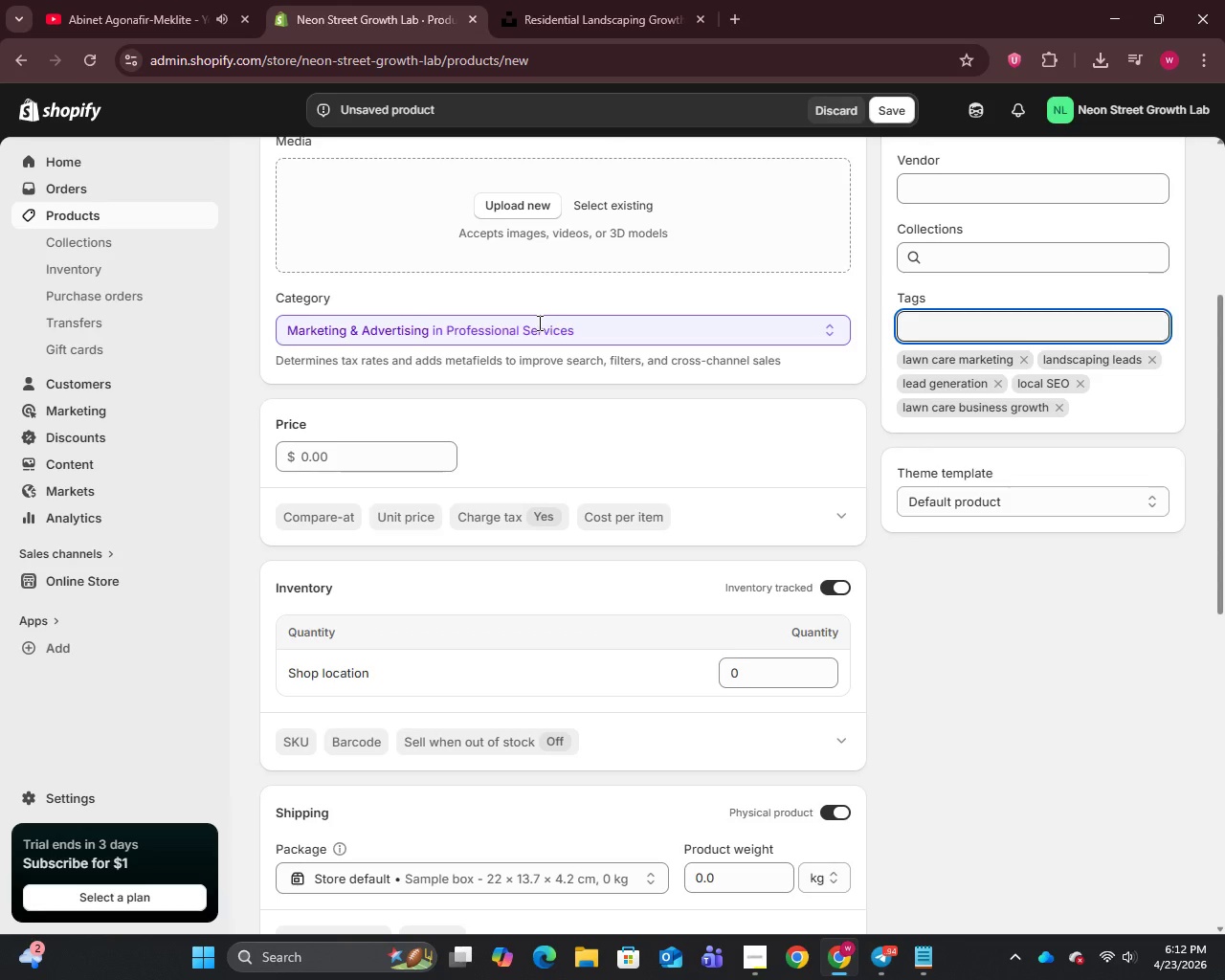 
scroll: coordinate [551, 333], scroll_direction: up, amount: 15.0
 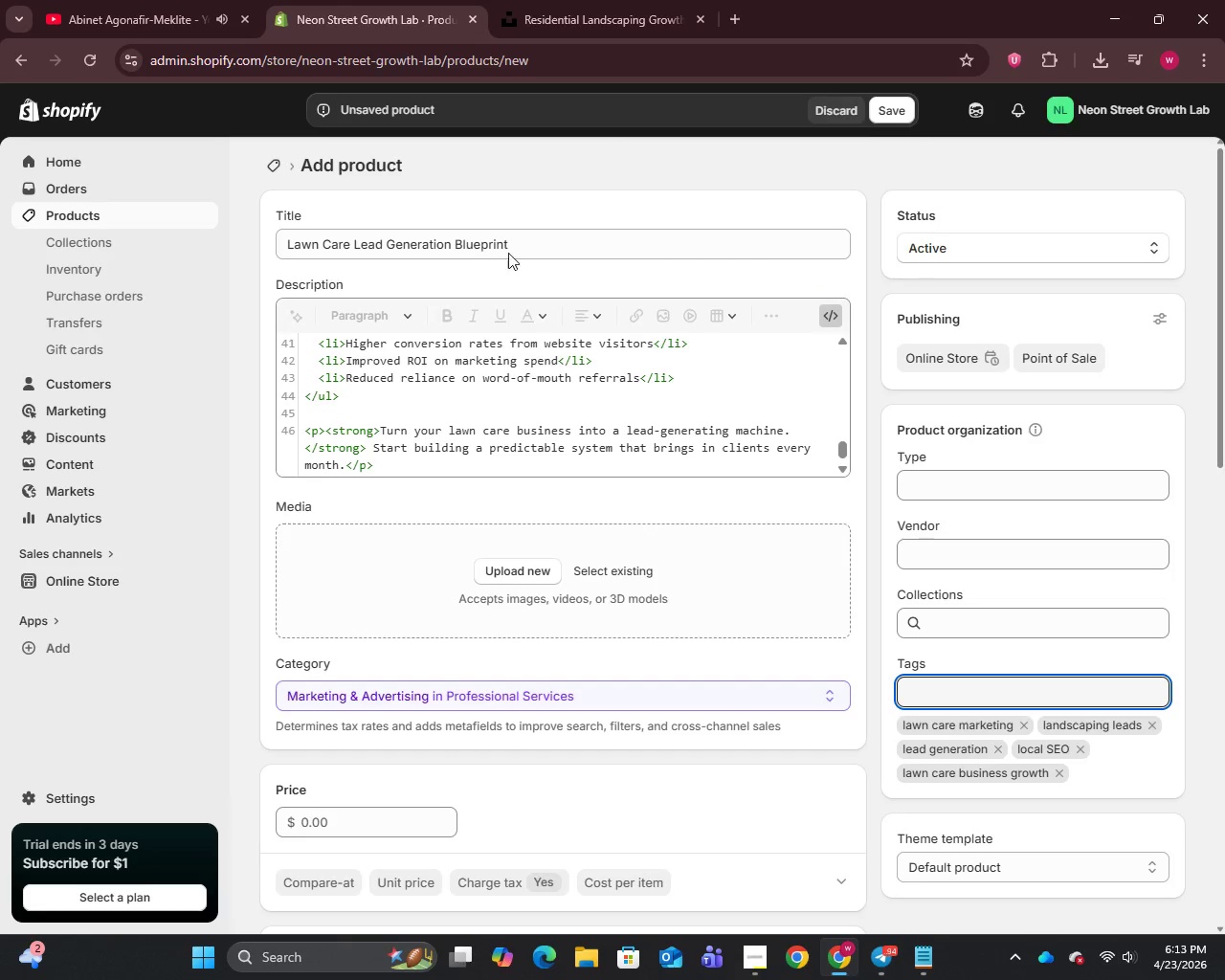 
left_click([508, 241])
 